 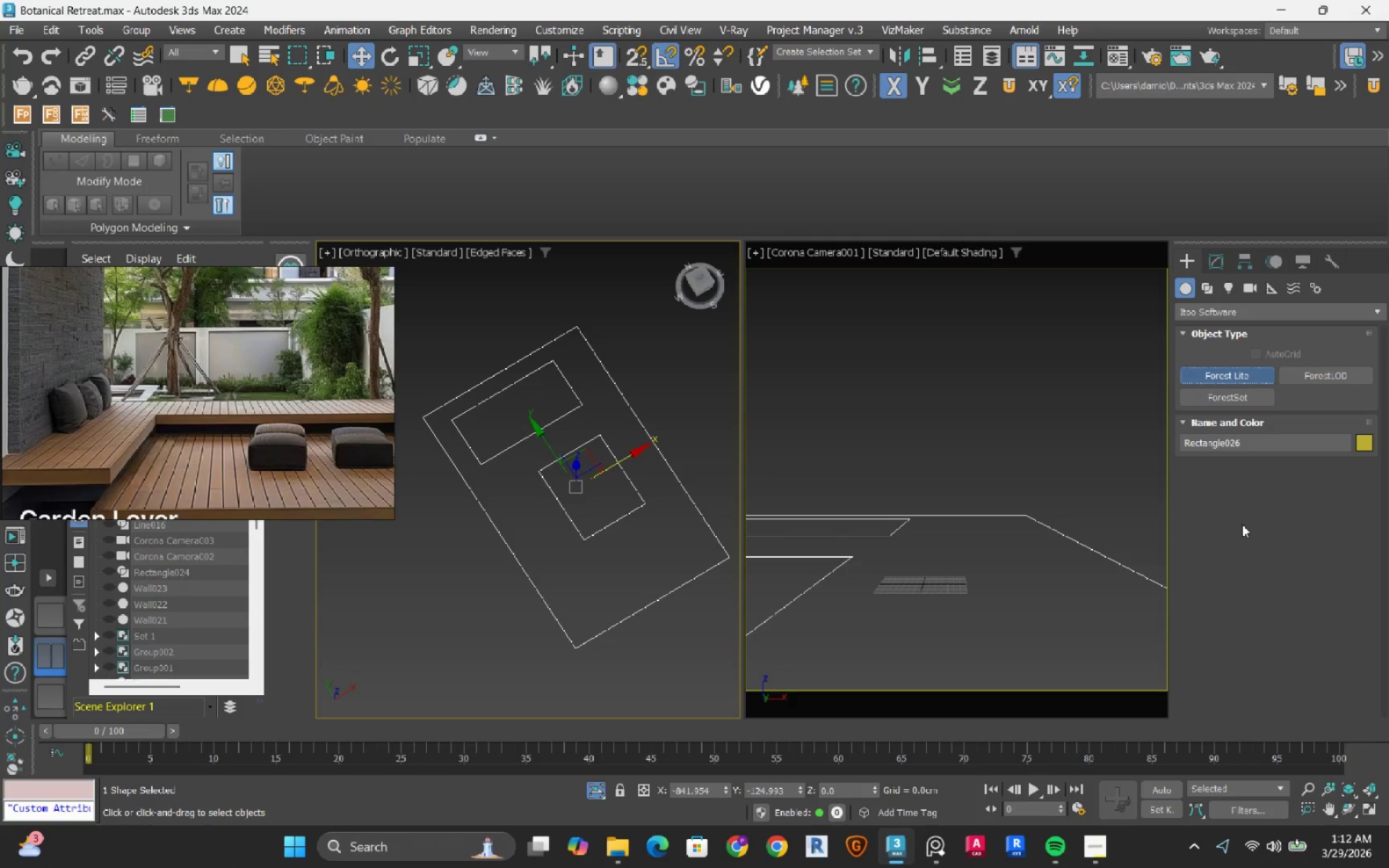 
left_click([1250, 515])
 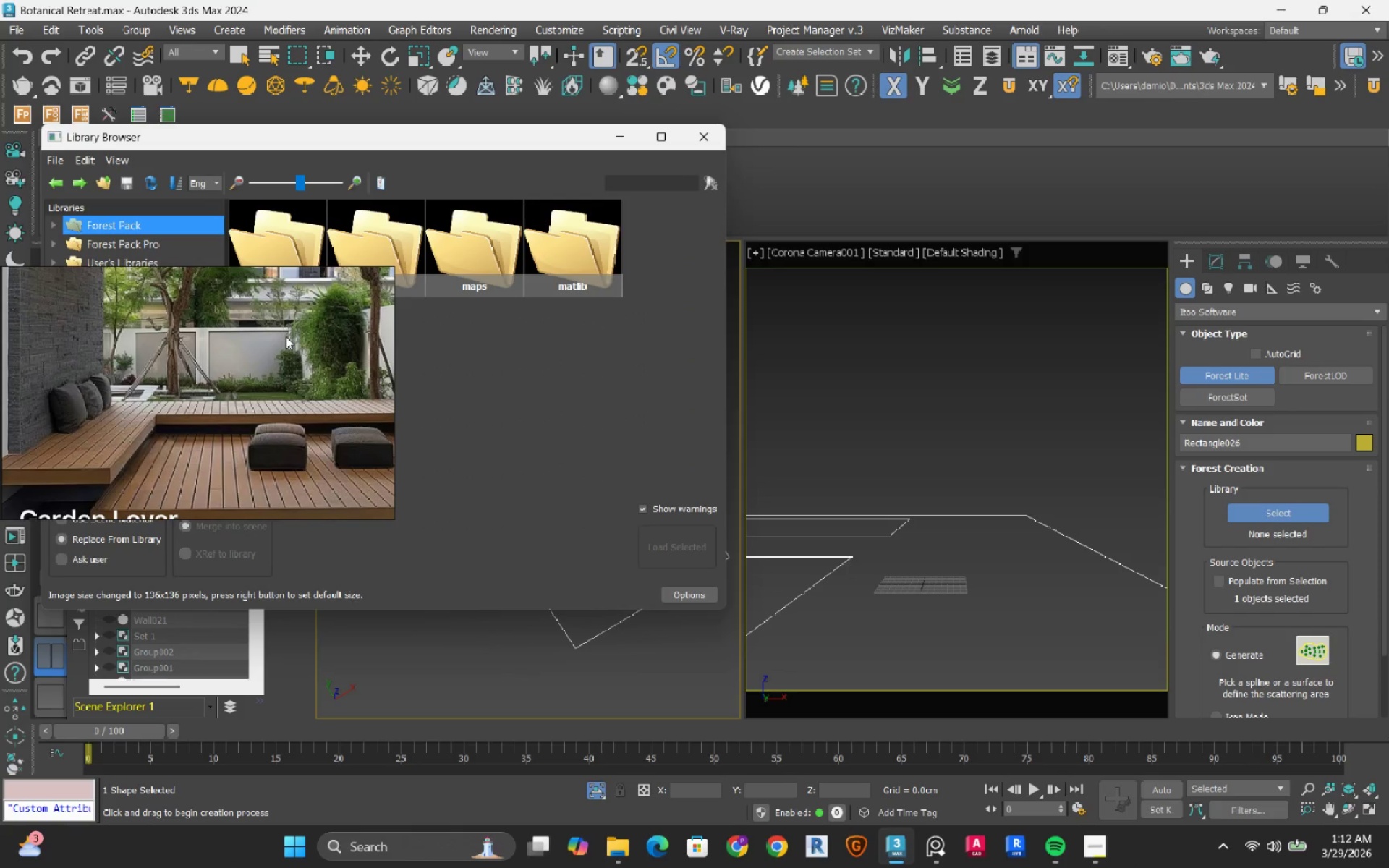 
wait(9.03)
 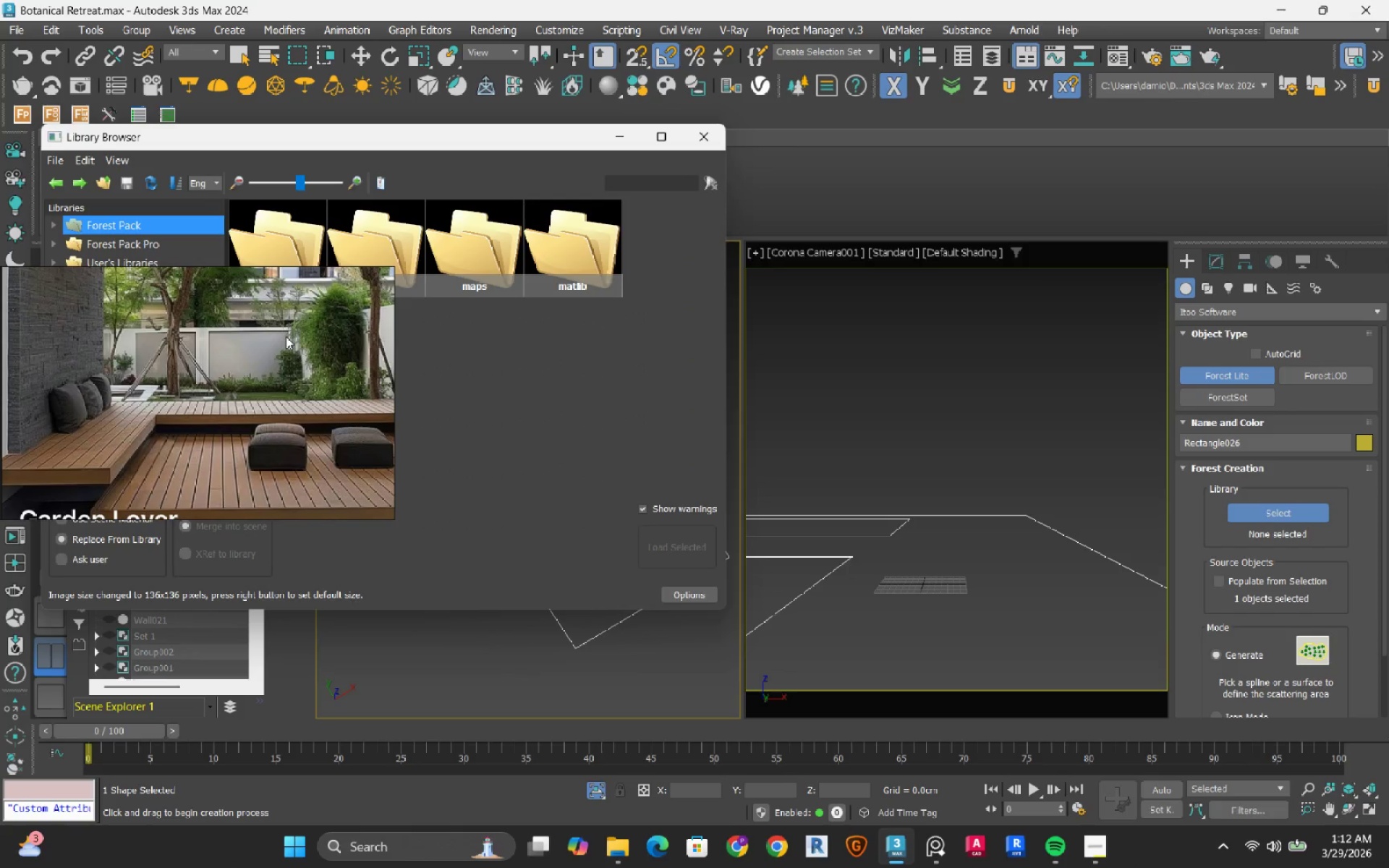 
left_click([53, 224])
 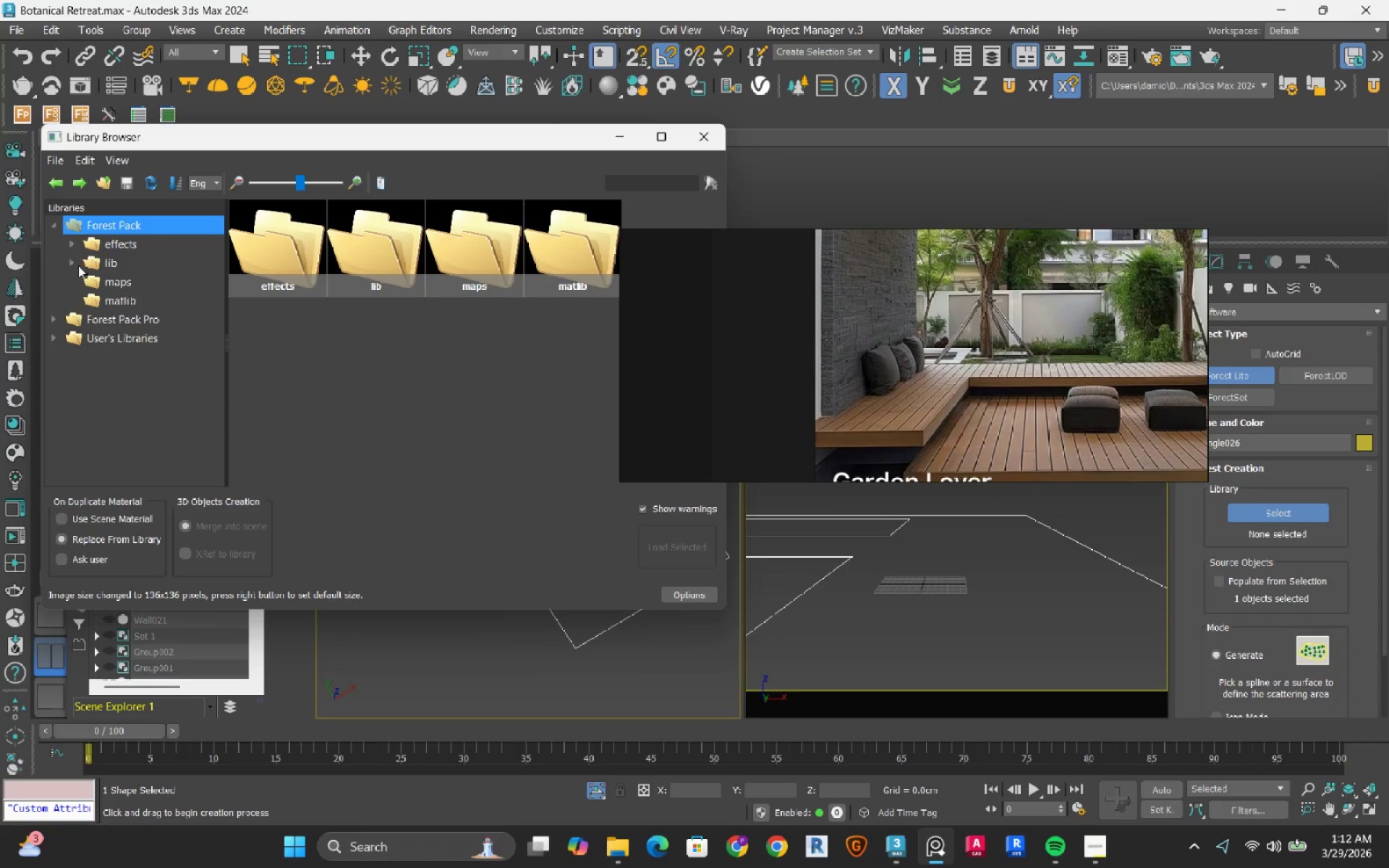 
left_click([73, 264])
 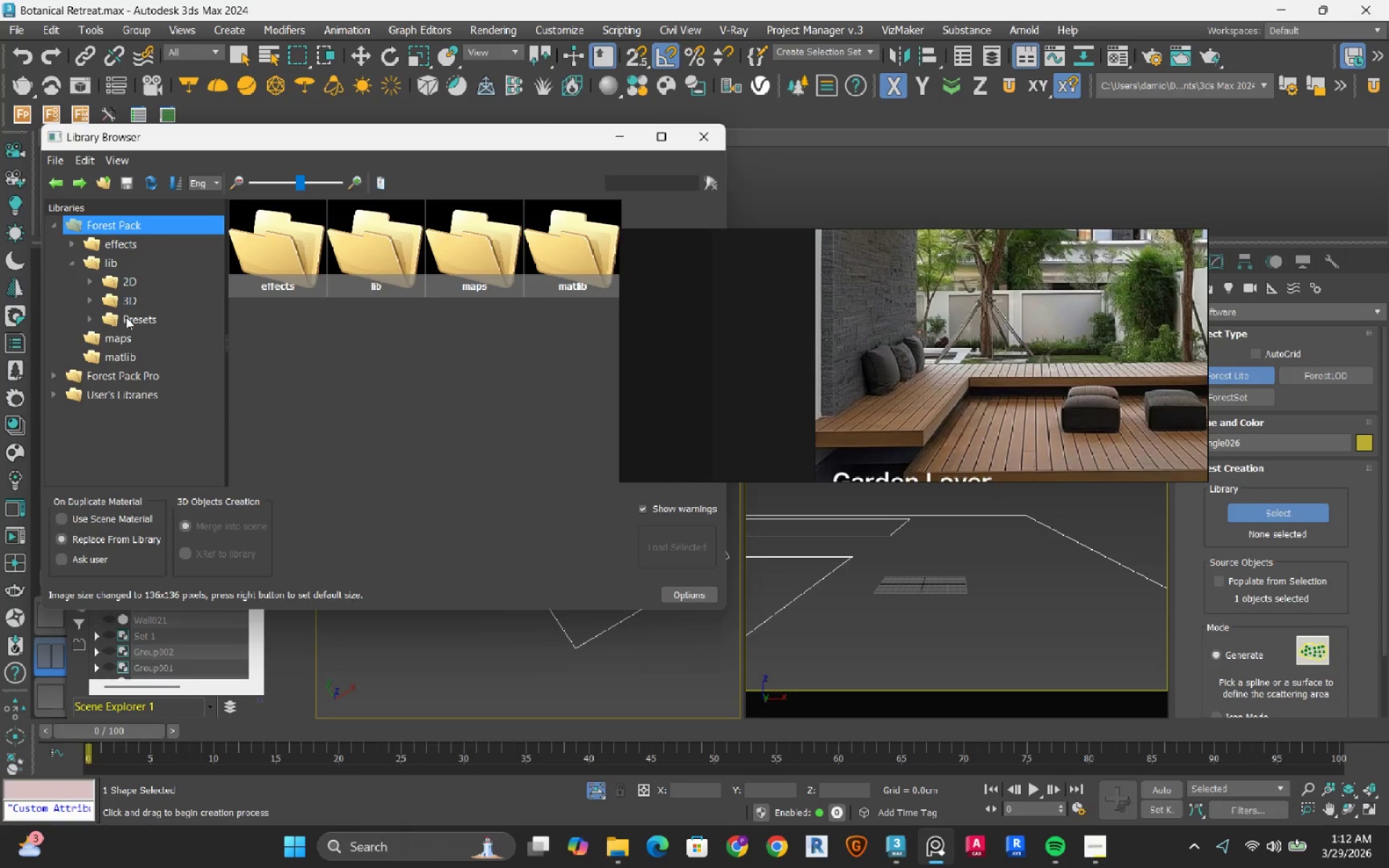 
double_click([128, 320])
 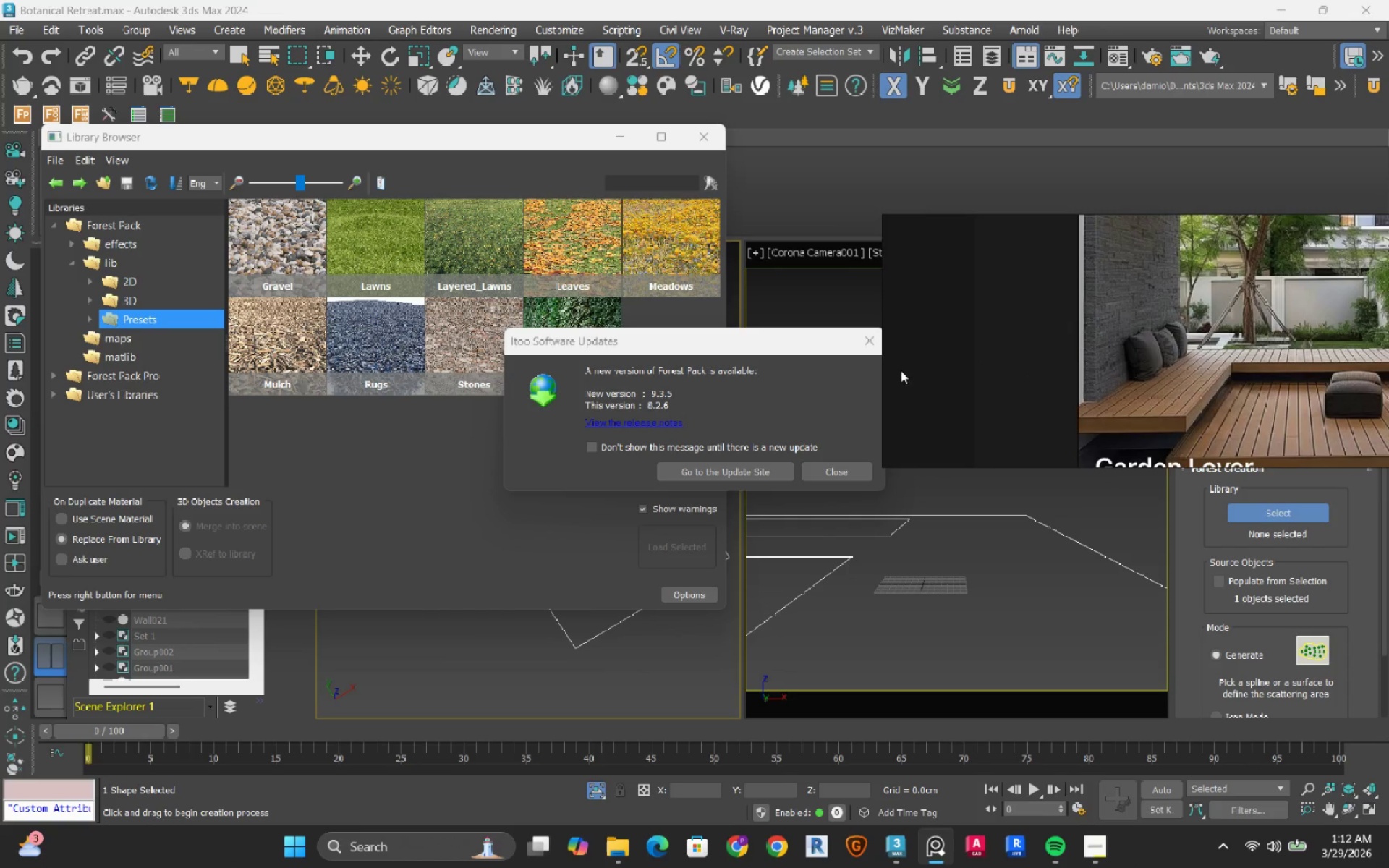 
left_click([870, 343])
 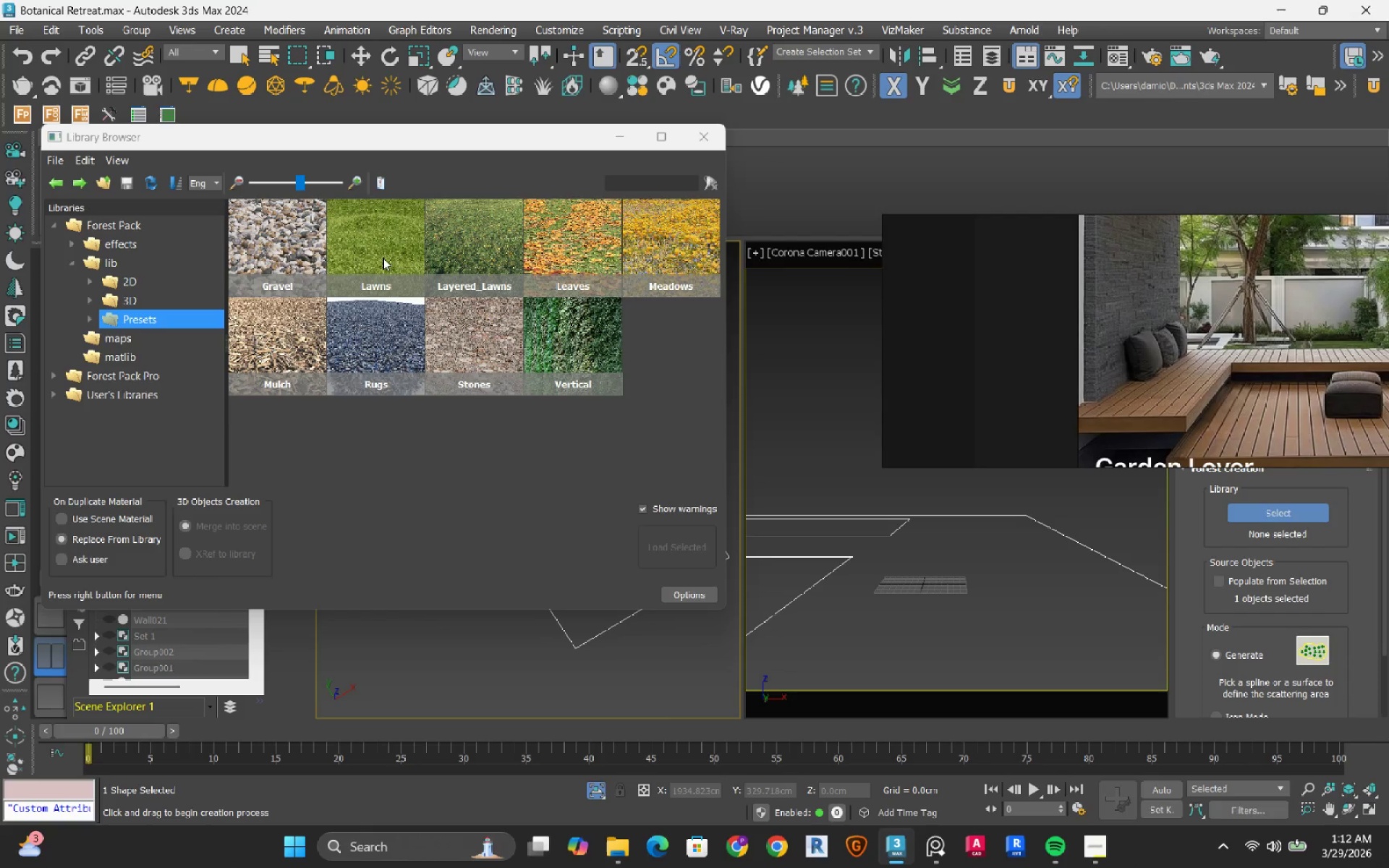 
double_click([383, 257])
 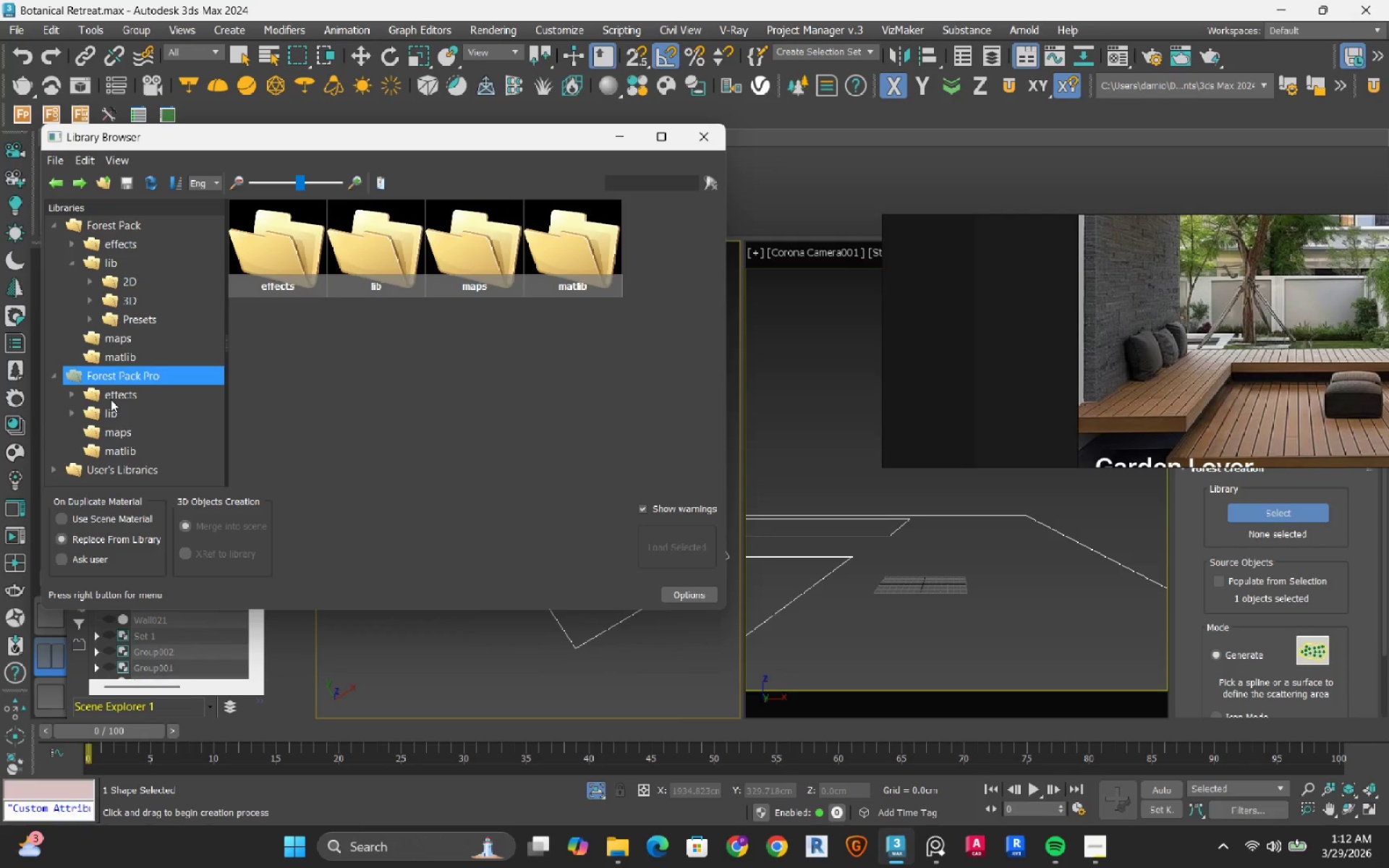 
double_click([370, 256])
 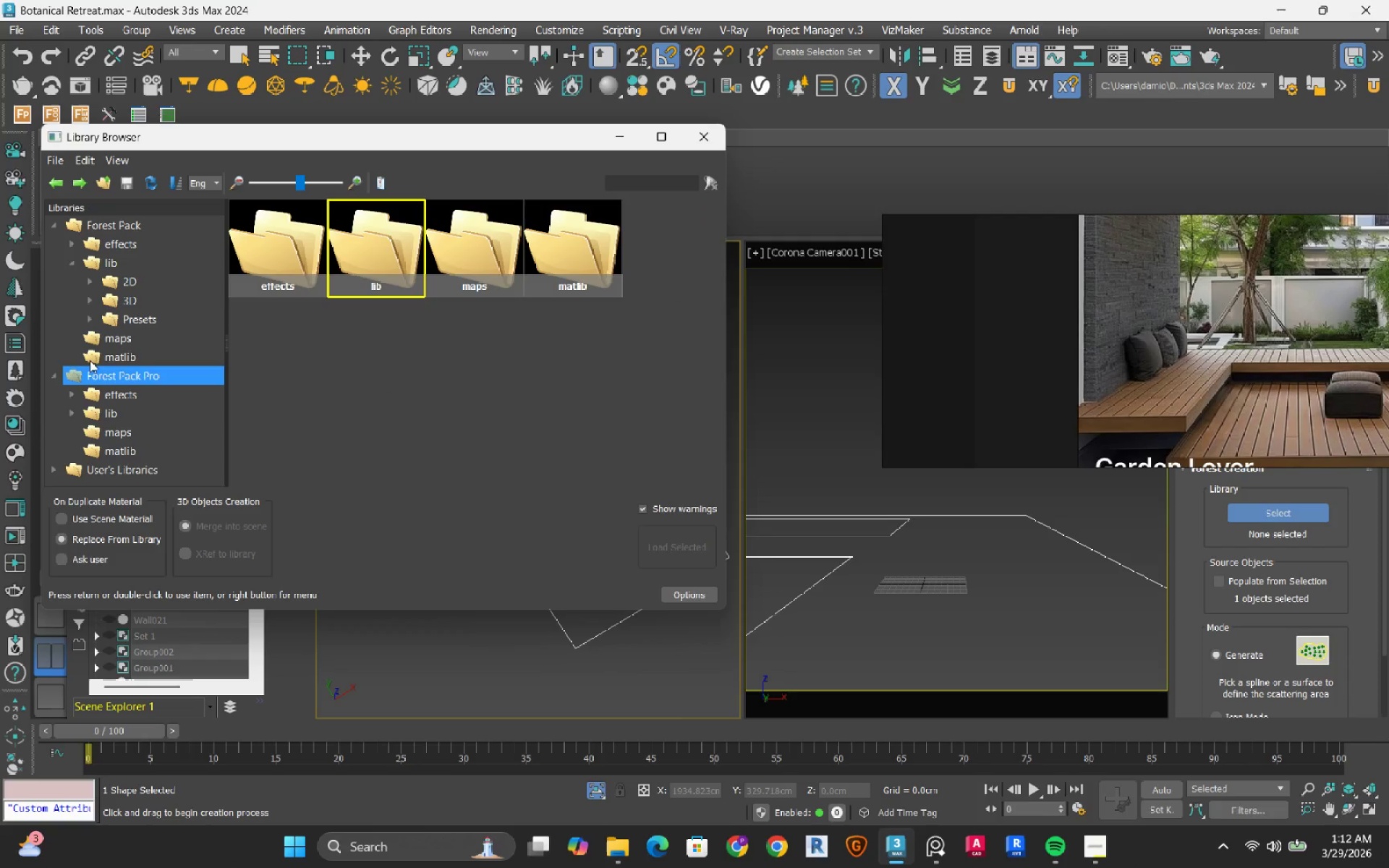 
double_click([136, 322])
 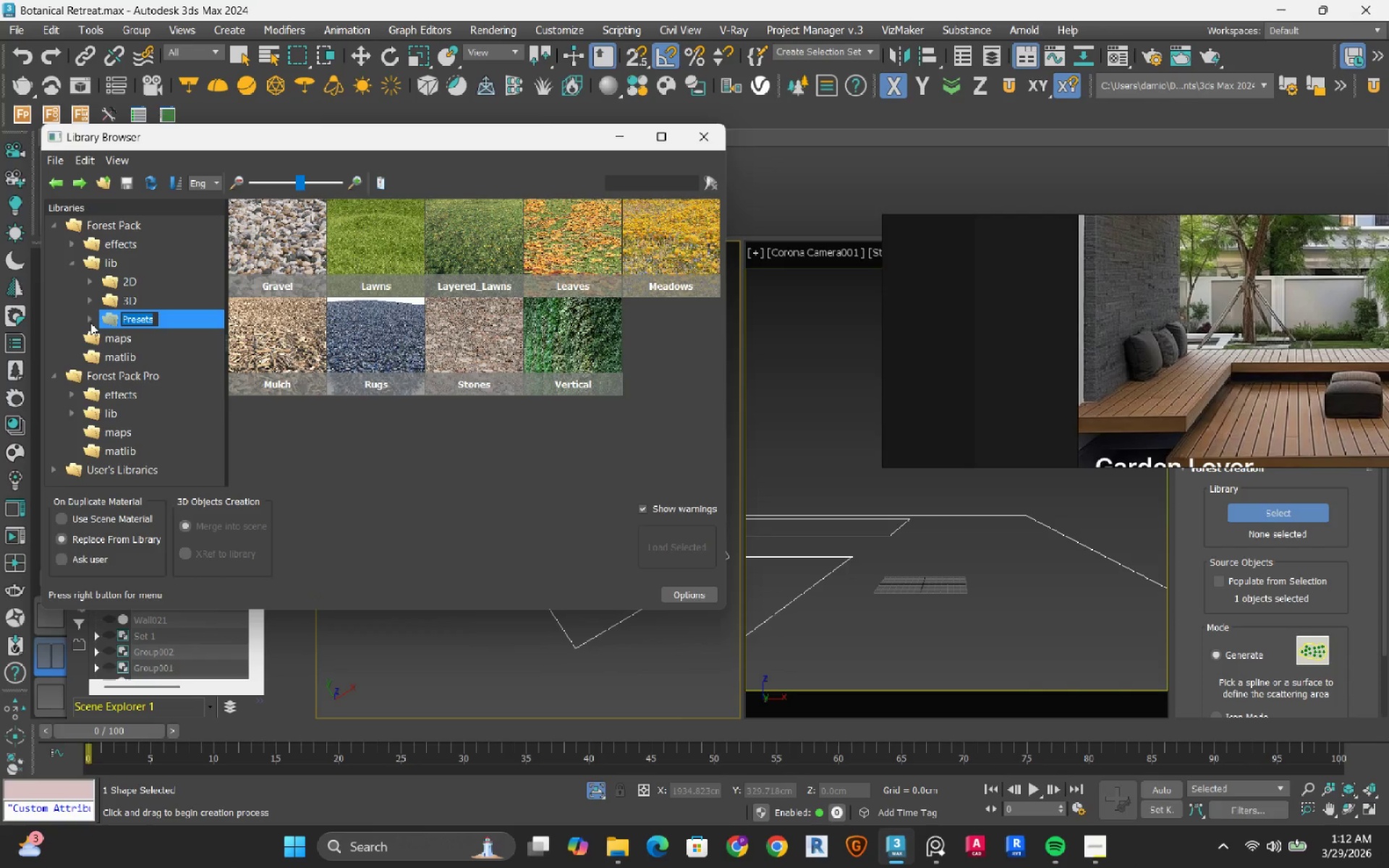 
left_click([92, 315])
 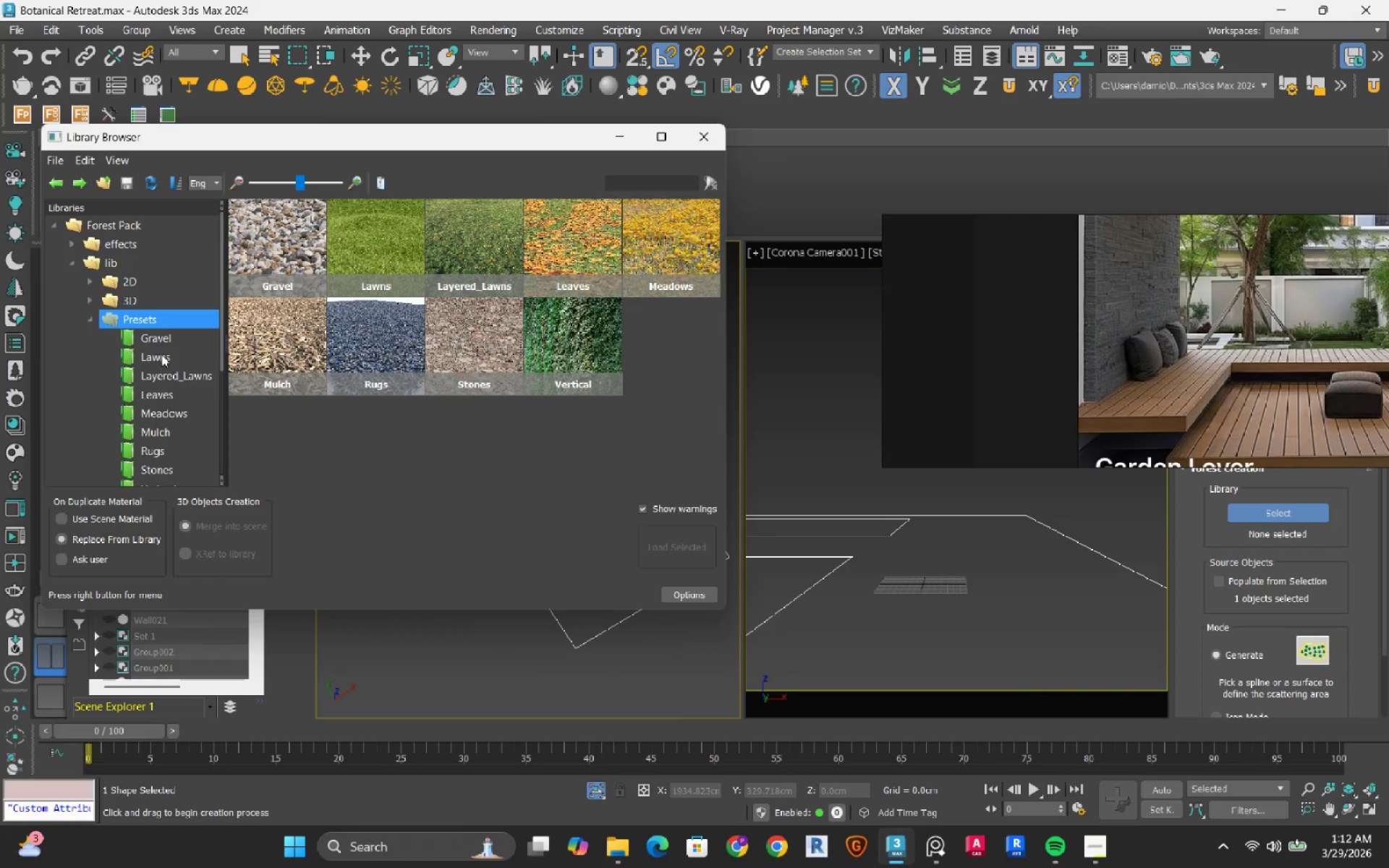 
double_click([161, 354])
 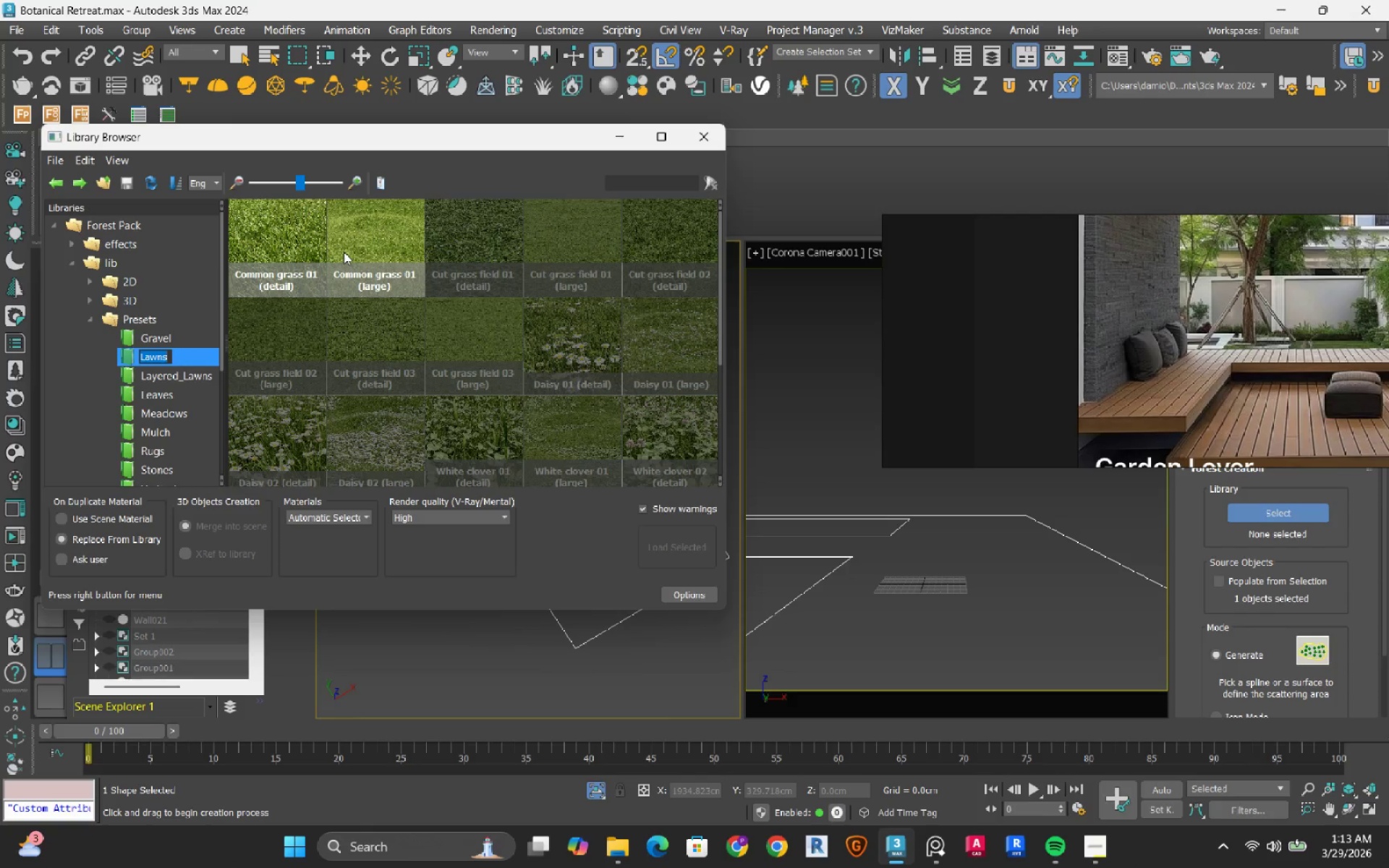 
scroll: coordinate [450, 347], scroll_direction: up, amount: 3.0
 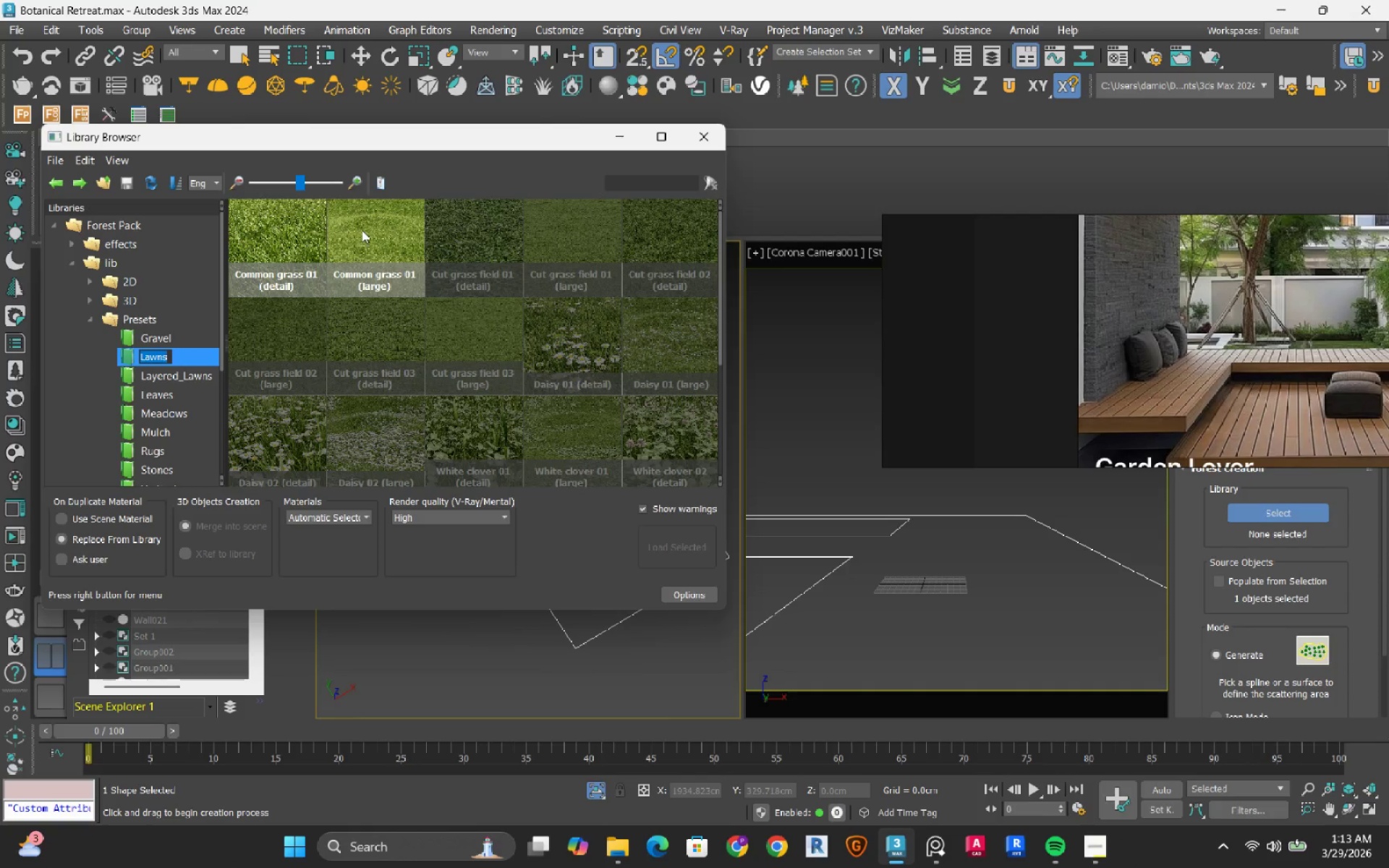 
left_click([370, 231])
 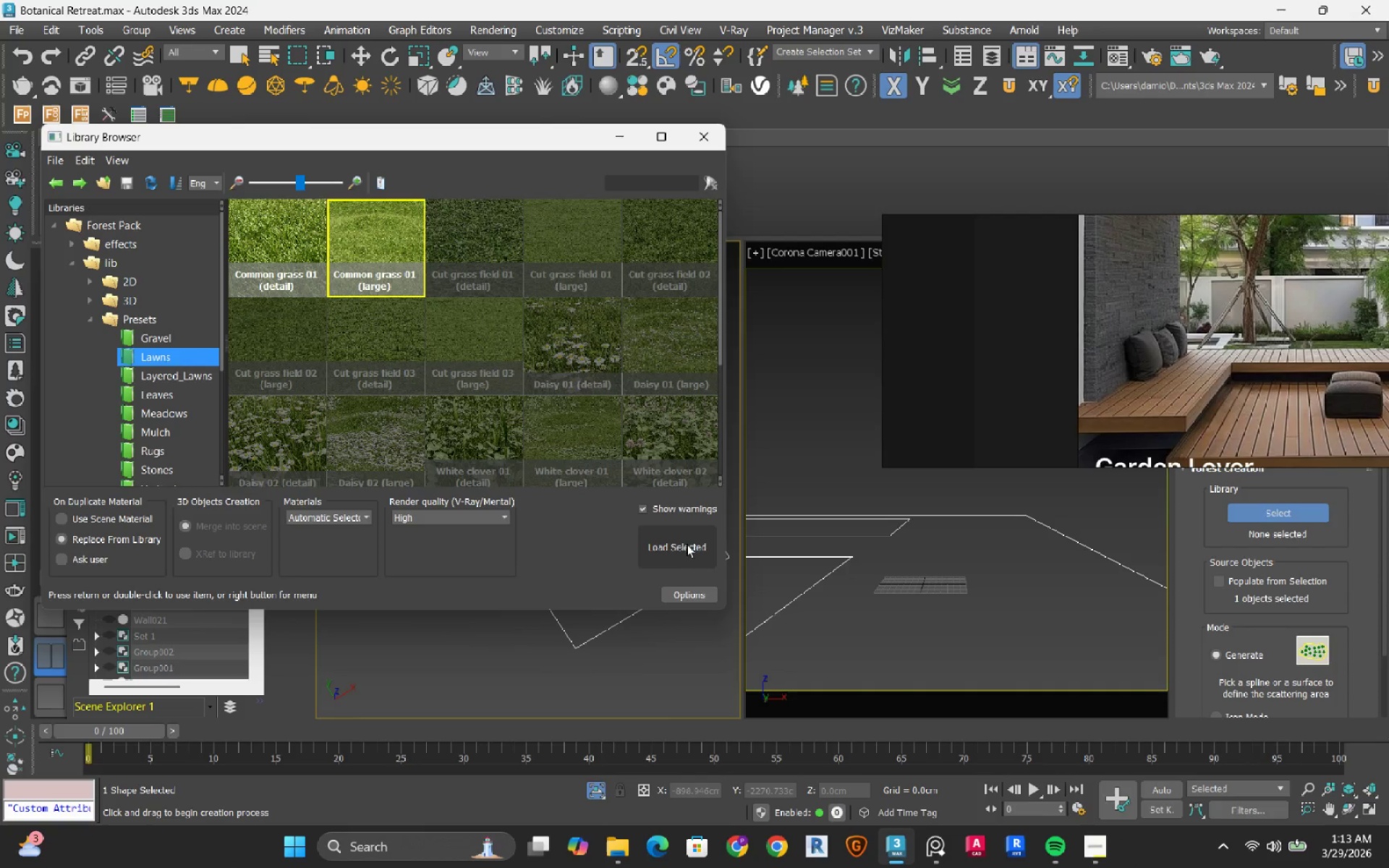 
left_click([687, 544])
 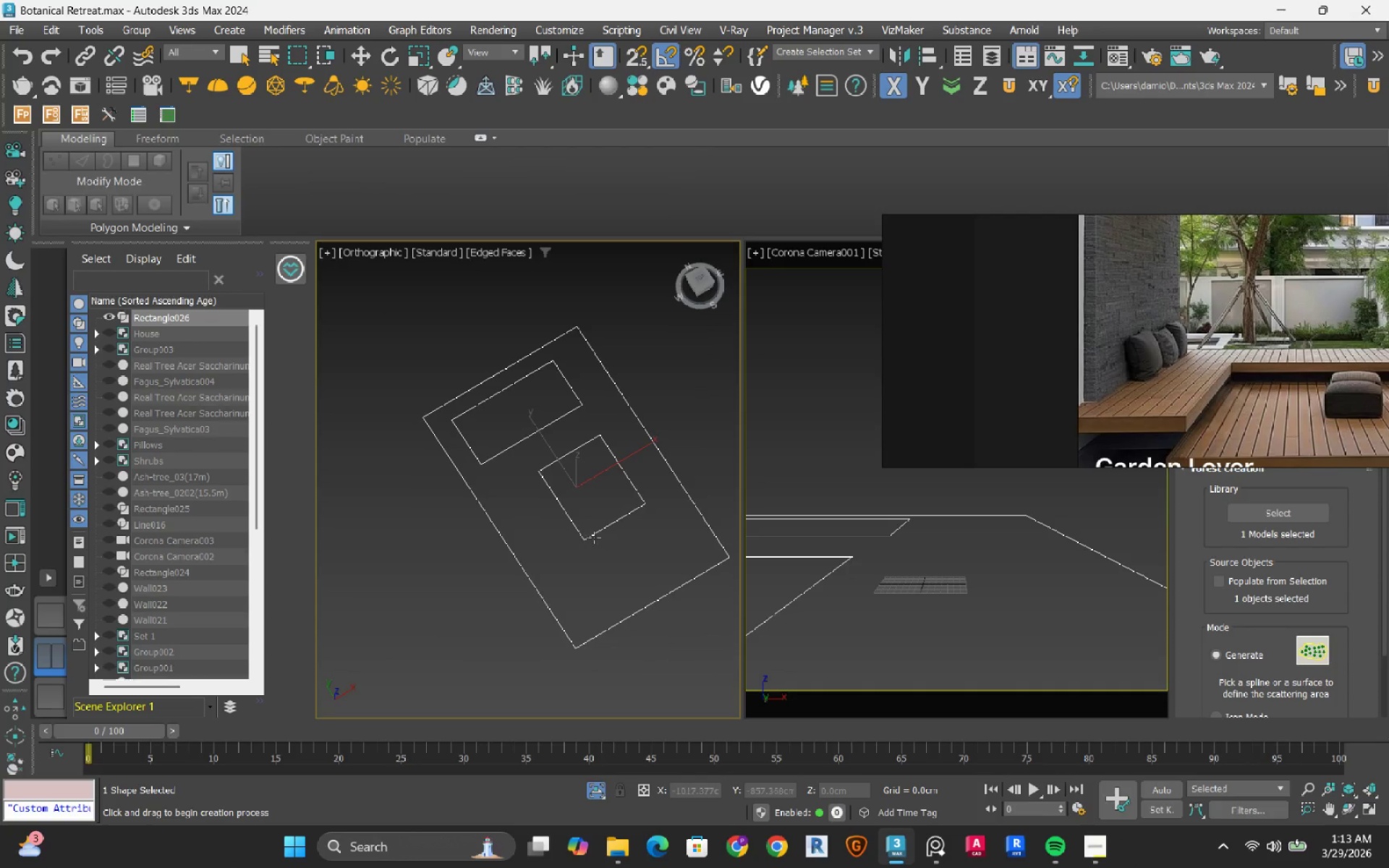 
left_click([589, 537])
 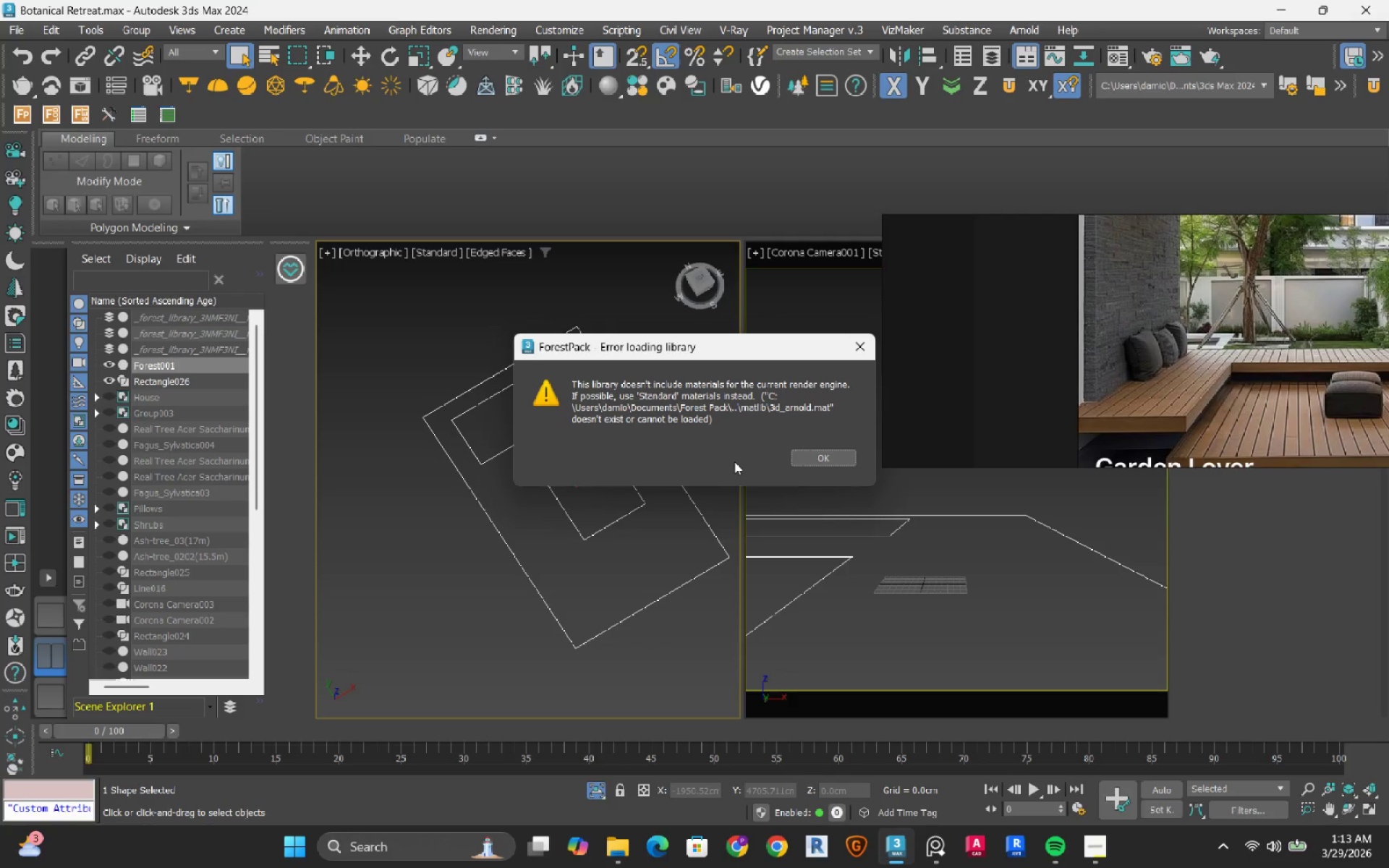 
left_click([809, 459])
 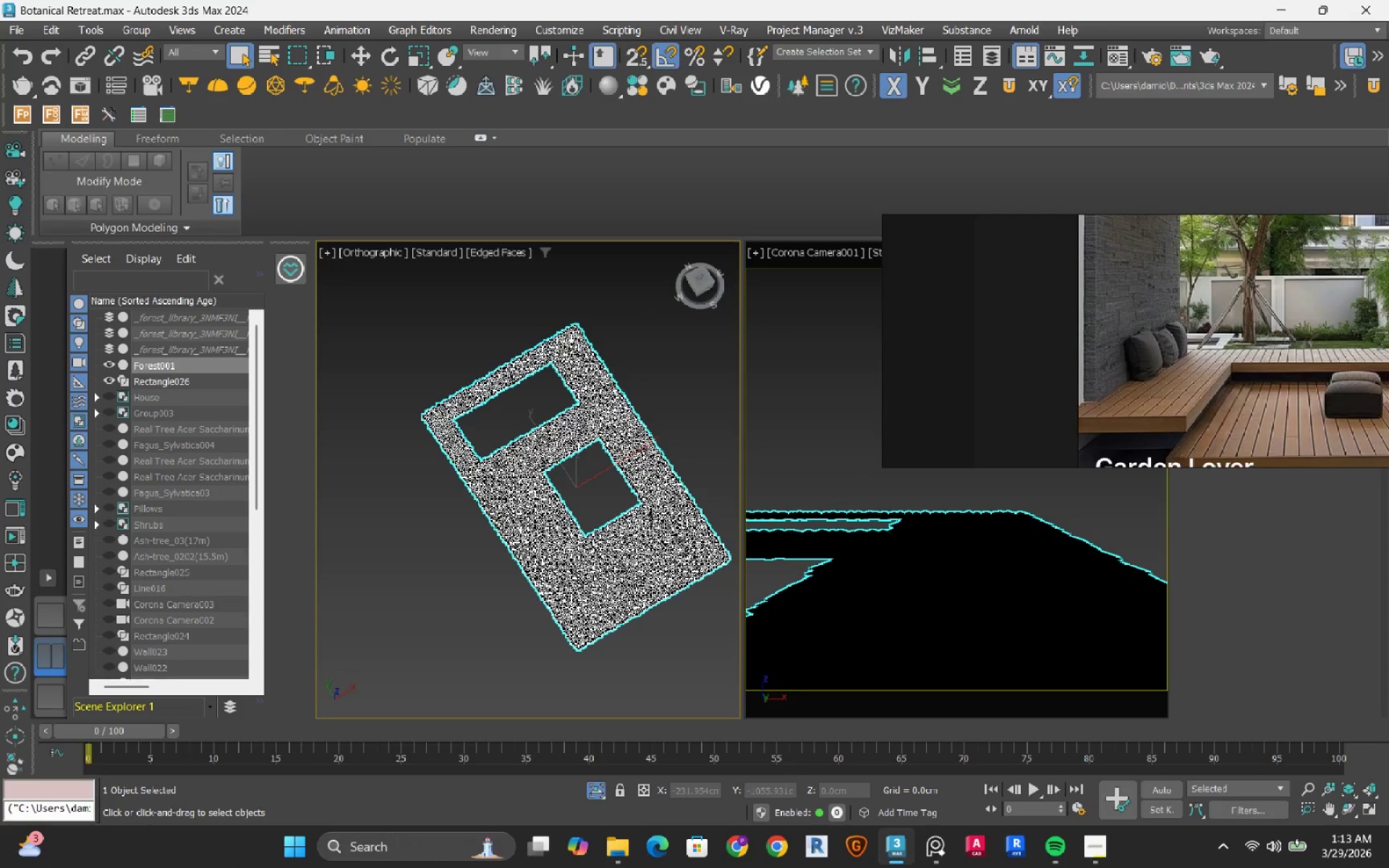 
scroll: coordinate [592, 573], scroll_direction: up, amount: 6.0
 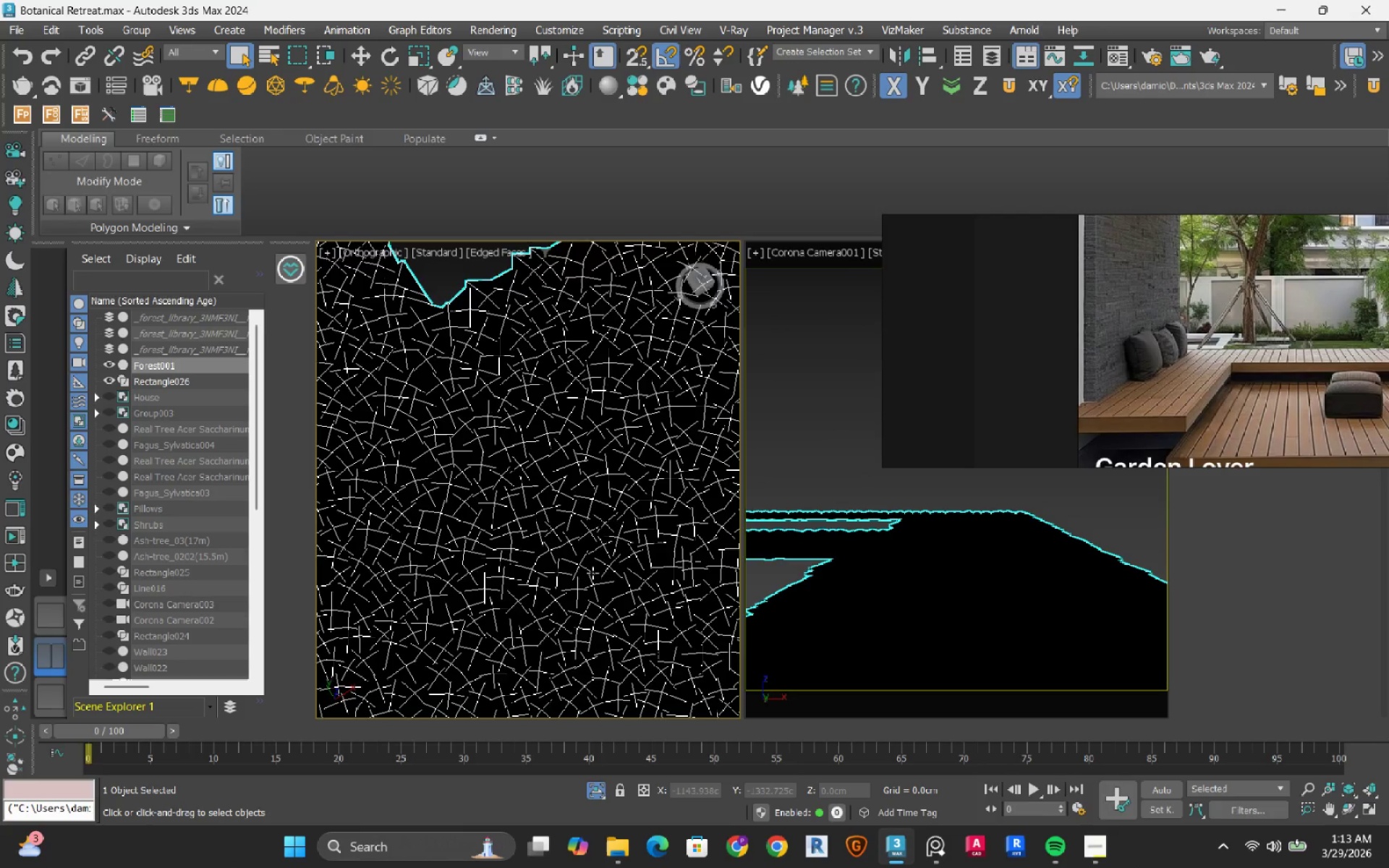 
scroll: coordinate [592, 573], scroll_direction: down, amount: 1.0
 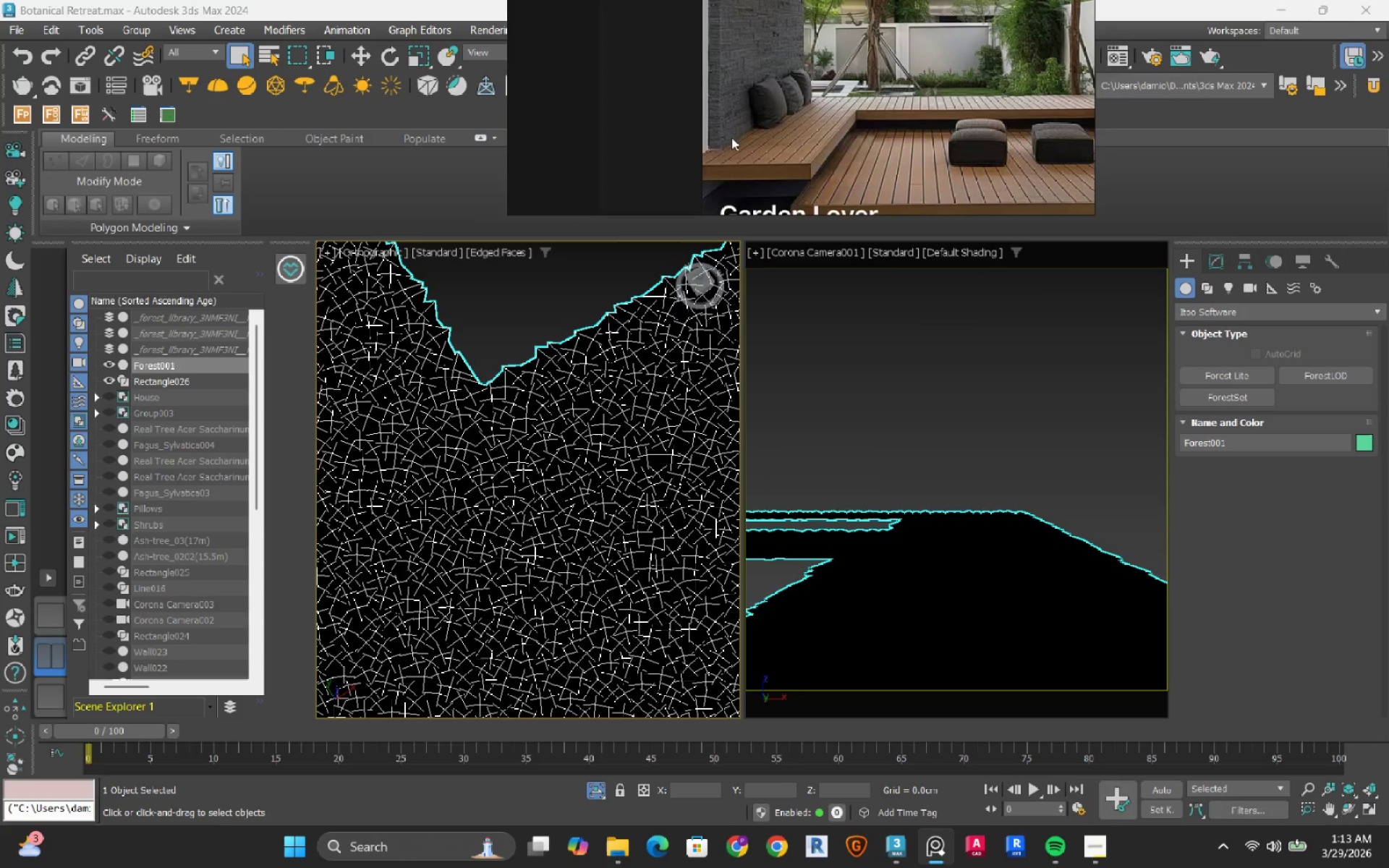 
wait(6.21)
 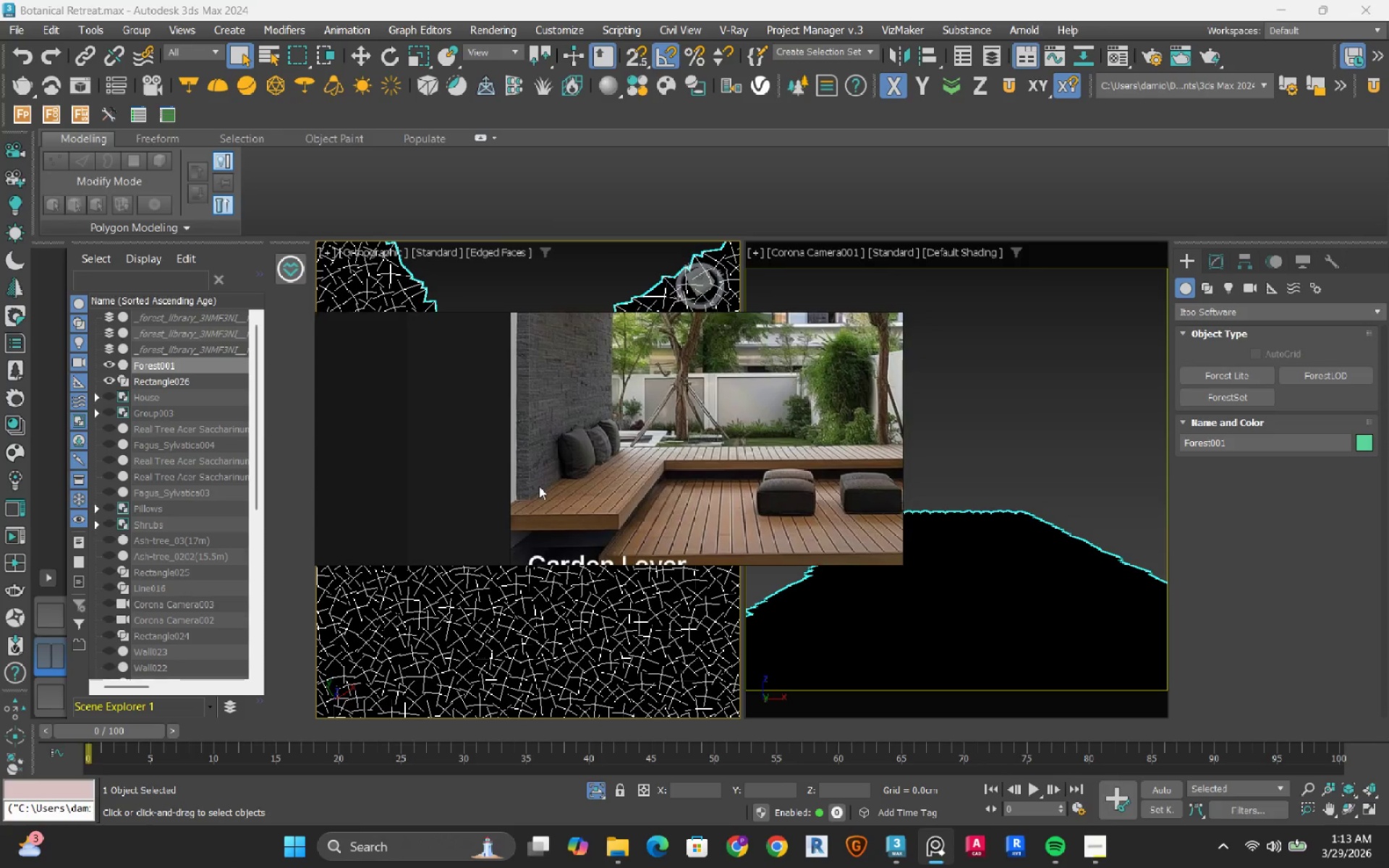 
scroll: coordinate [493, 356], scroll_direction: down, amount: 3.0
 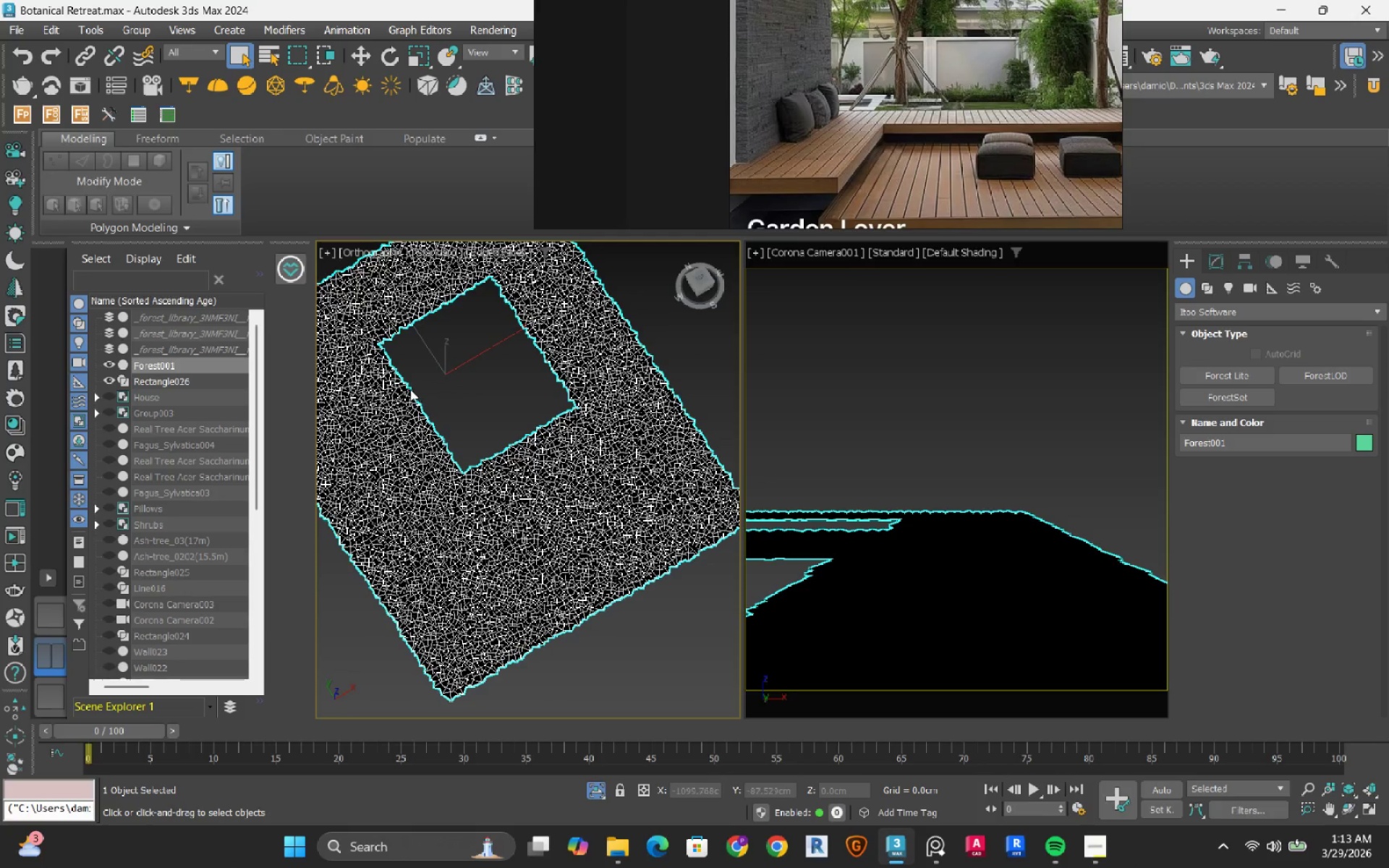 
left_click([471, 402])
 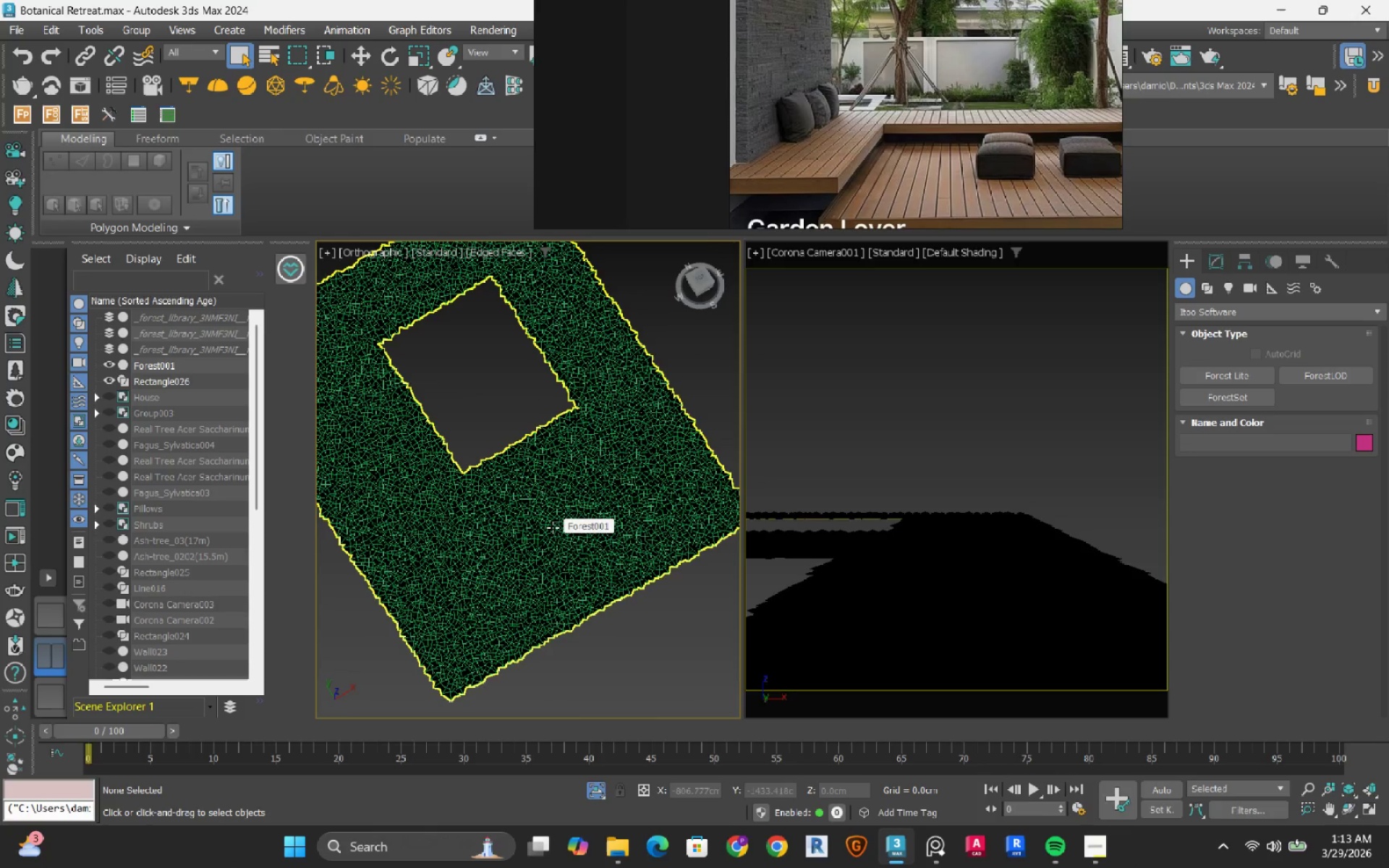 
scroll: coordinate [495, 579], scroll_direction: up, amount: 3.0
 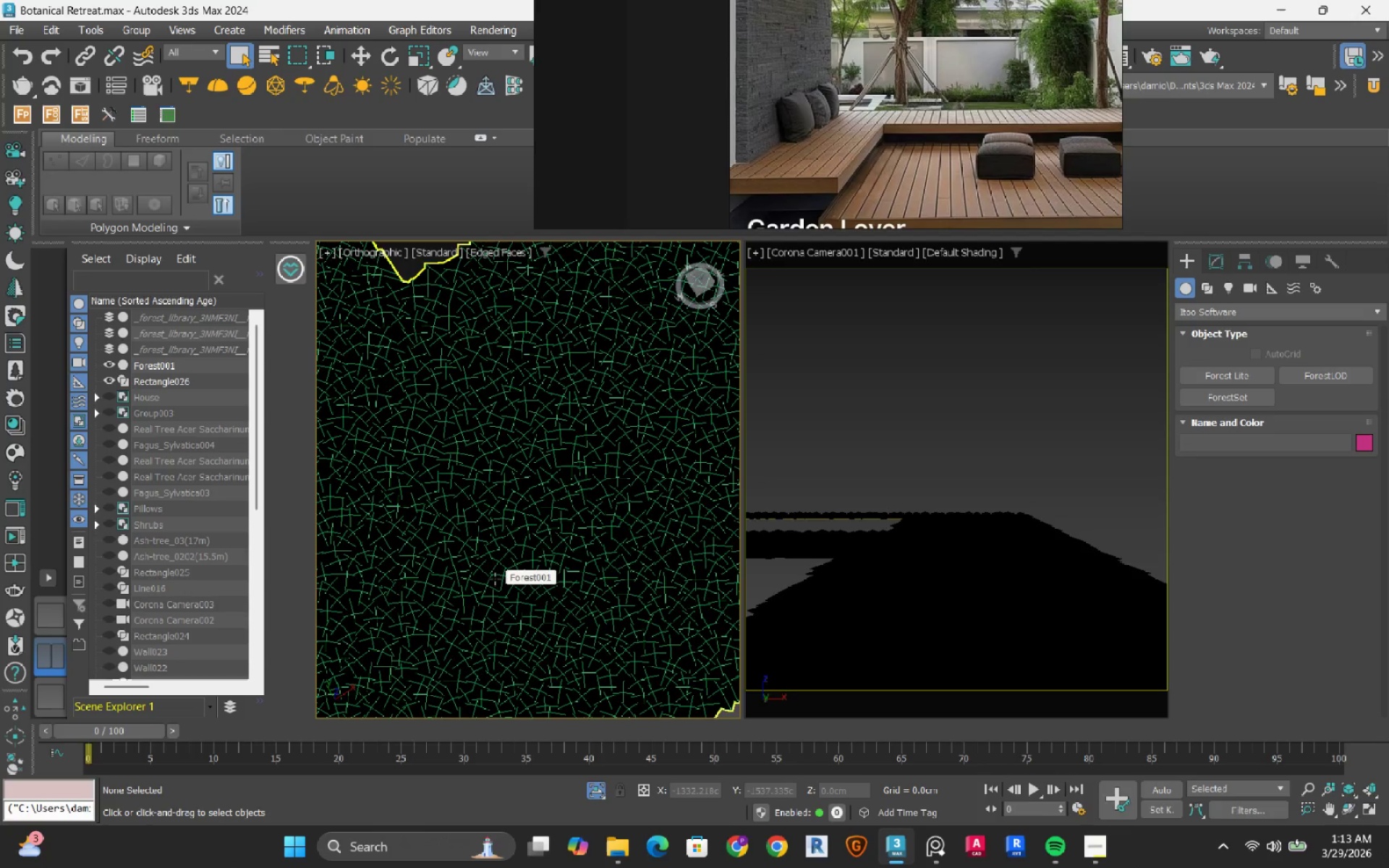 
scroll: coordinate [495, 579], scroll_direction: down, amount: 2.0
 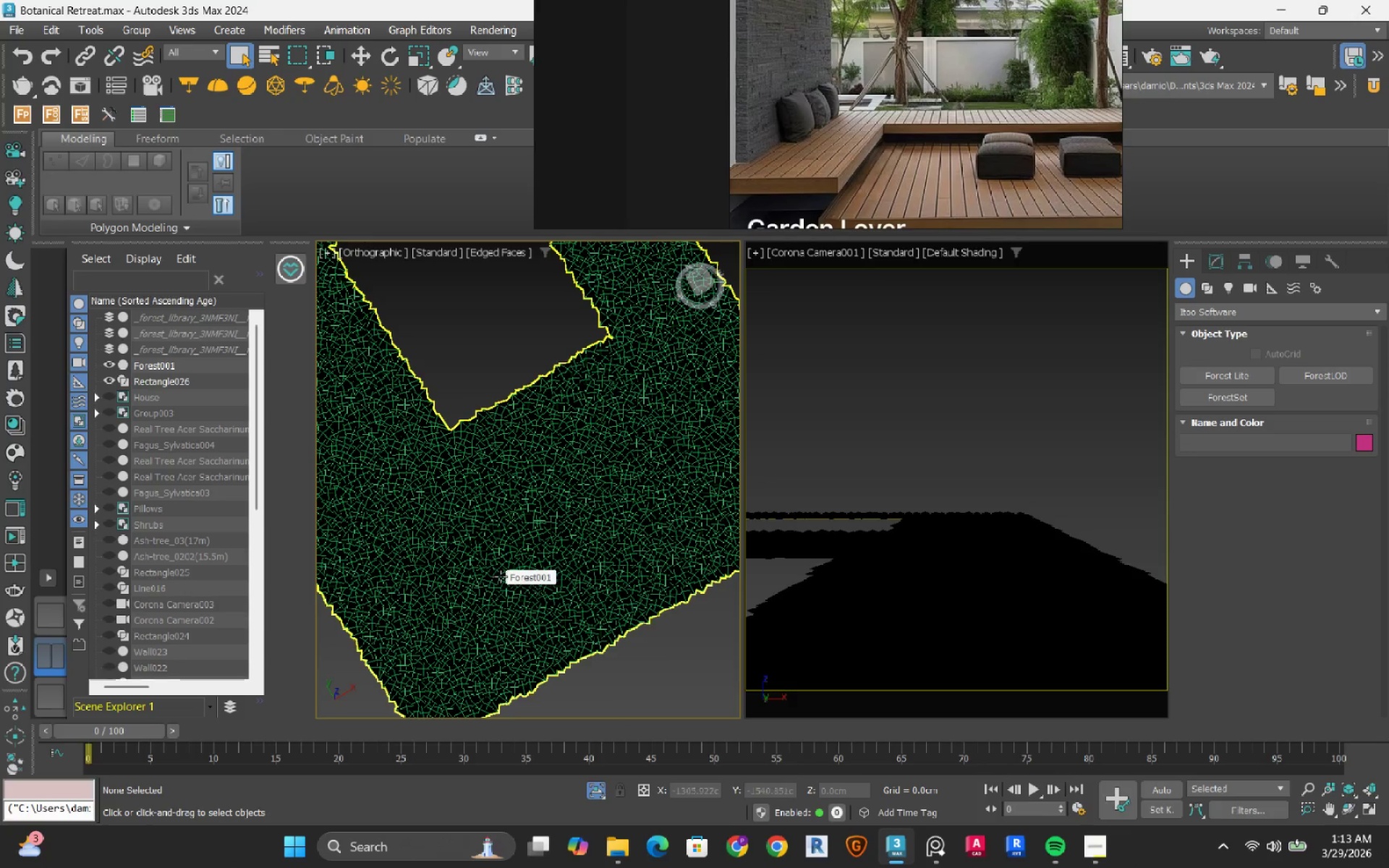 
left_click([501, 576])
 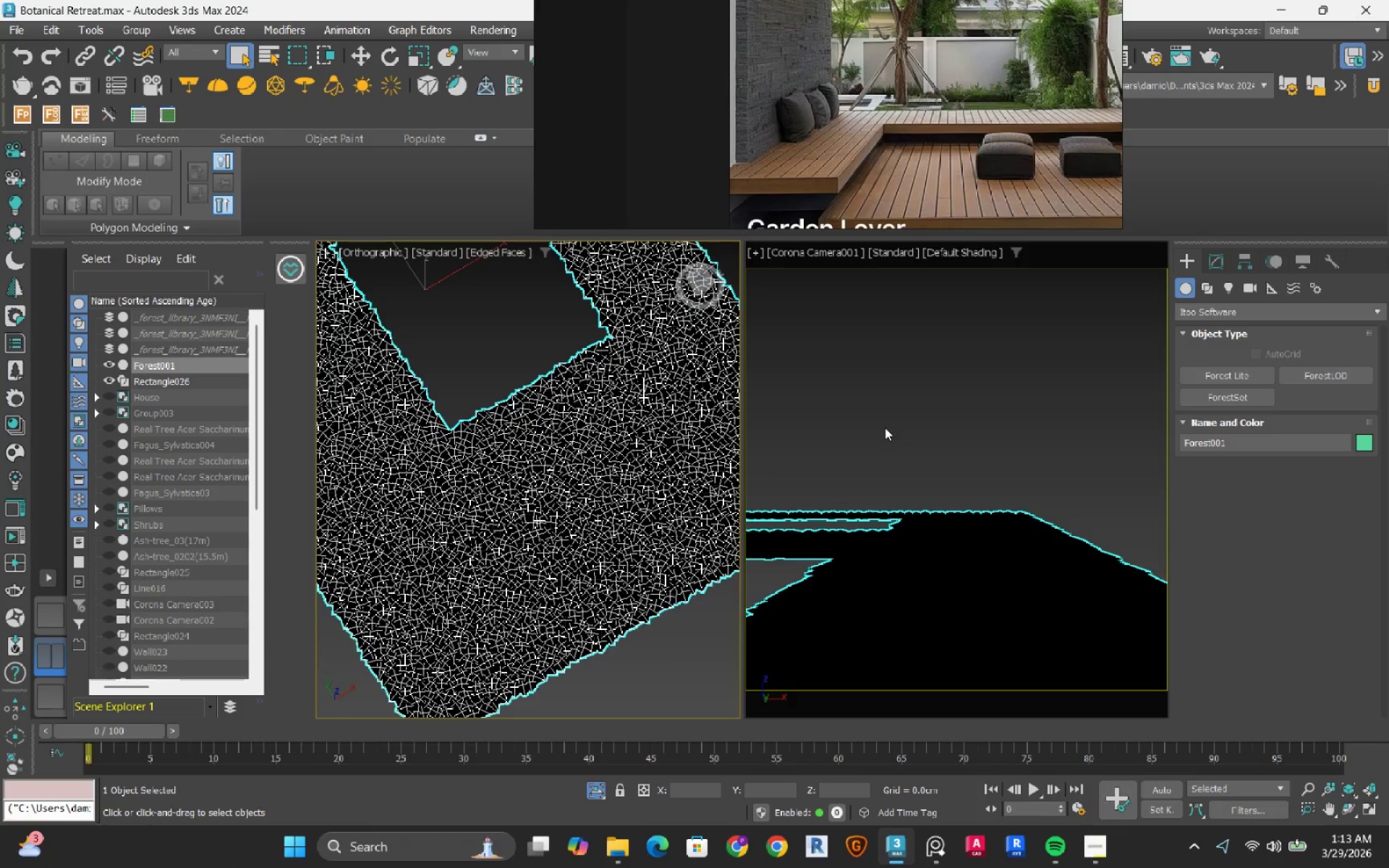 
left_click([885, 427])
 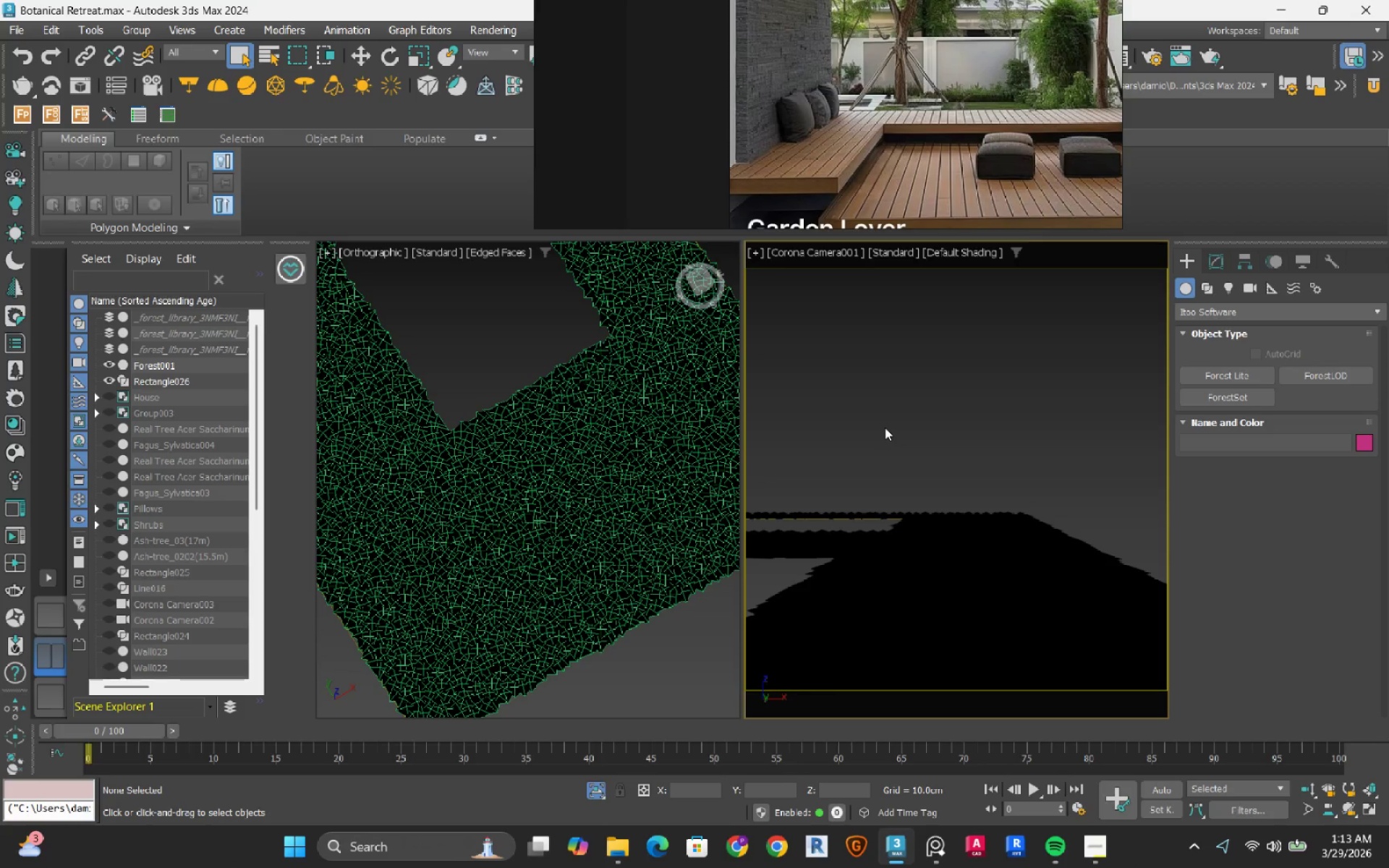 
left_click([885, 427])
 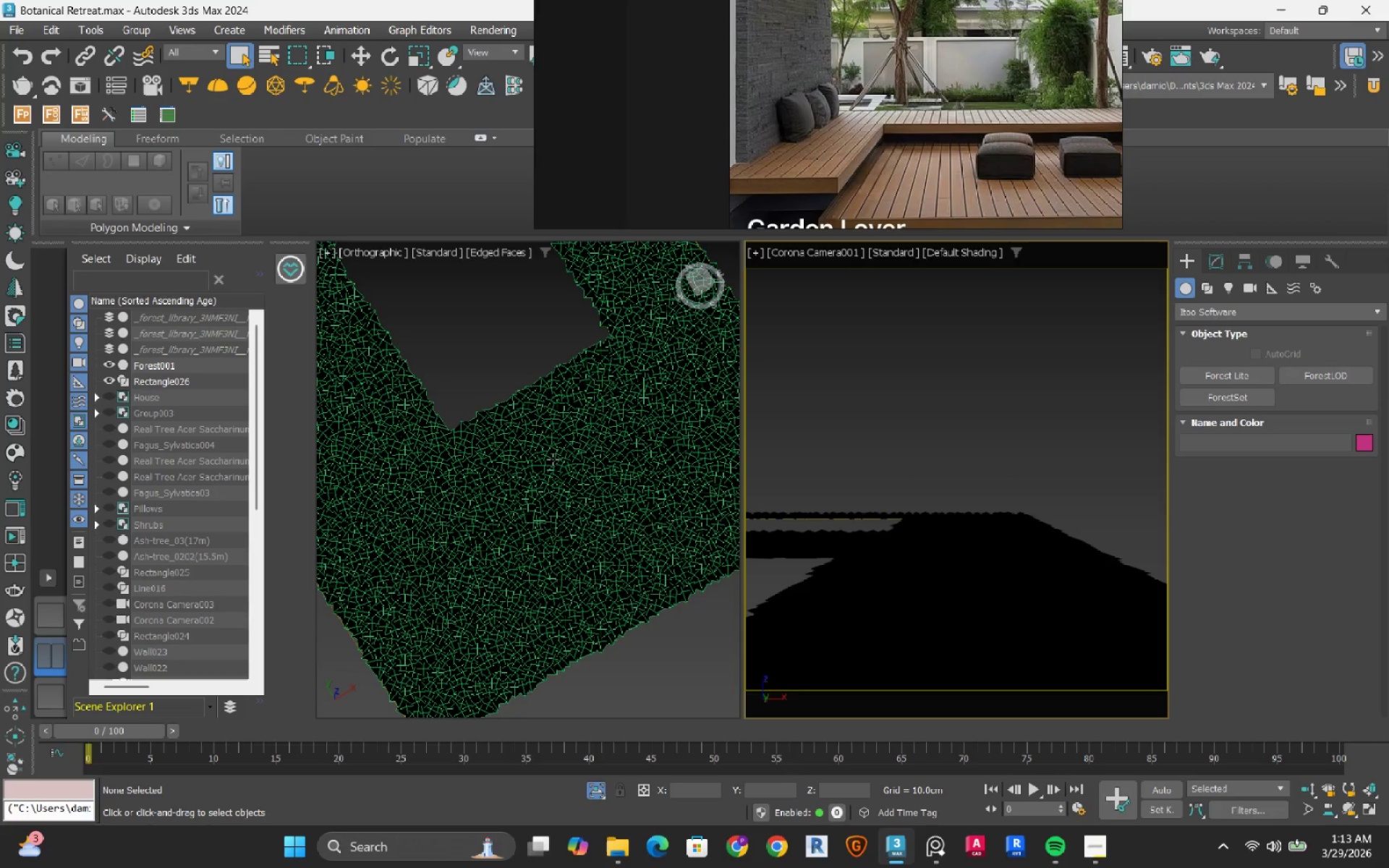 
scroll: coordinate [477, 479], scroll_direction: up, amount: 4.0
 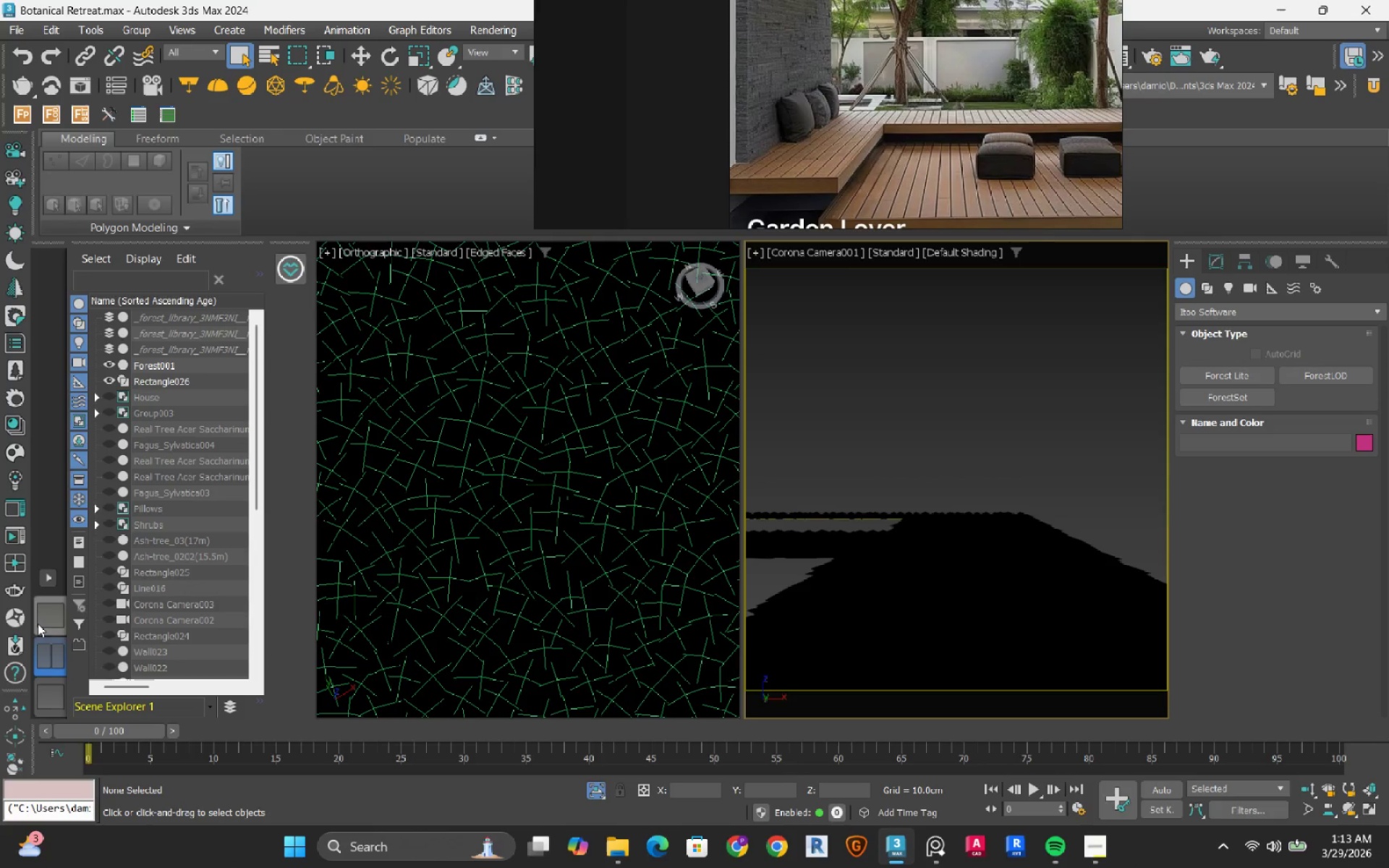 
left_click([53, 617])
 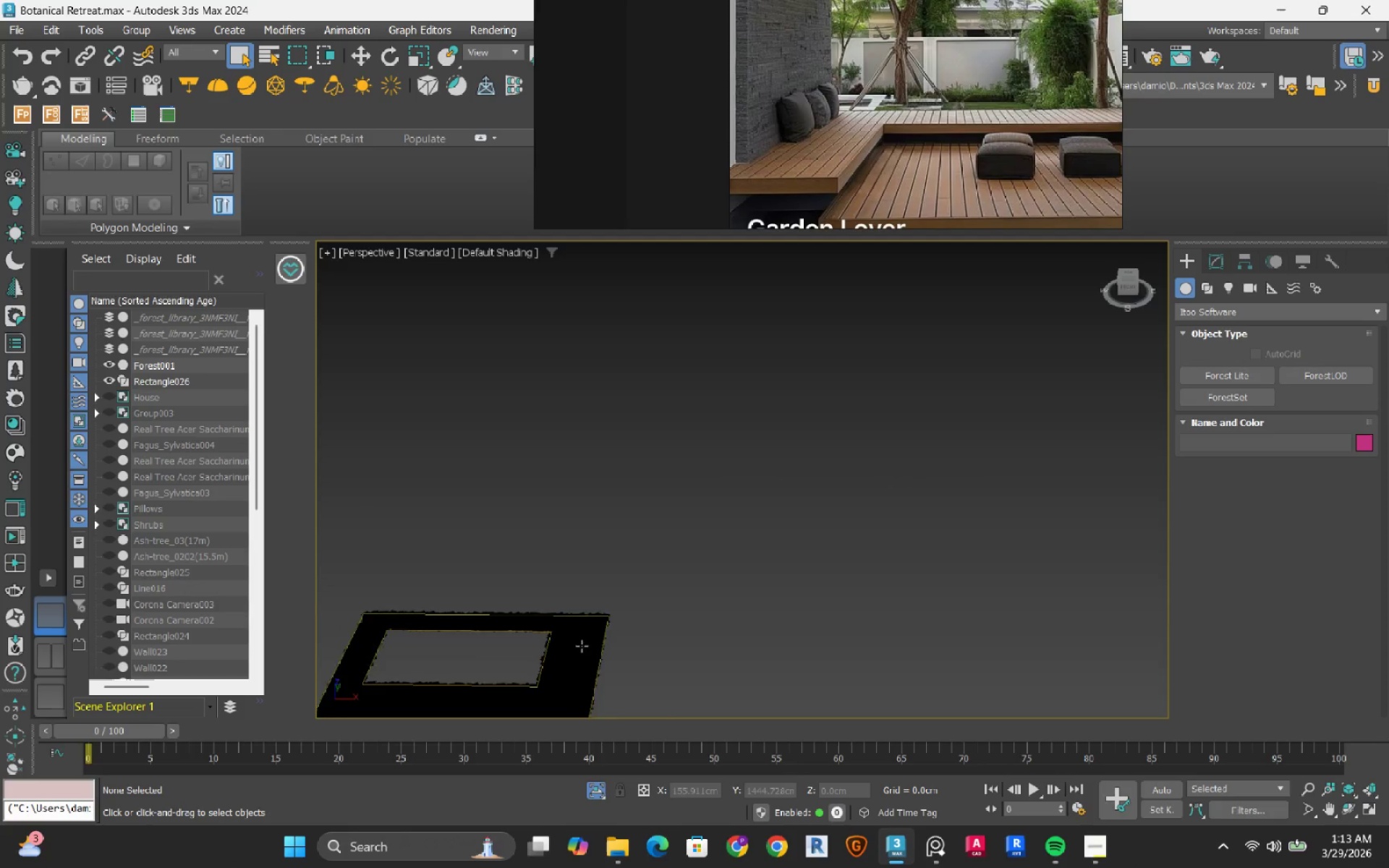 
scroll: coordinate [585, 655], scroll_direction: up, amount: 1.0
 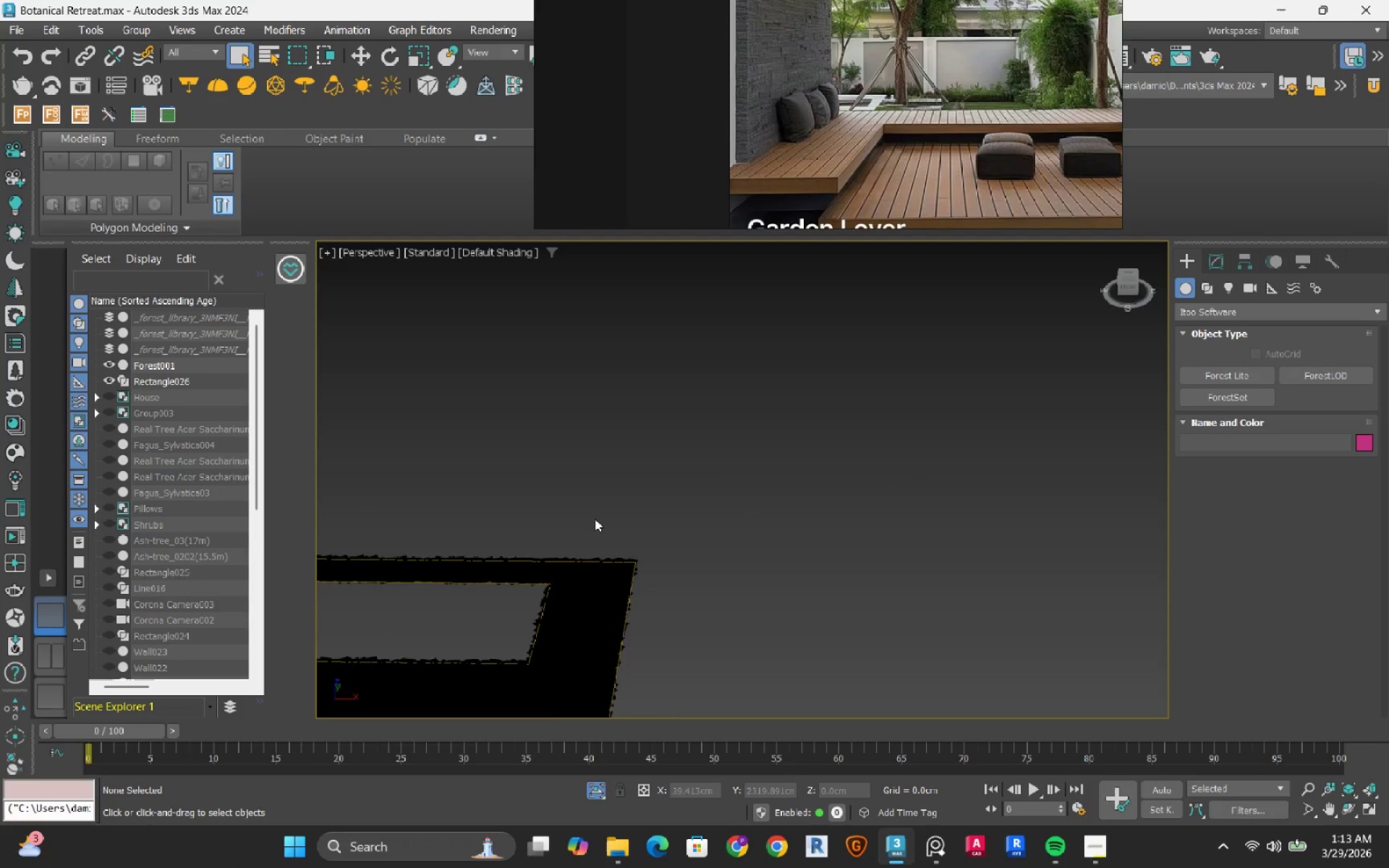 
hold_key(key=AltLeft, duration=1.44)
 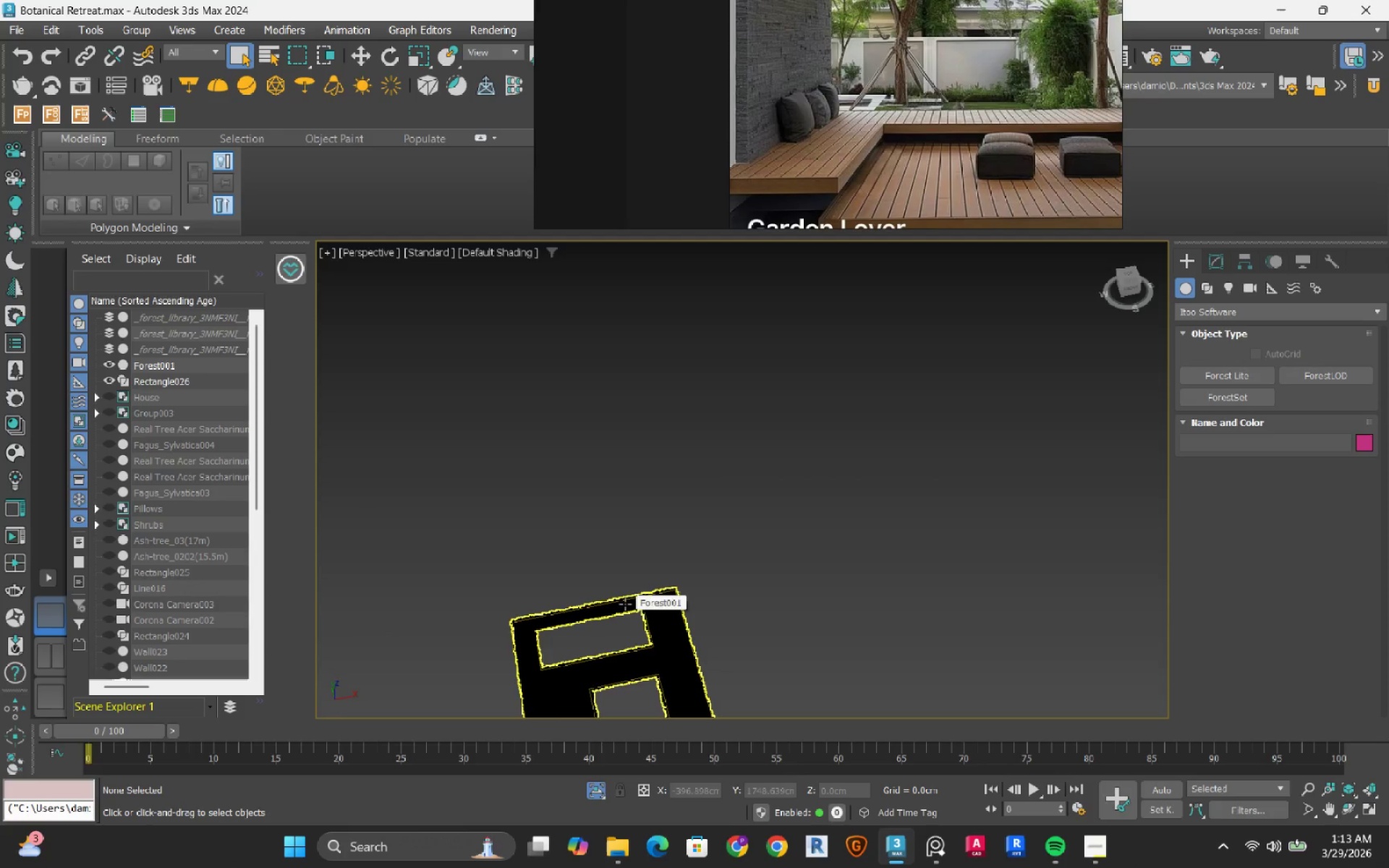 
scroll: coordinate [595, 519], scroll_direction: down, amount: 2.0
 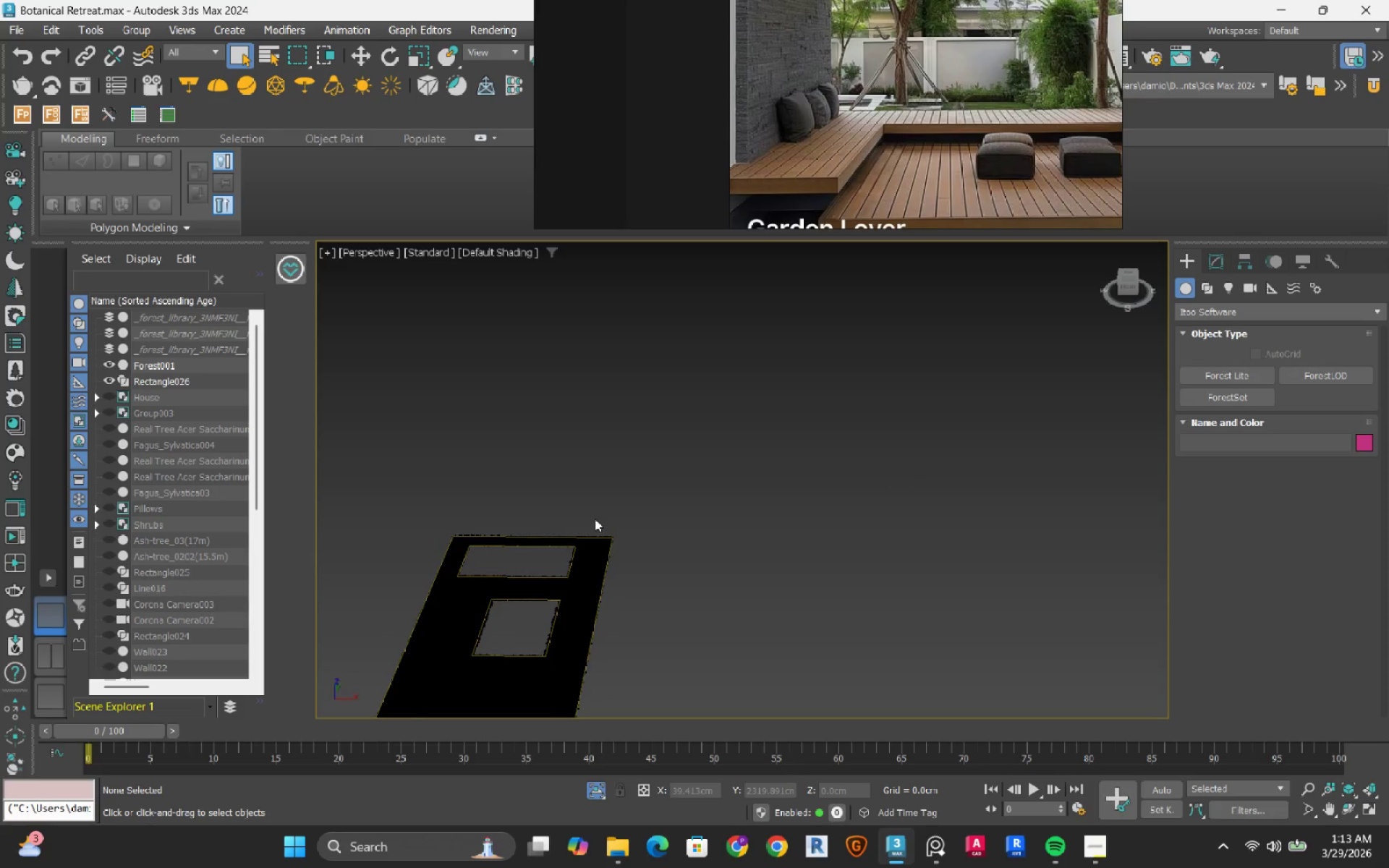 
key(T)
 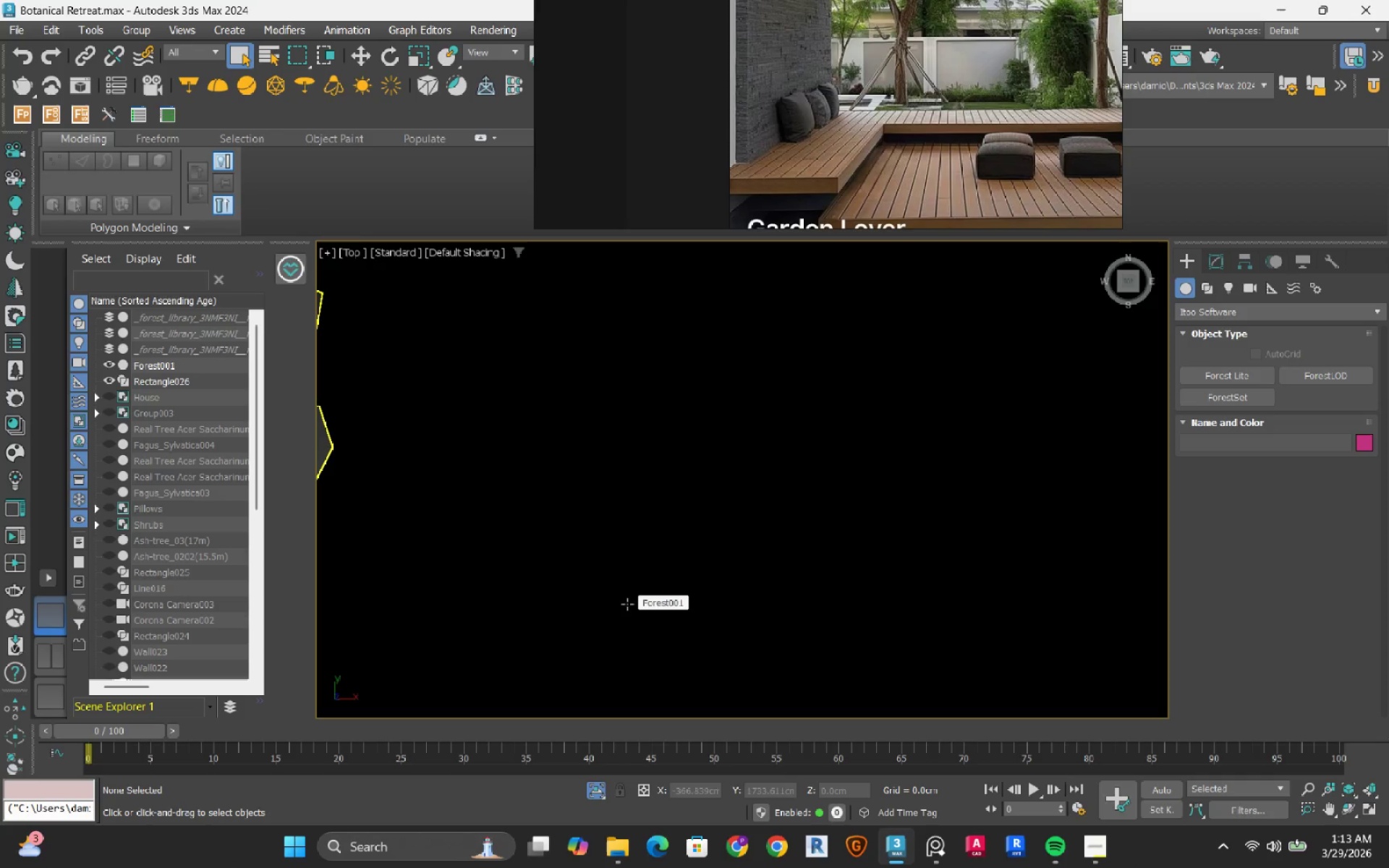 
hold_key(key=AltLeft, duration=0.83)
 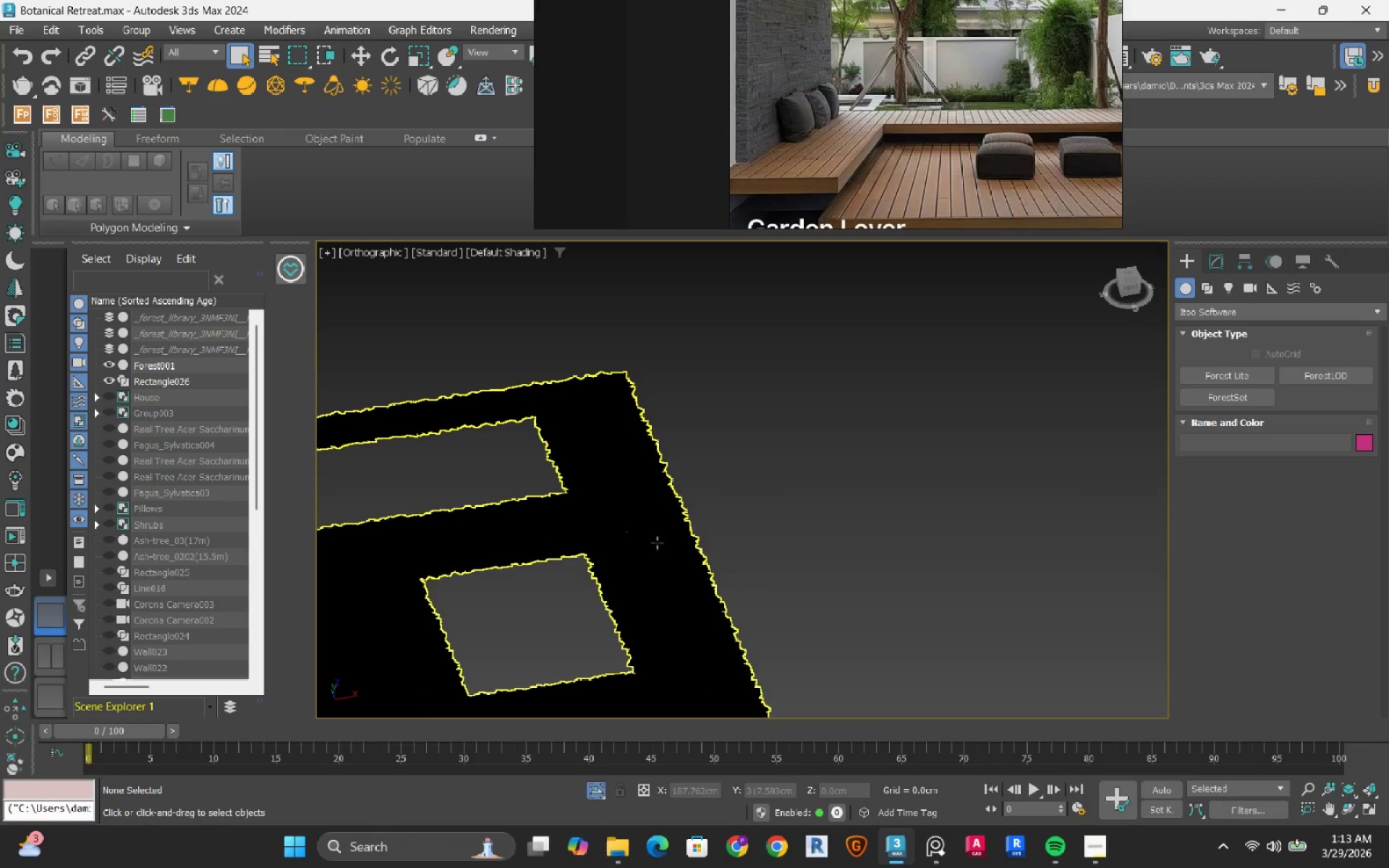 
scroll: coordinate [657, 542], scroll_direction: down, amount: 9.0
 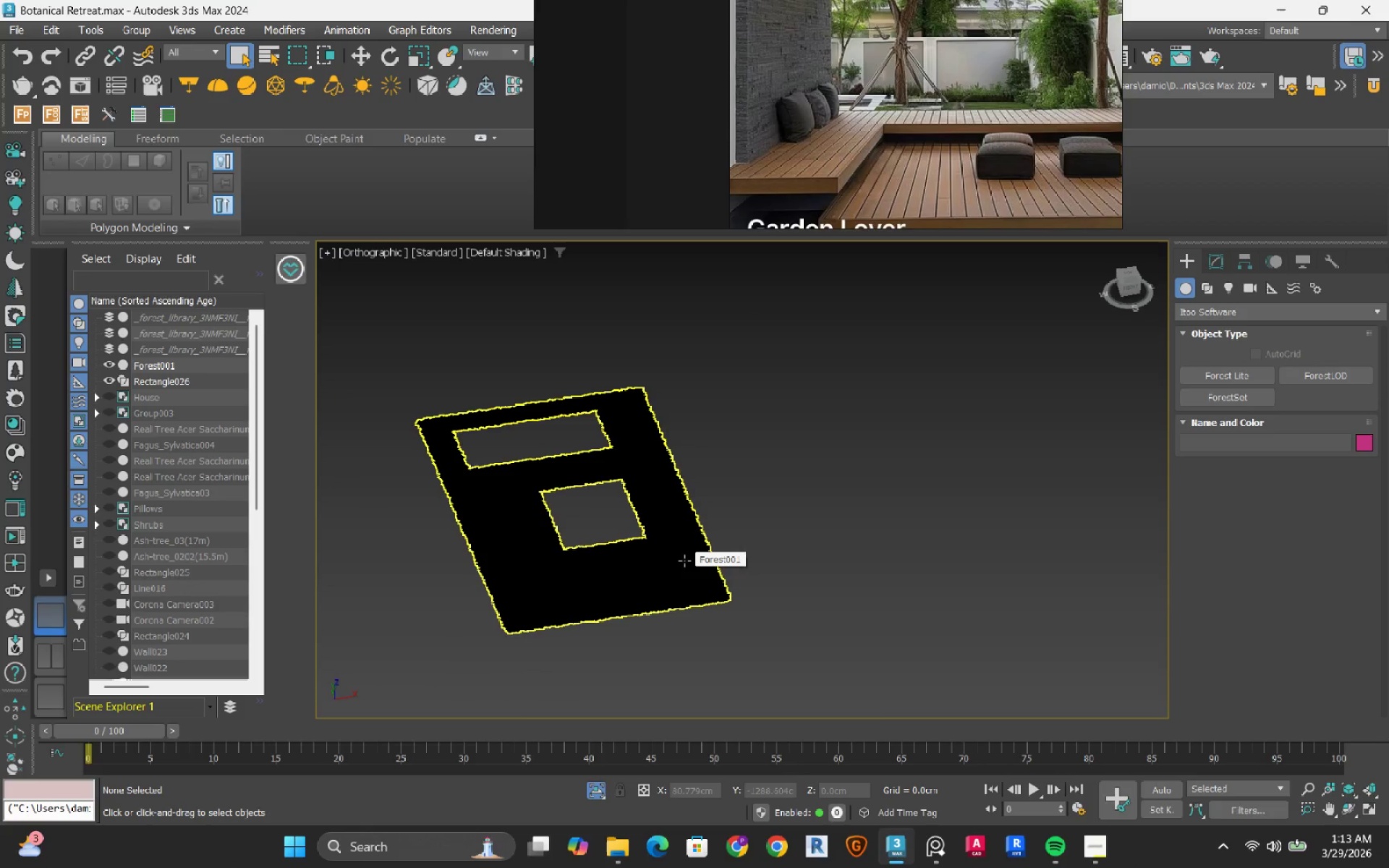 
scroll: coordinate [686, 606], scroll_direction: up, amount: 8.0
 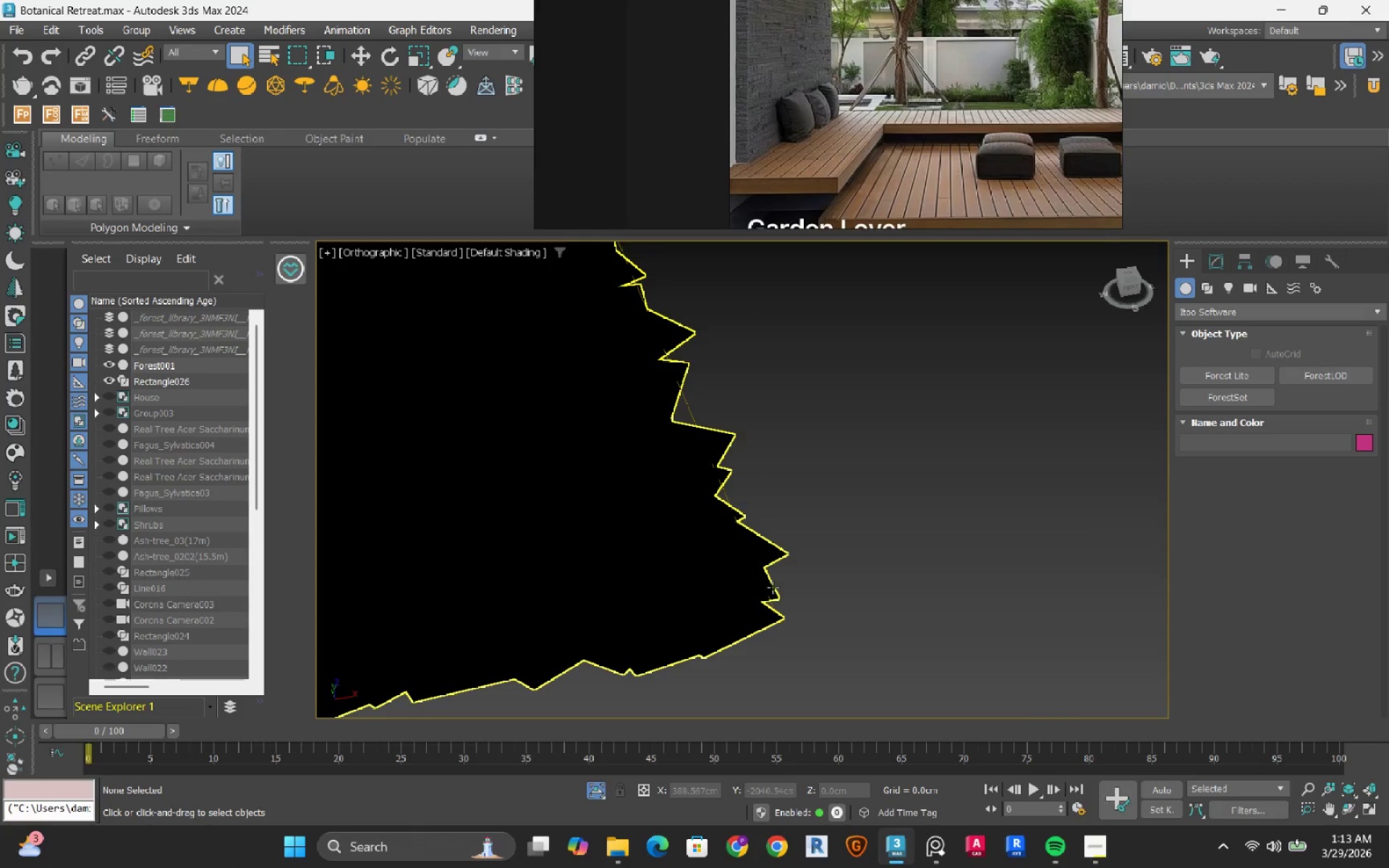 
scroll: coordinate [775, 590], scroll_direction: down, amount: 8.0
 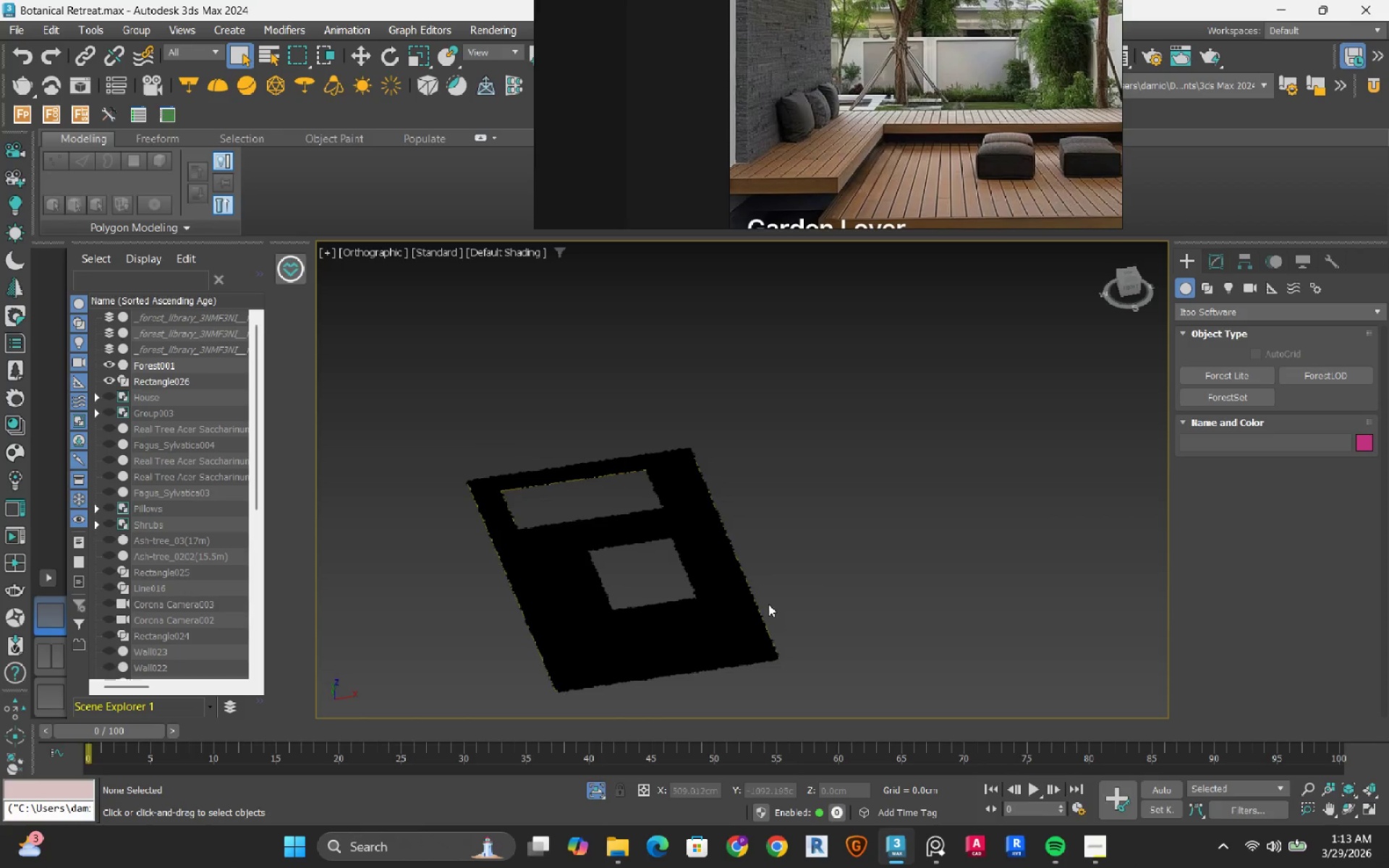 
scroll: coordinate [619, 539], scroll_direction: up, amount: 1.0
 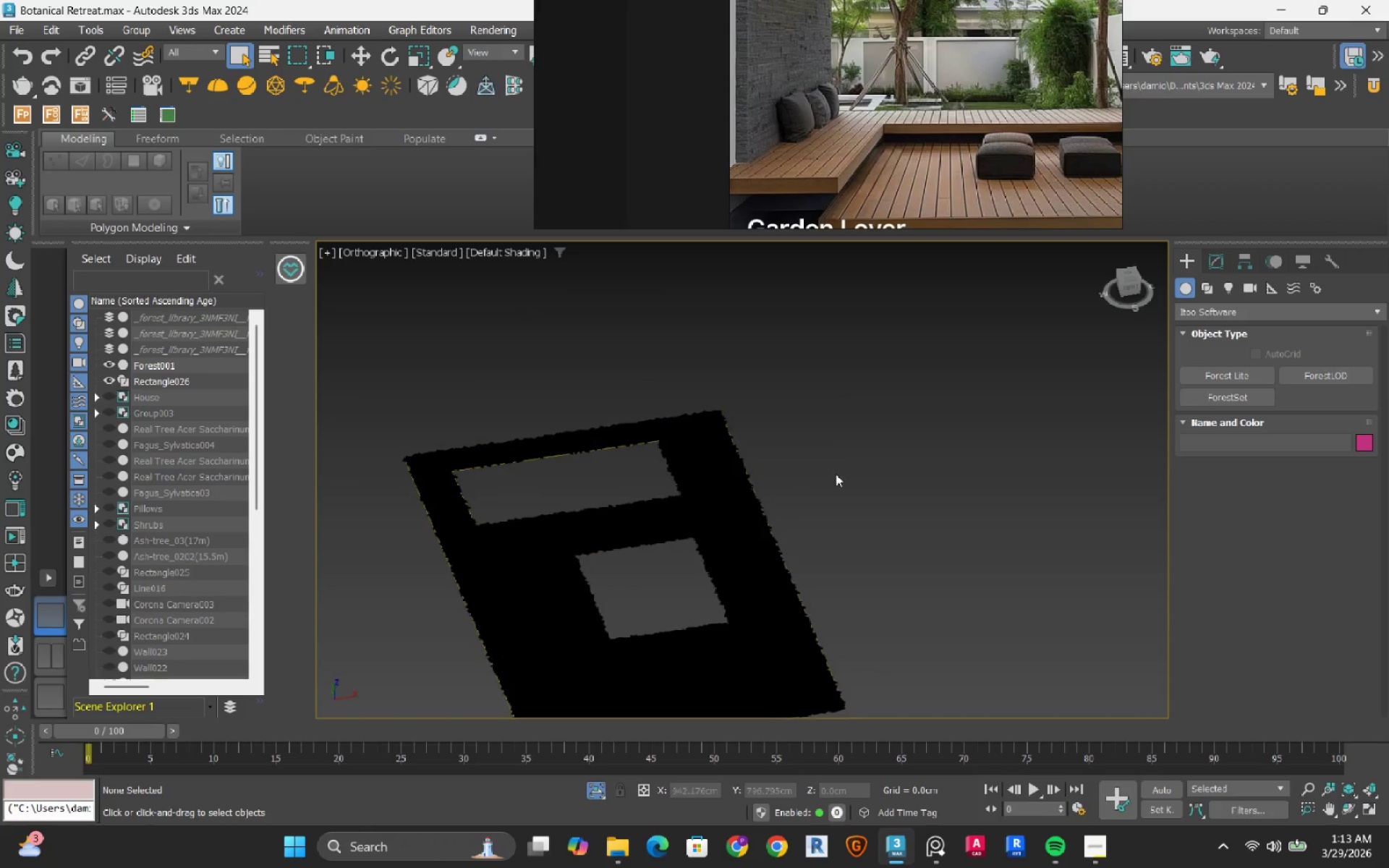 
hold_key(key=AltLeft, duration=0.75)
 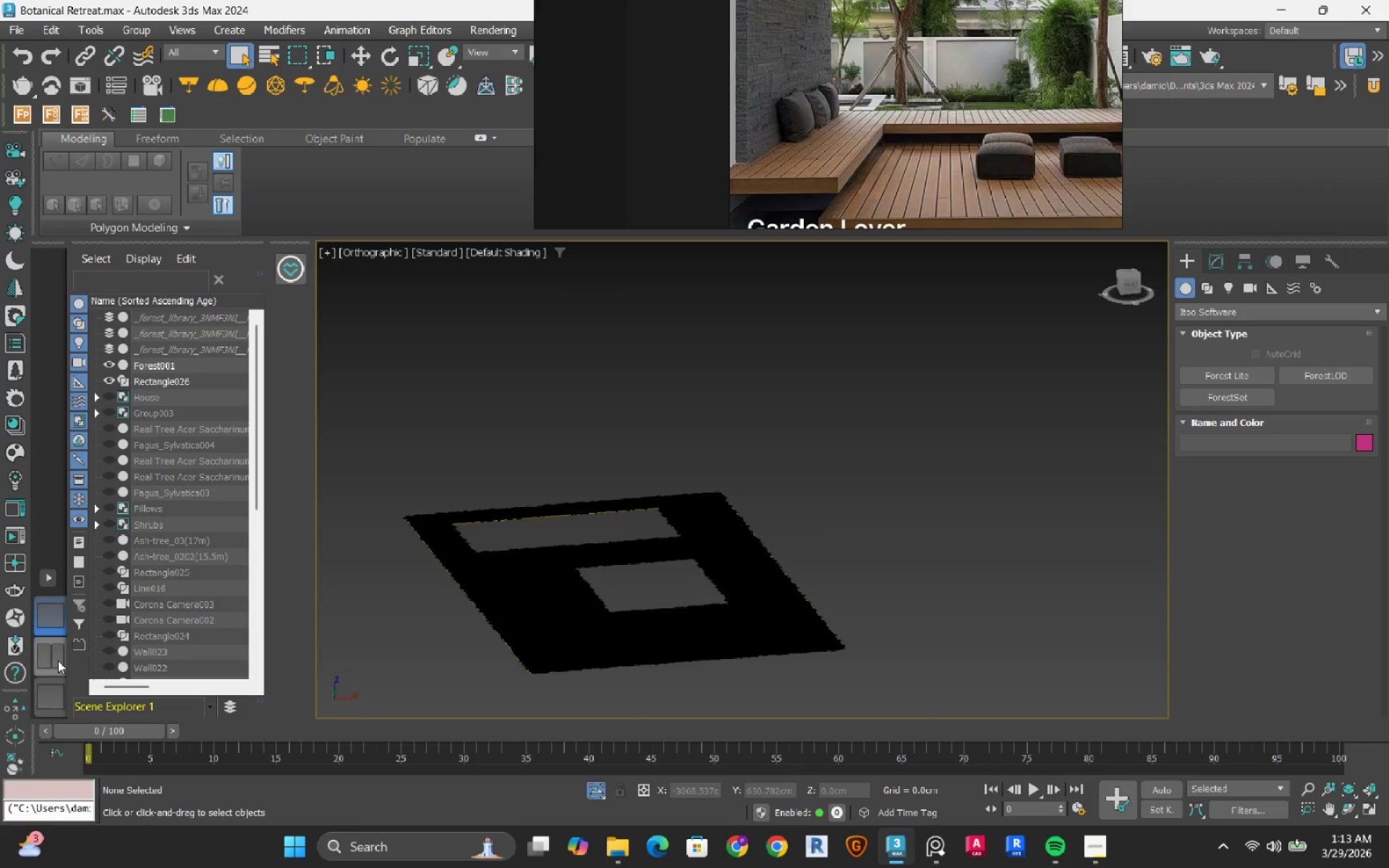 
left_click([57, 651])
 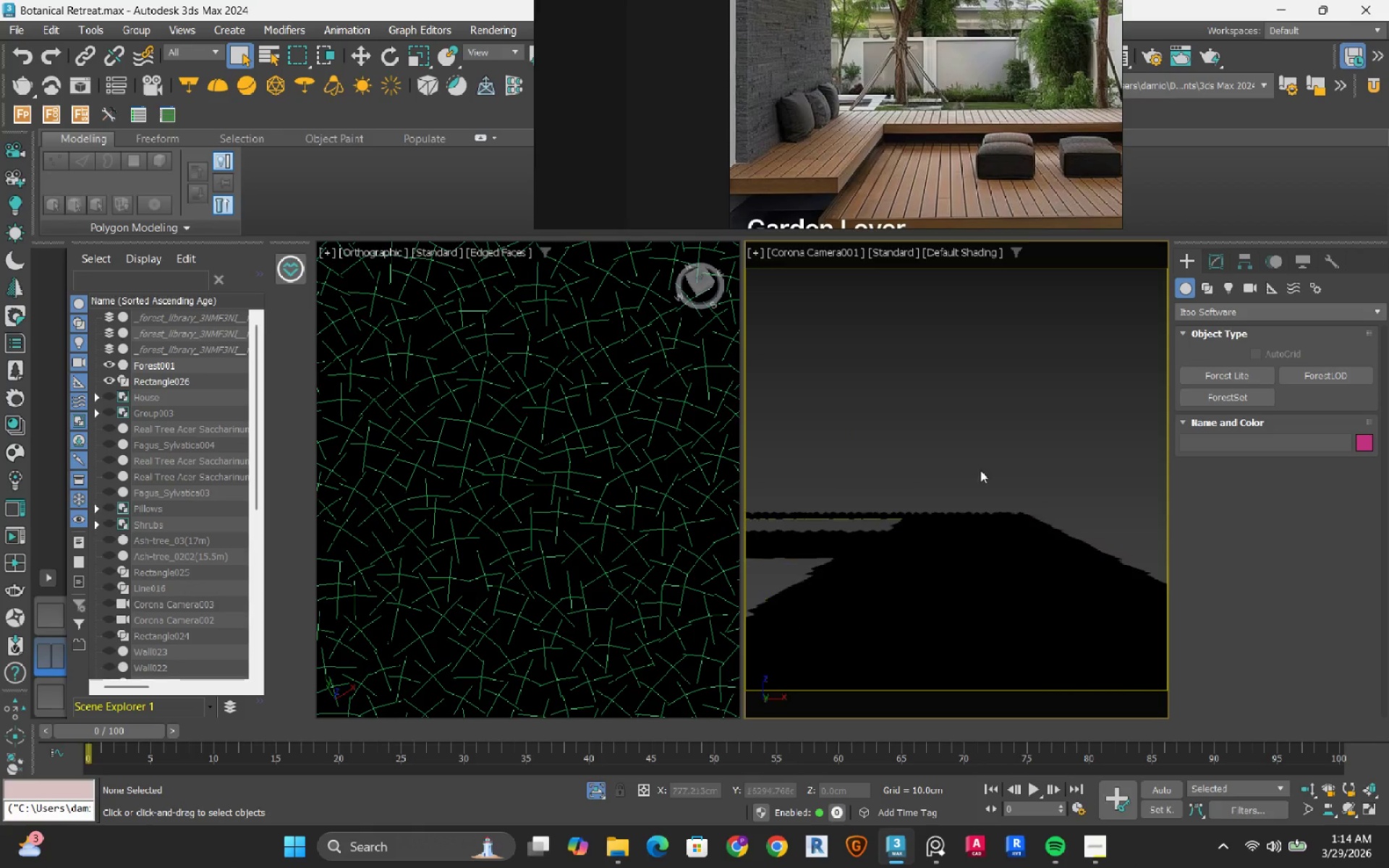 
left_click([999, 420])
 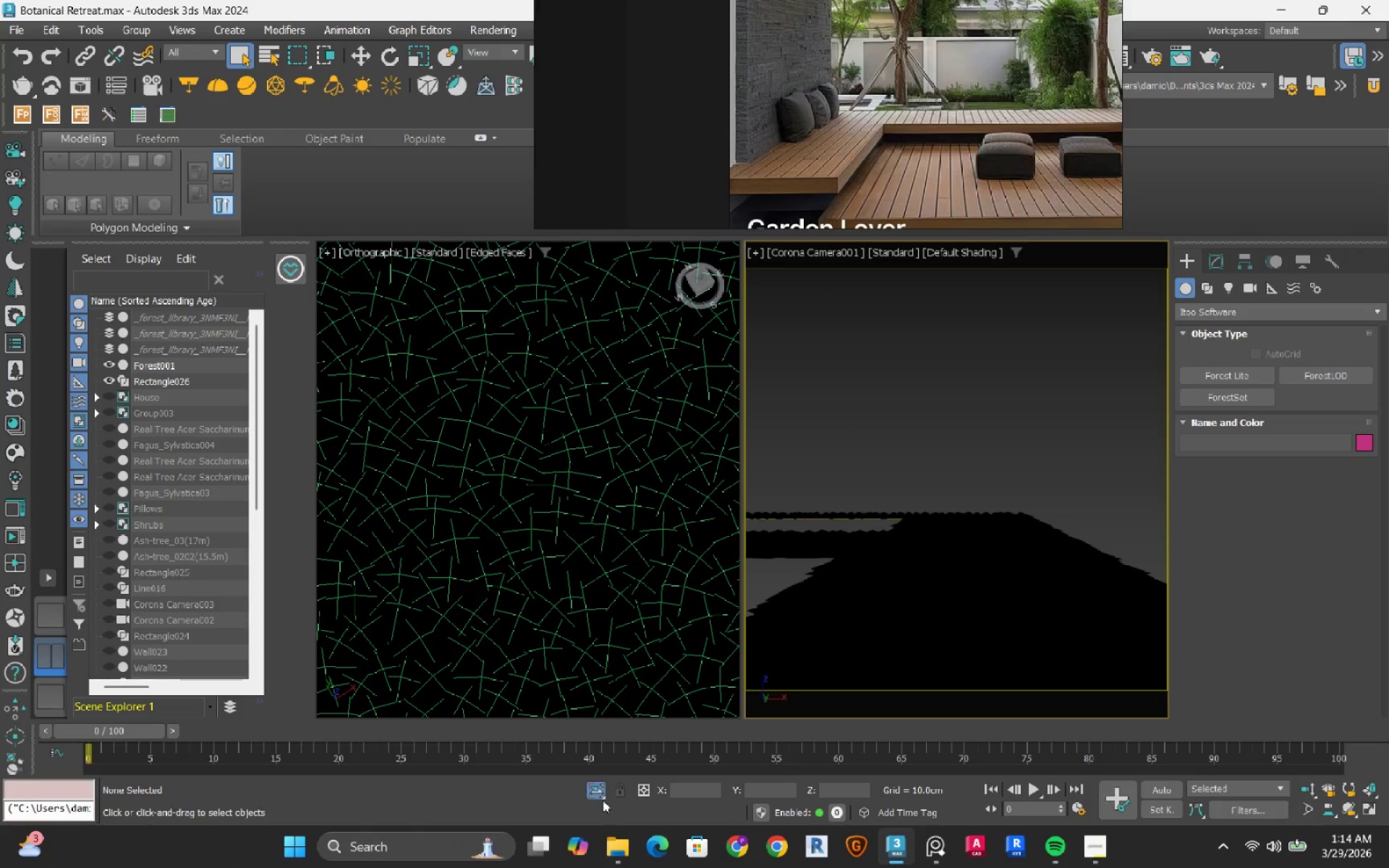 
left_click([598, 796])
 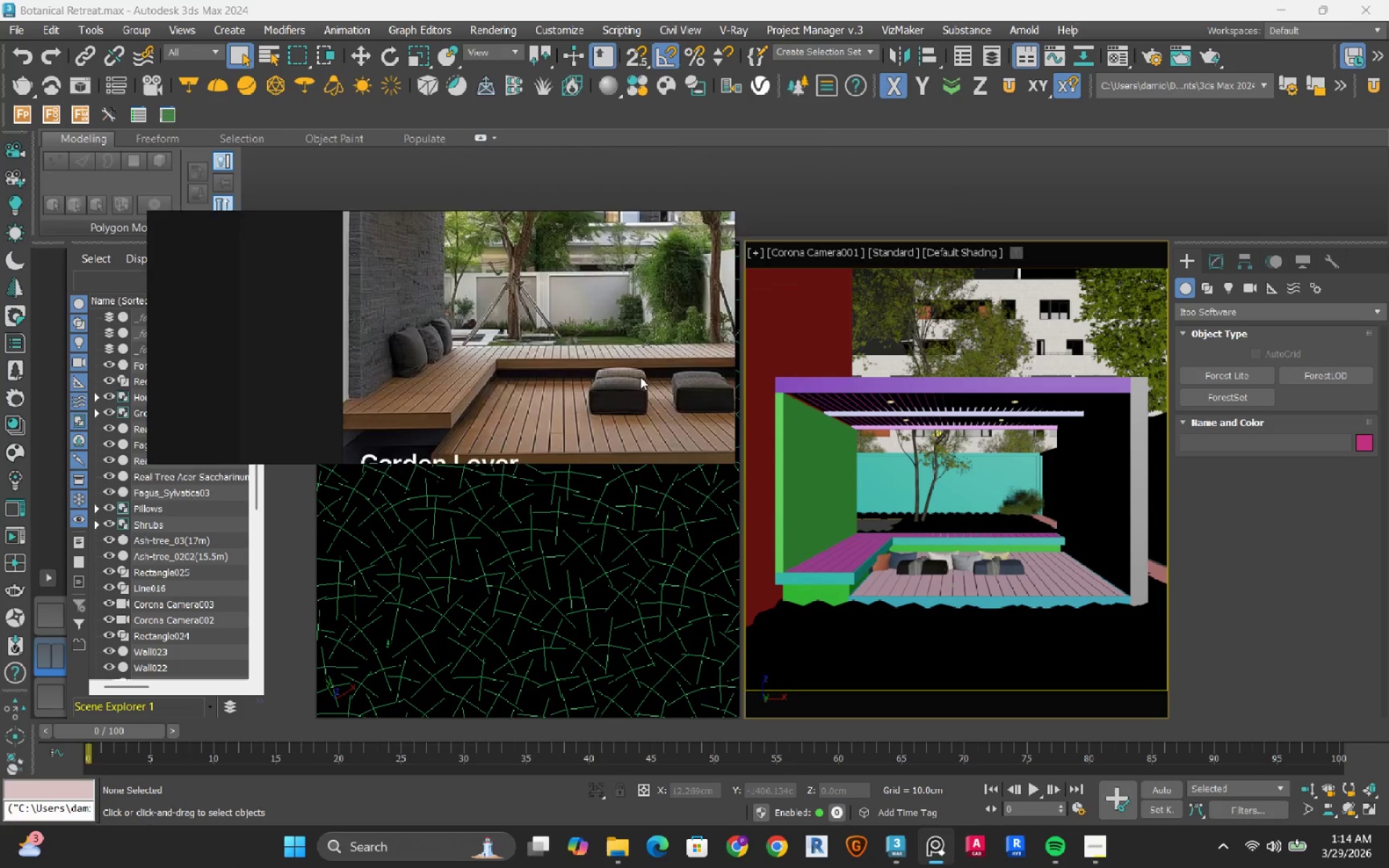 
wait(5.89)
 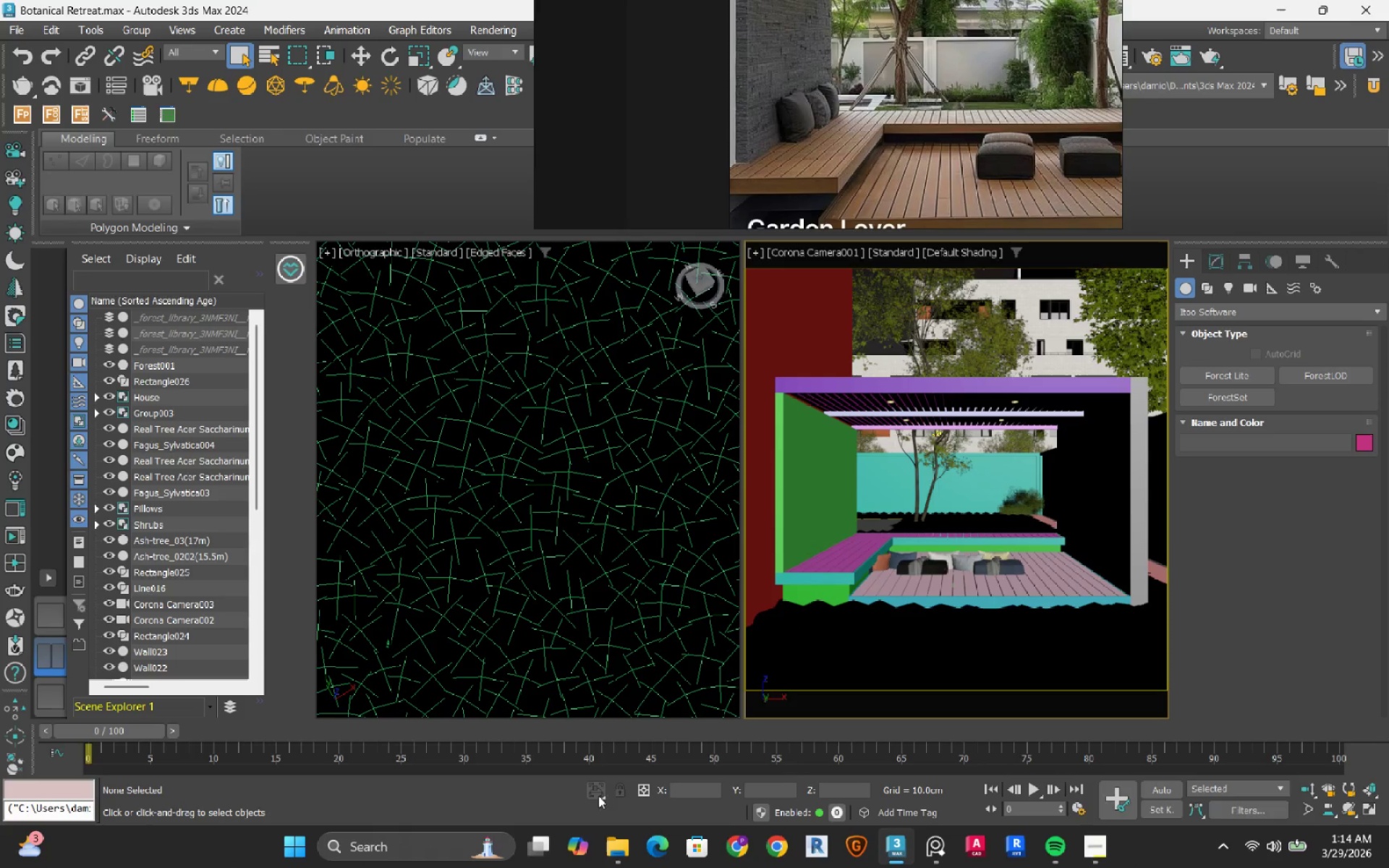 
left_click([617, 300])
 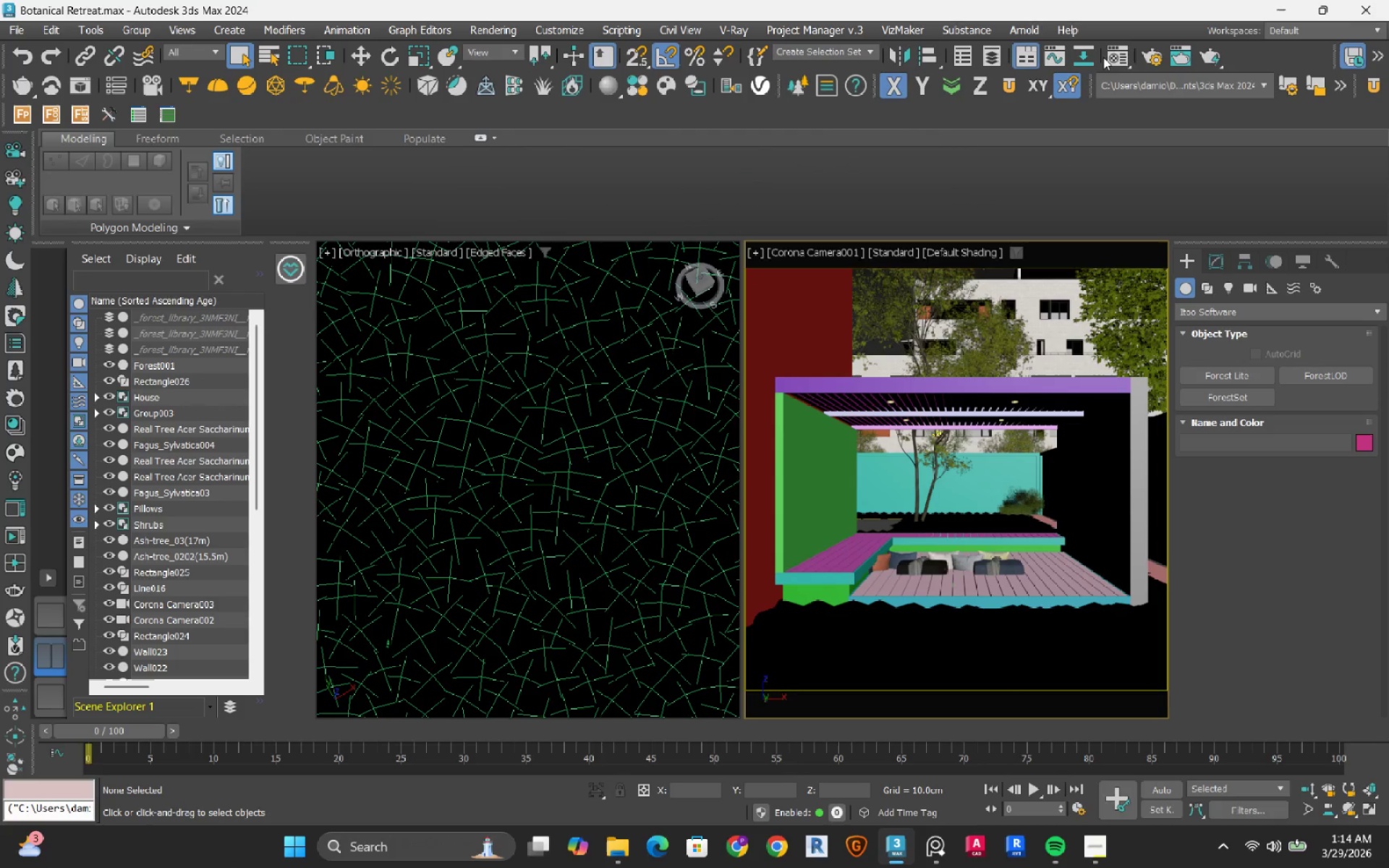 
left_click([1153, 61])
 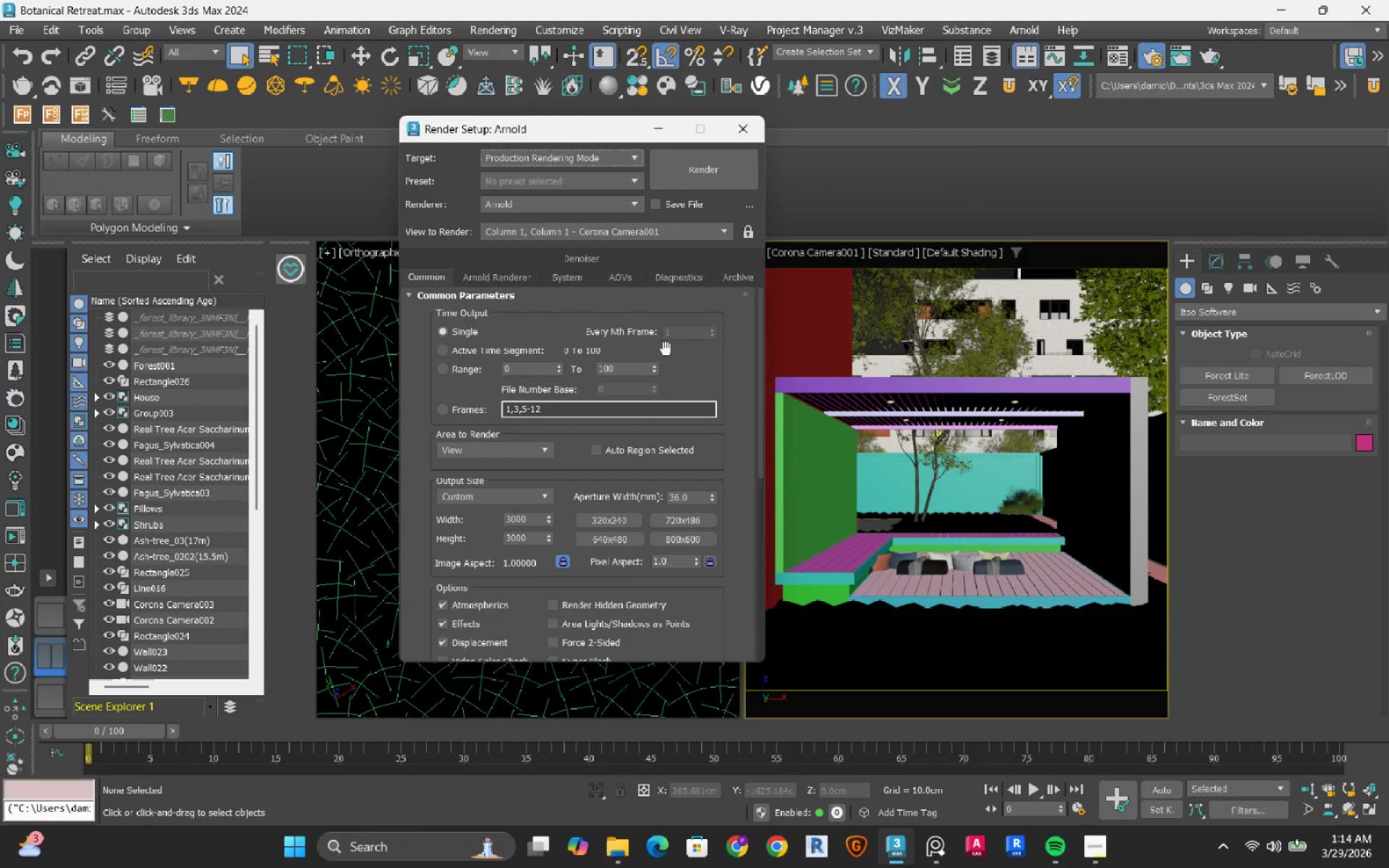 
left_click([598, 204])
 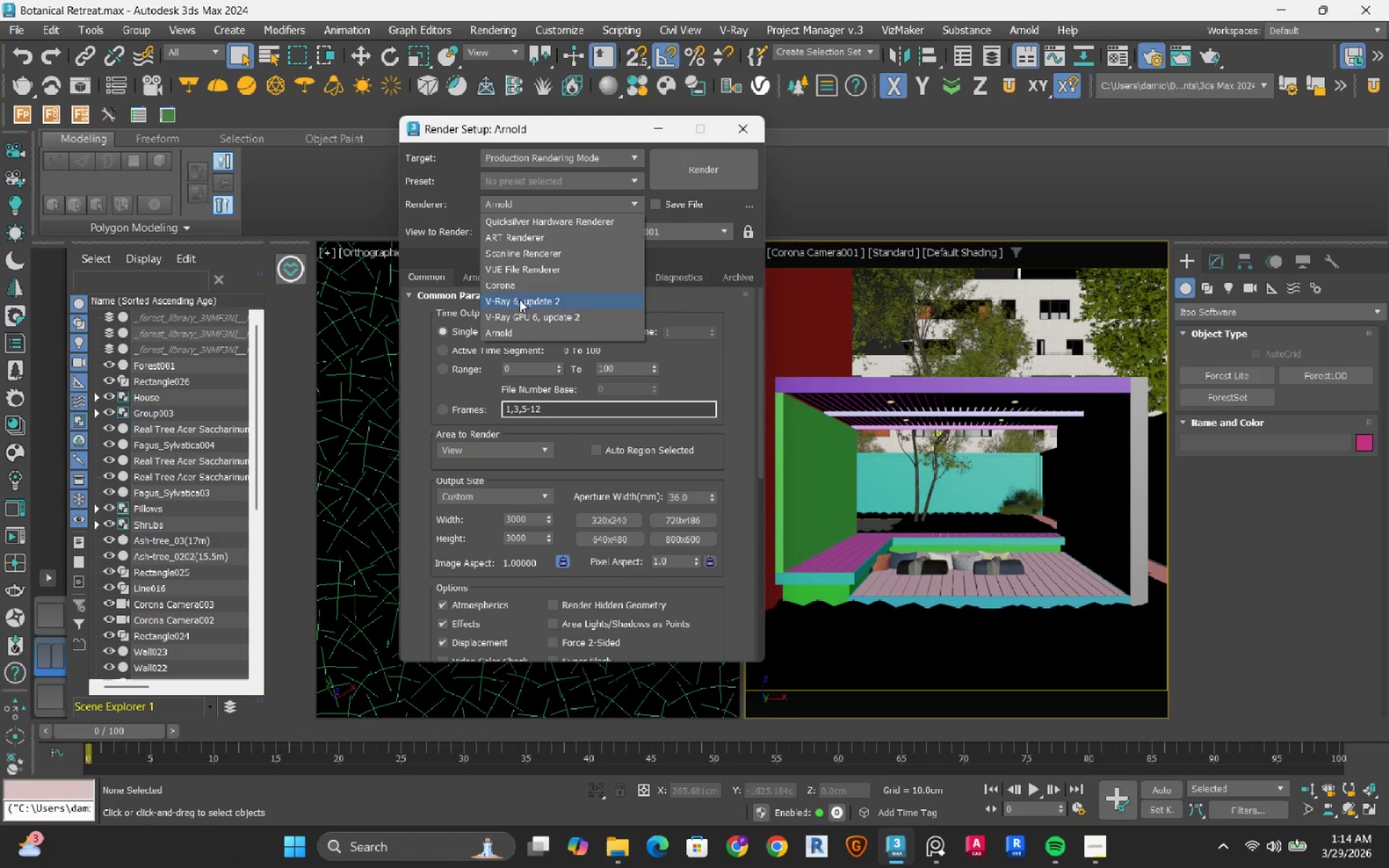 
left_click([520, 287])
 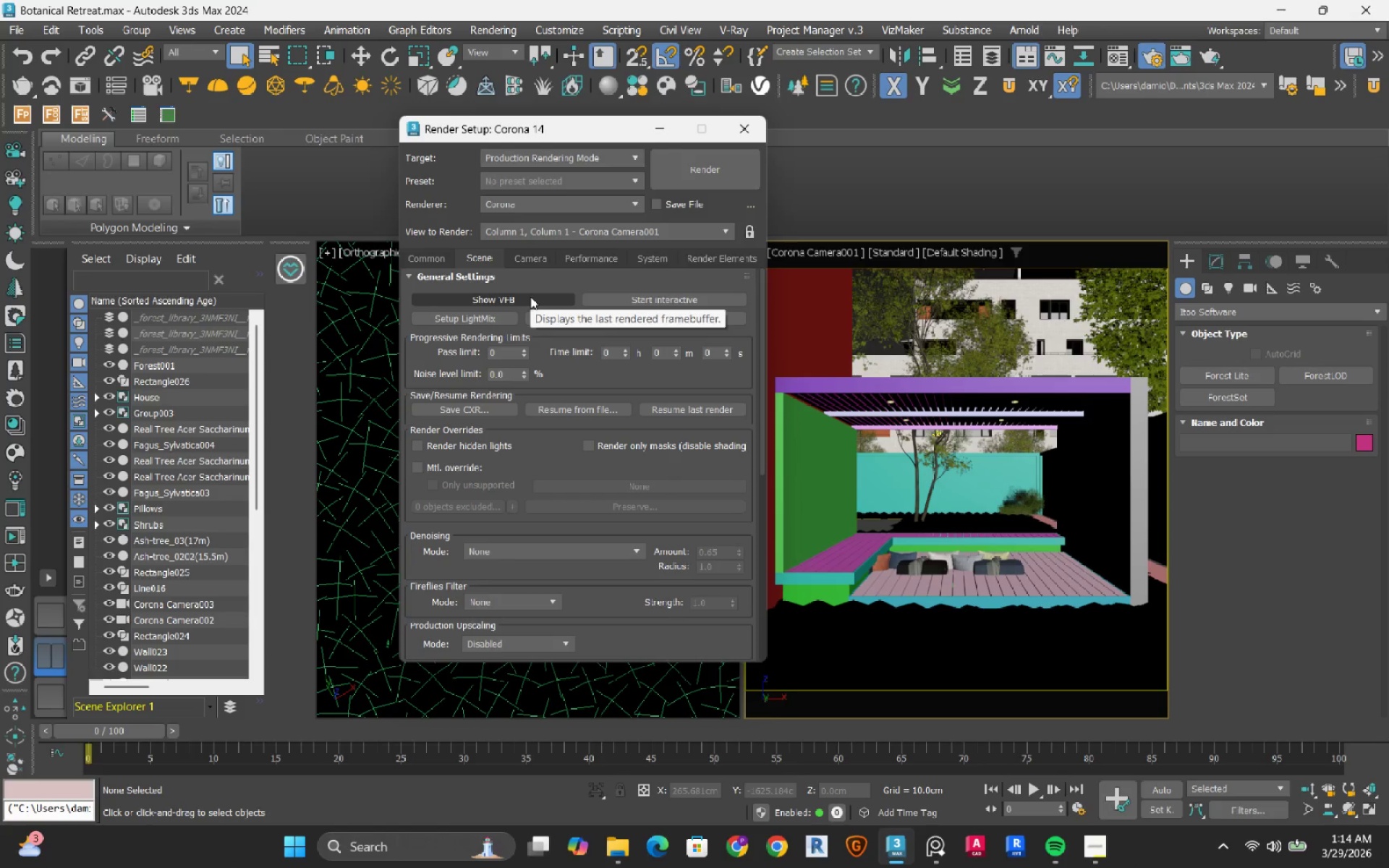 
wait(7.73)
 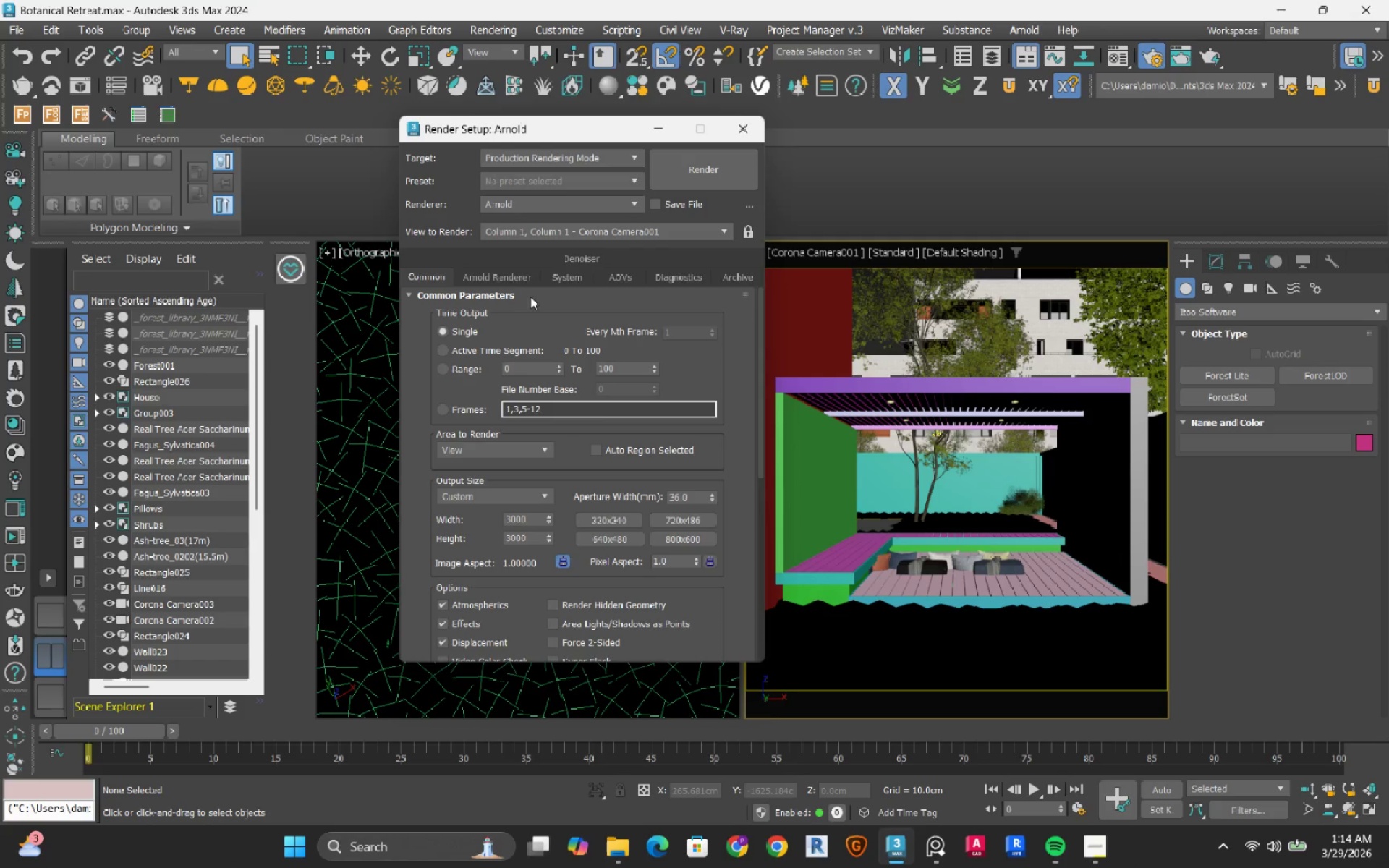 
left_click([584, 255])
 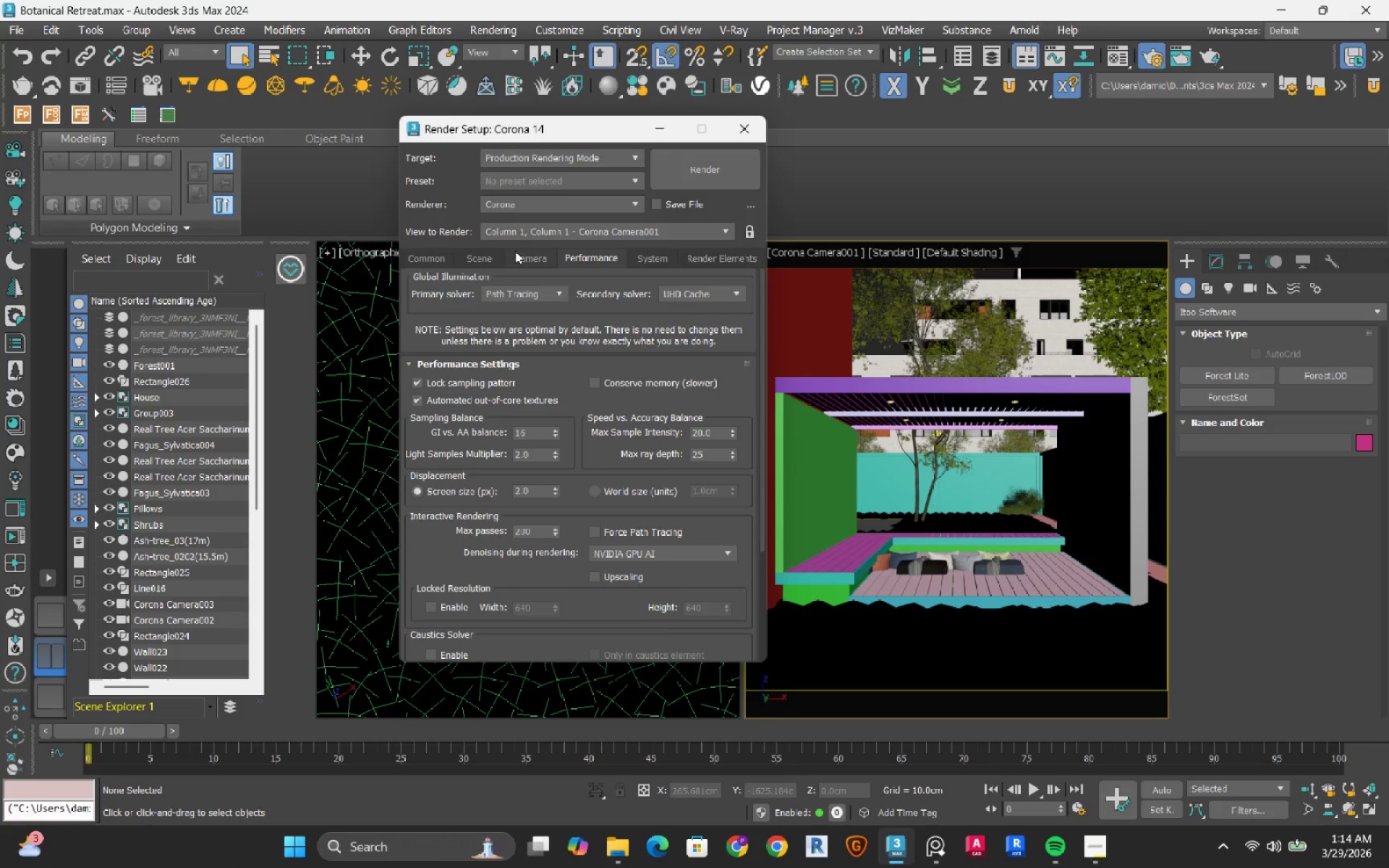 
left_click([492, 256])
 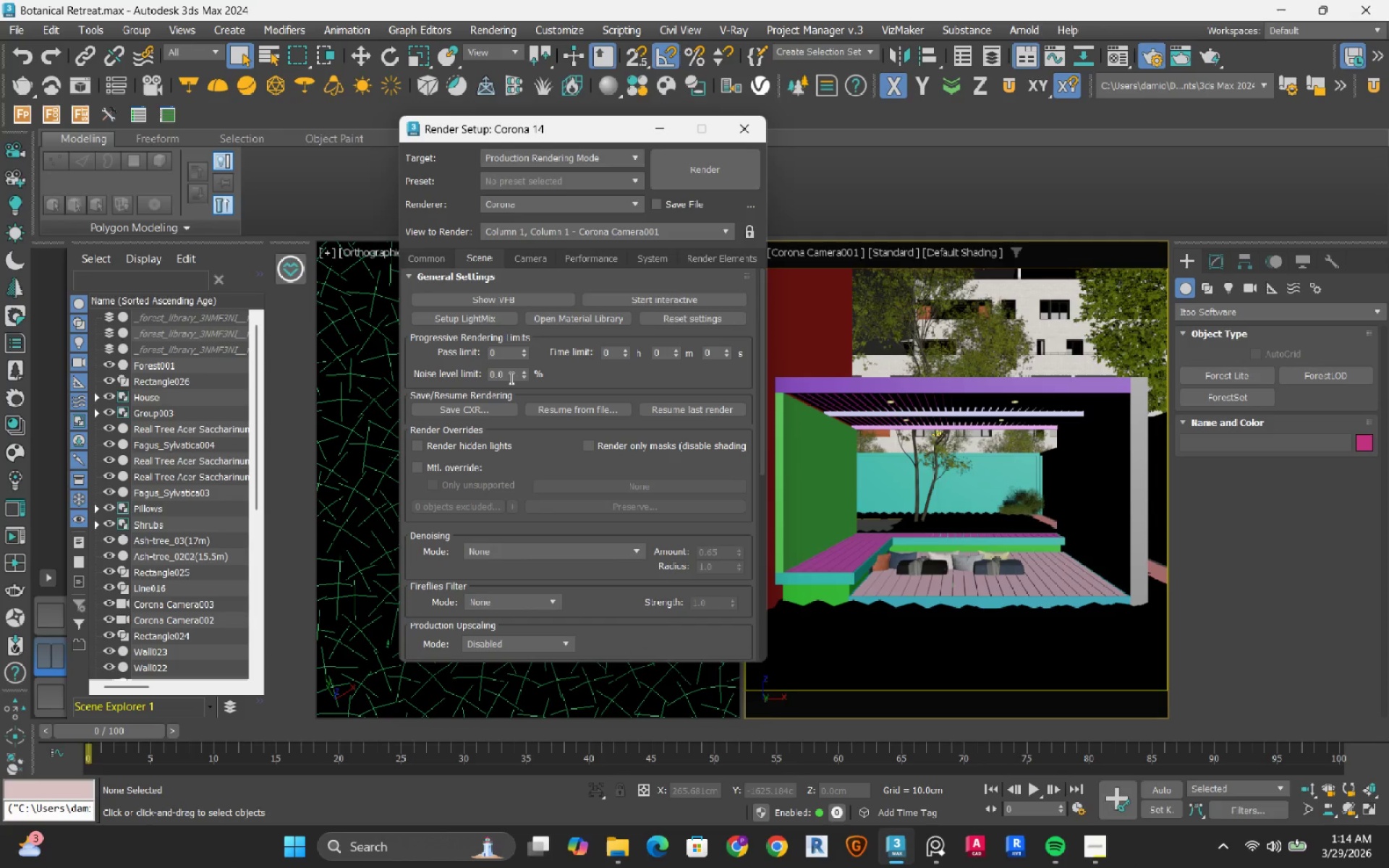 
double_click([510, 378])
 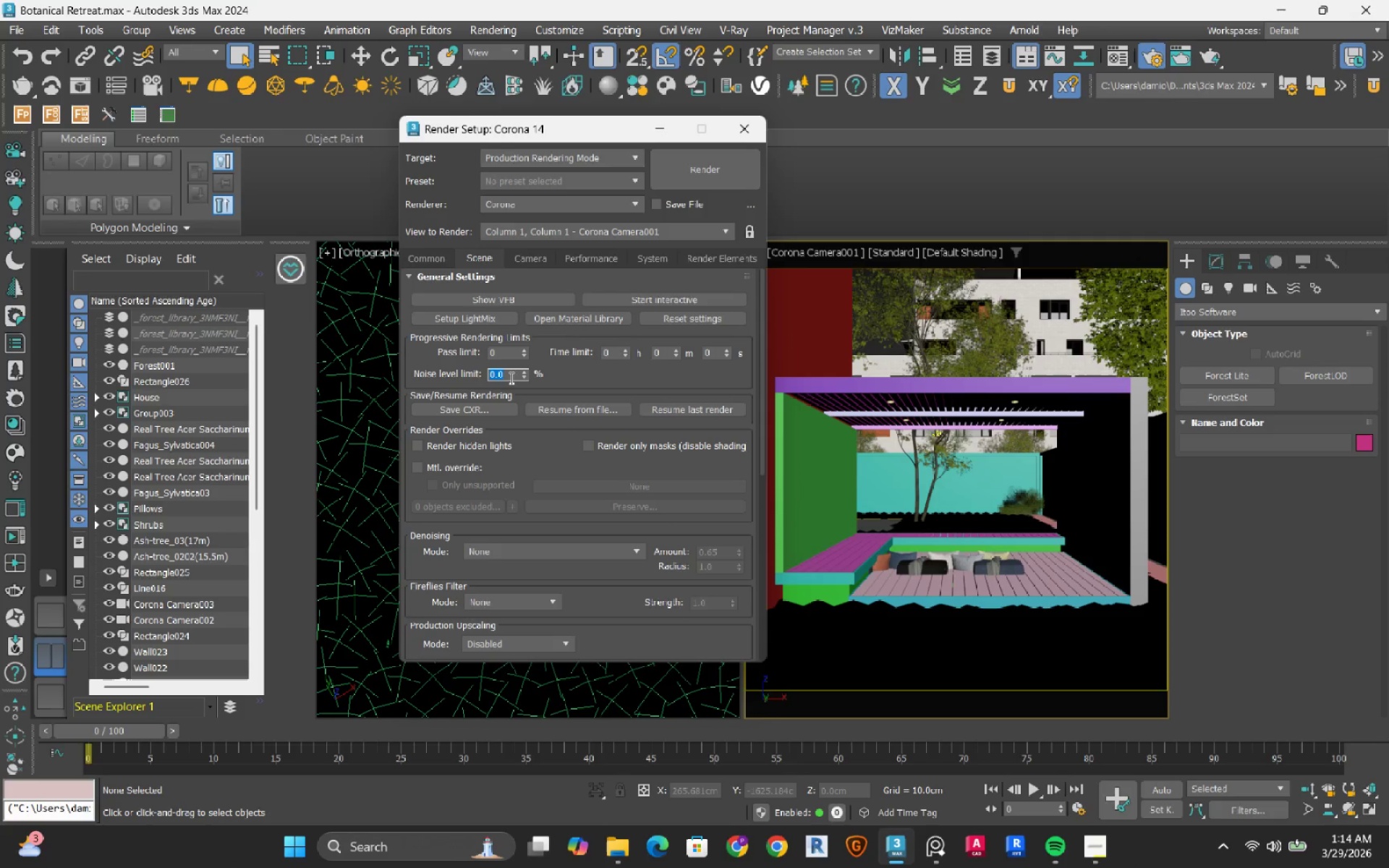 
key(Numpad3)
 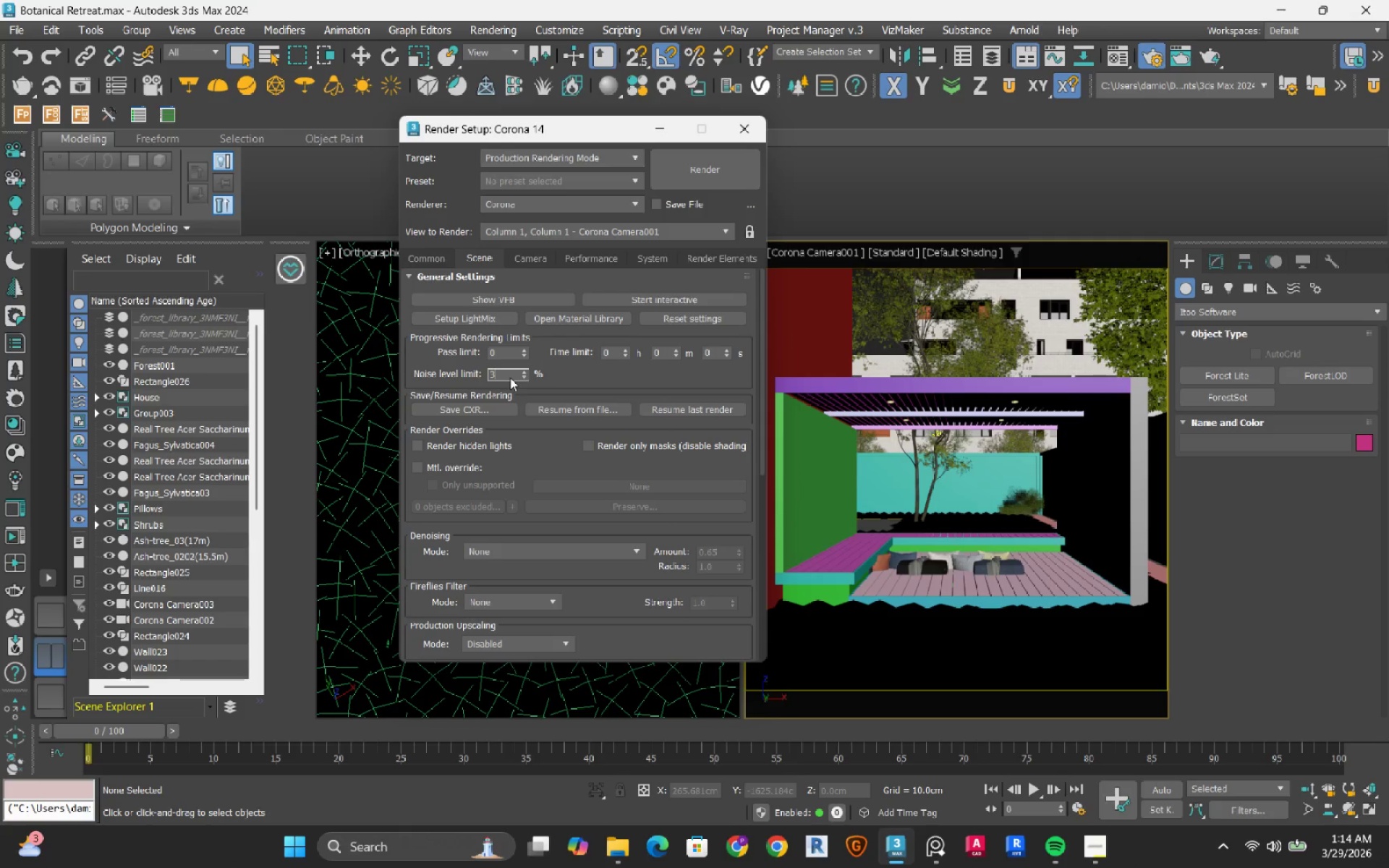 
key(NumpadDecimal)
 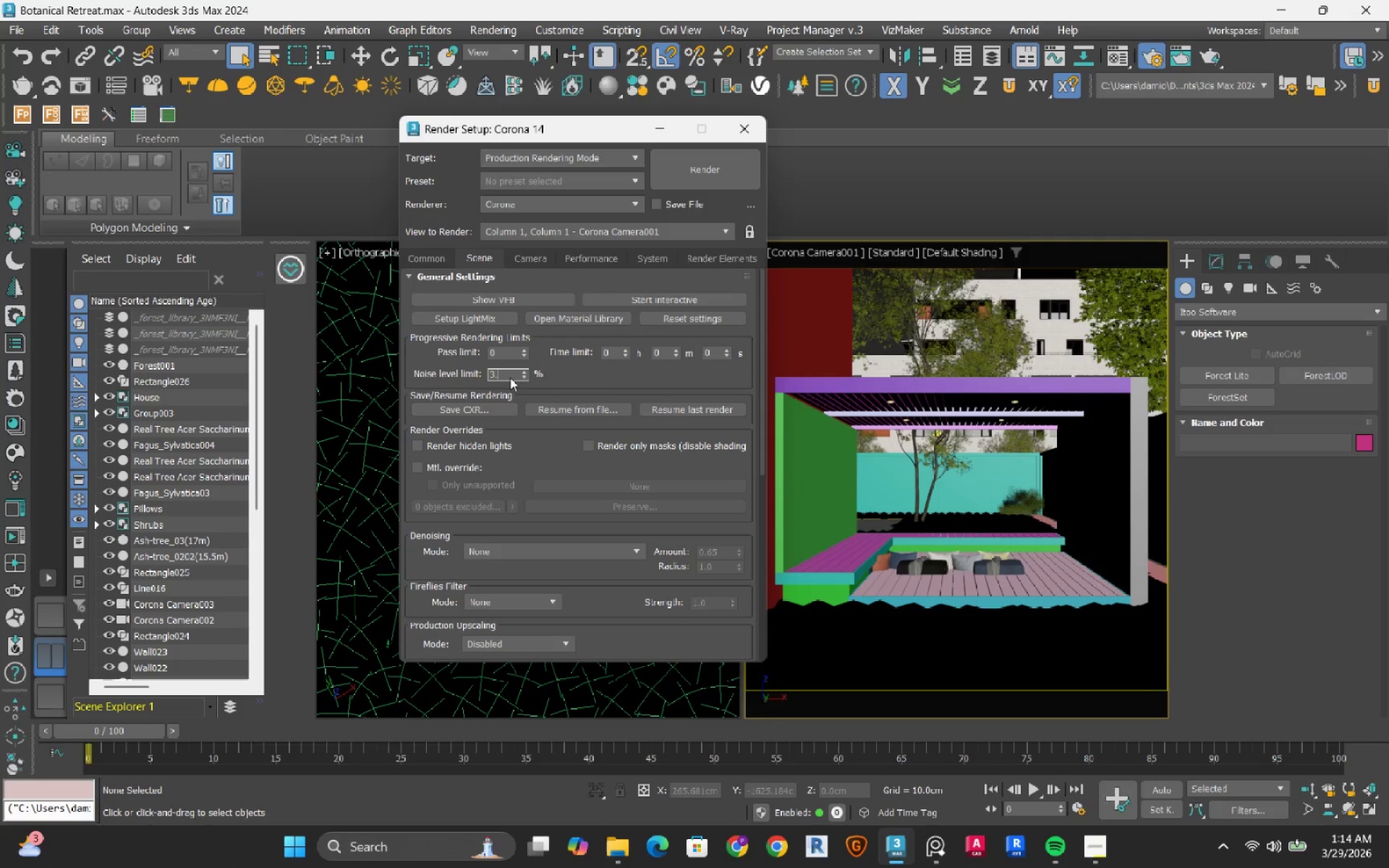 
key(Numpad5)
 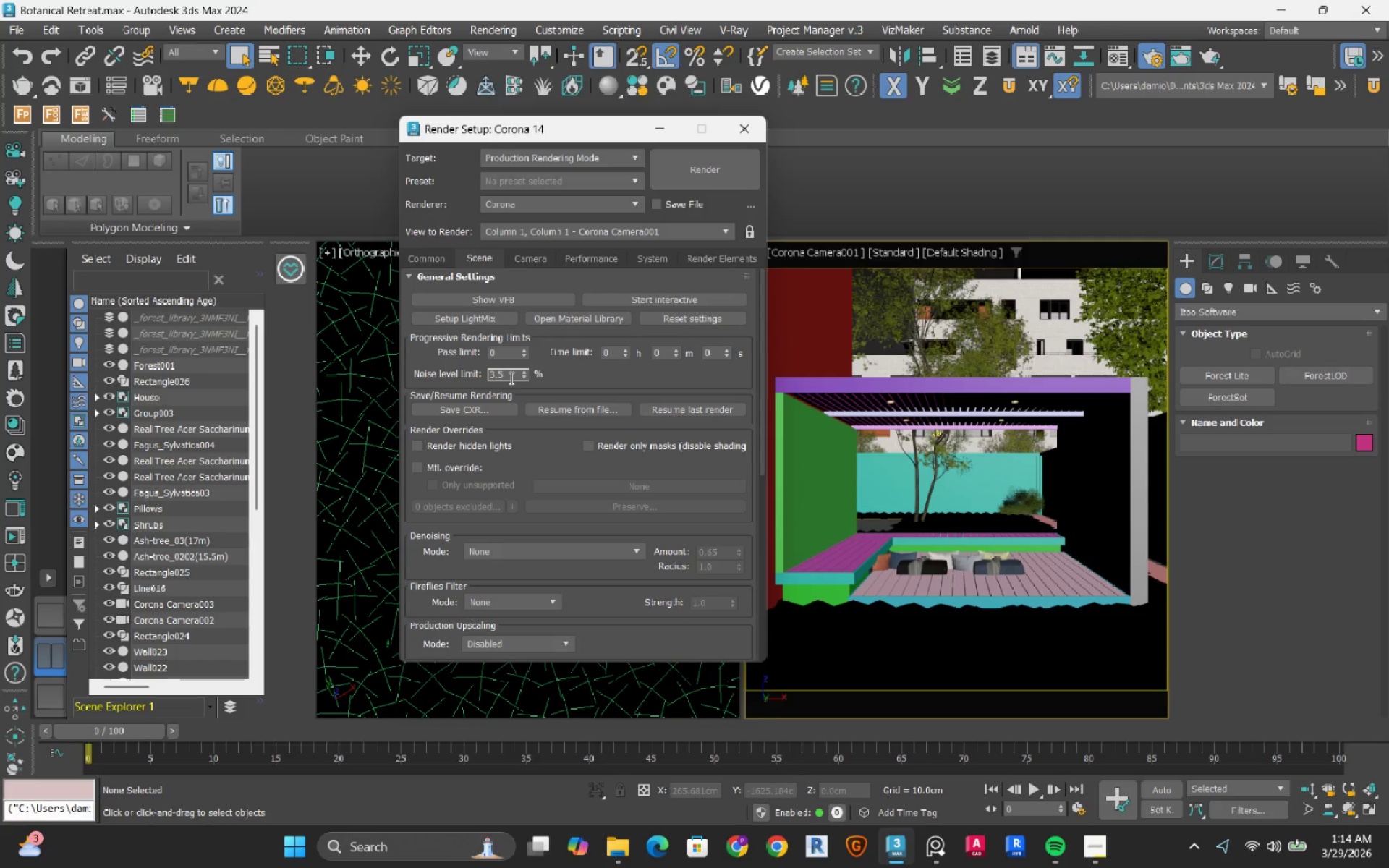 
wait(6.52)
 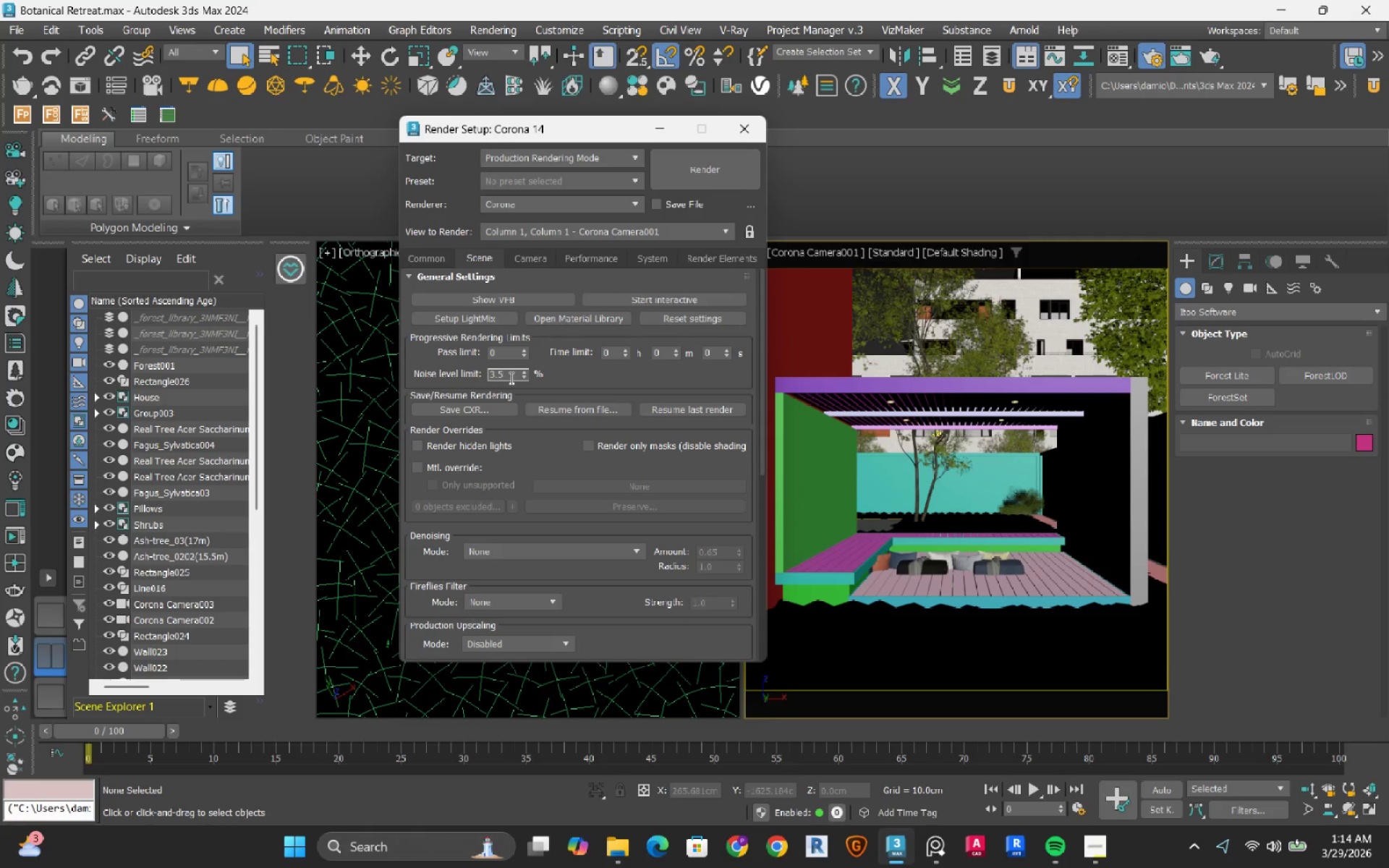 
key(NumpadEnter)
 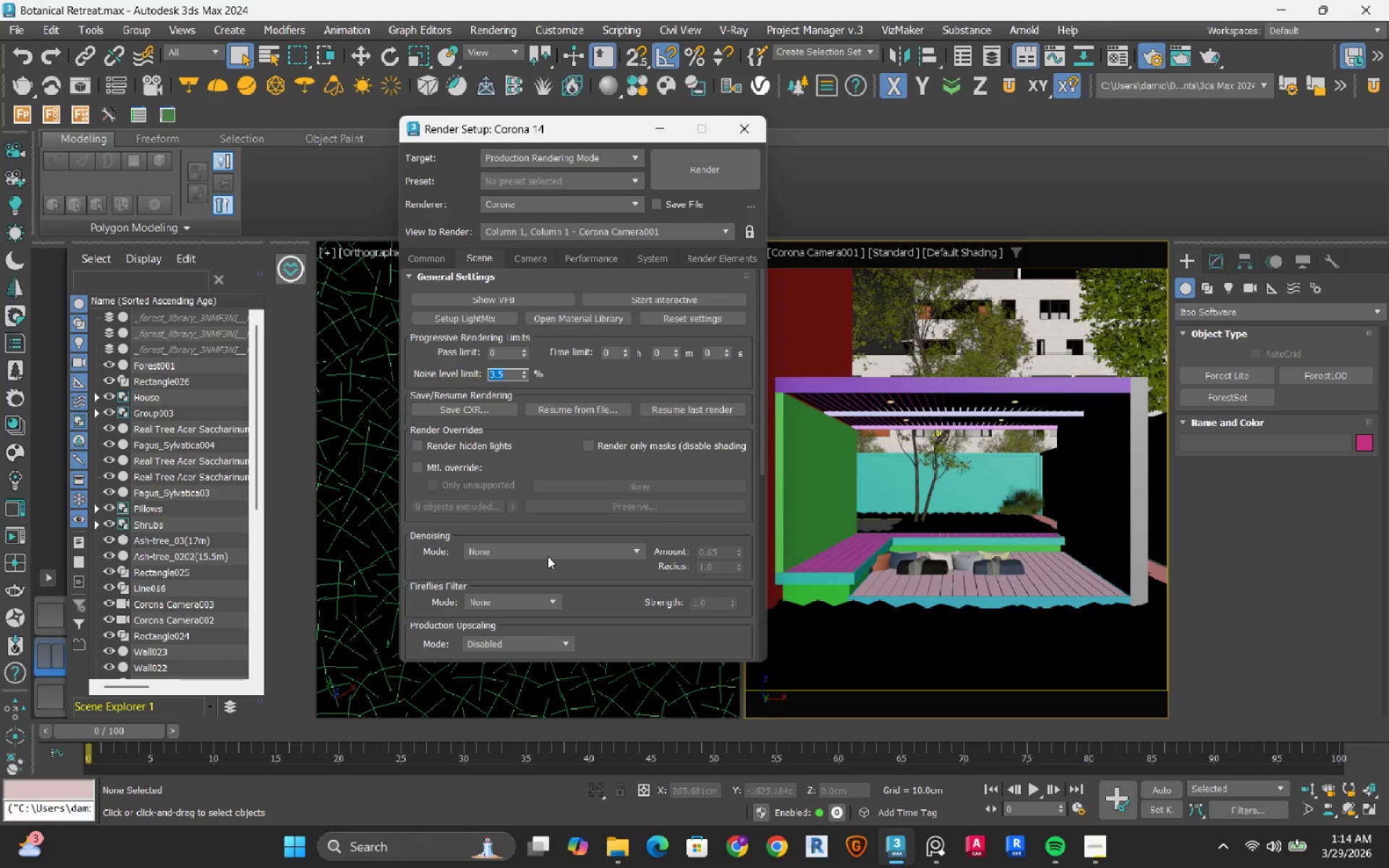 
left_click([547, 555])
 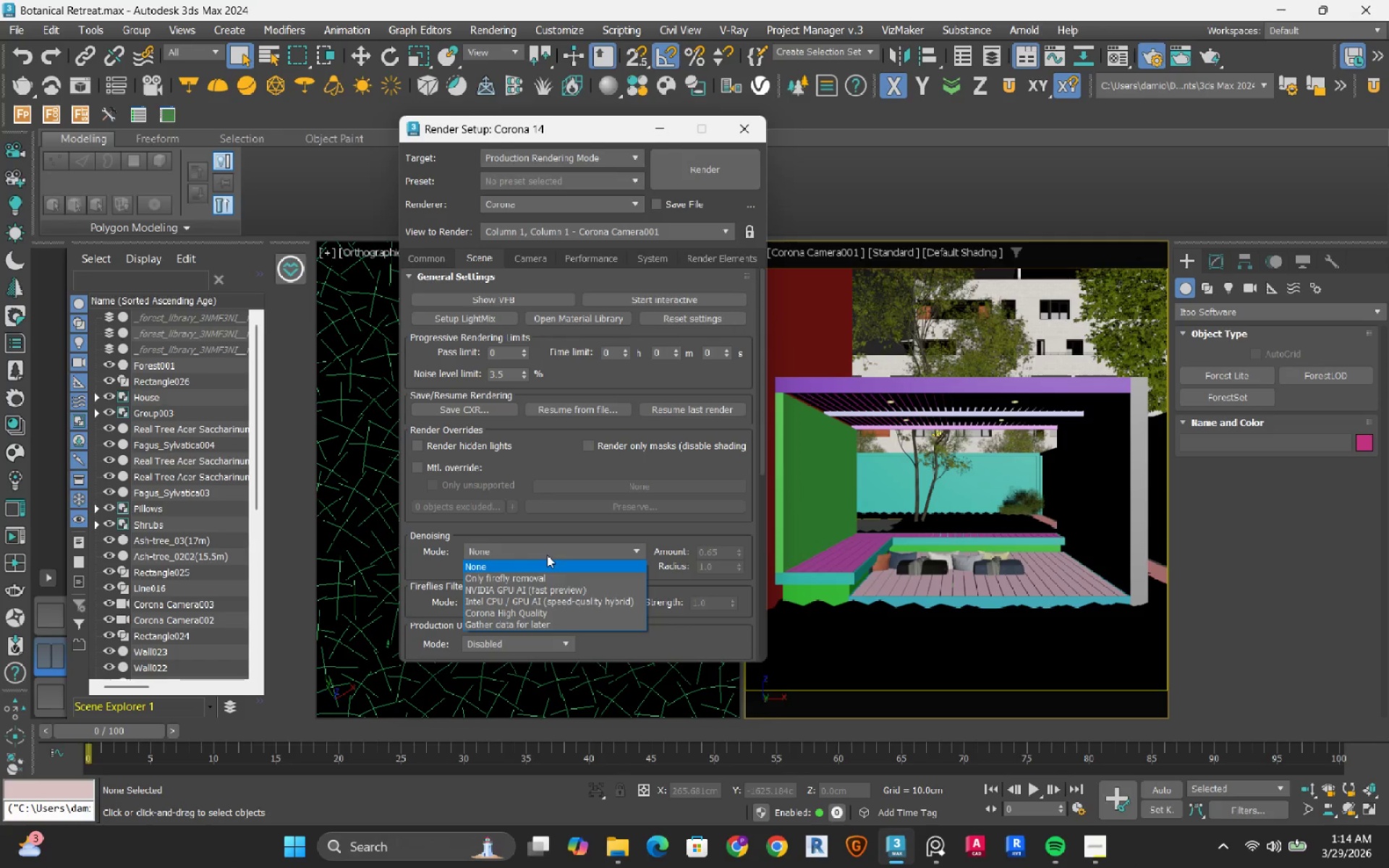 
left_click([502, 609])
 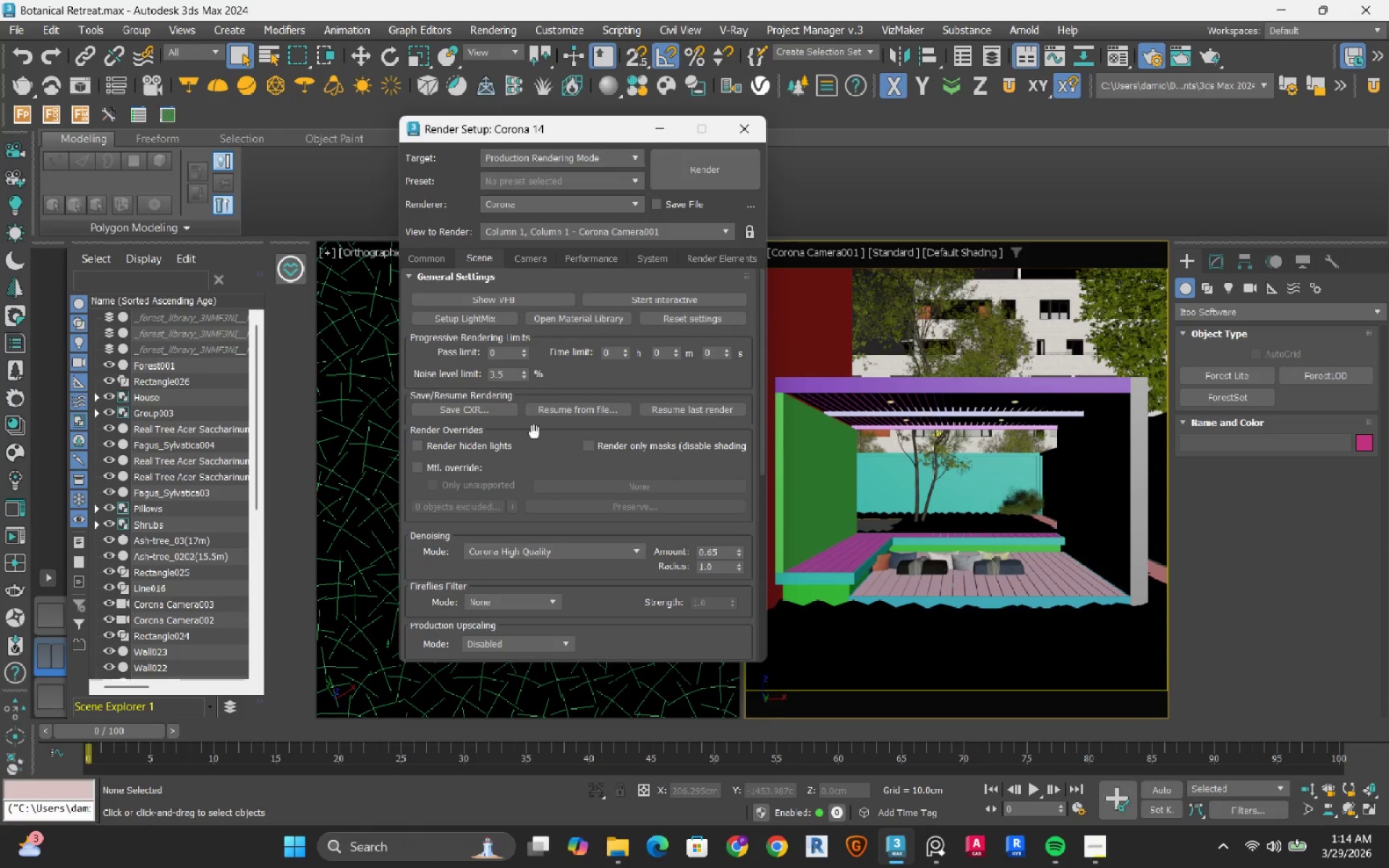 
left_click([430, 258])
 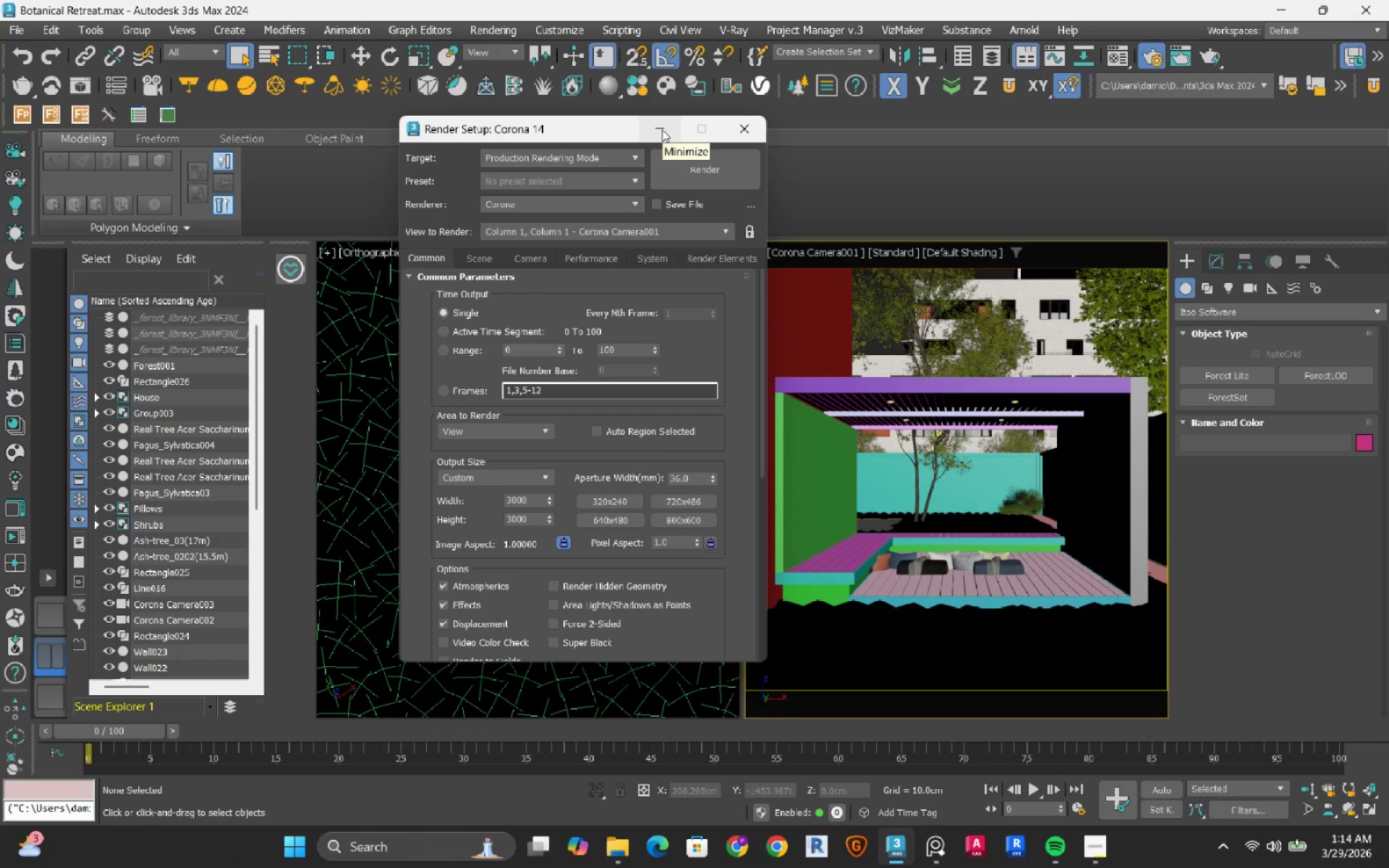 
left_click([488, 256])
 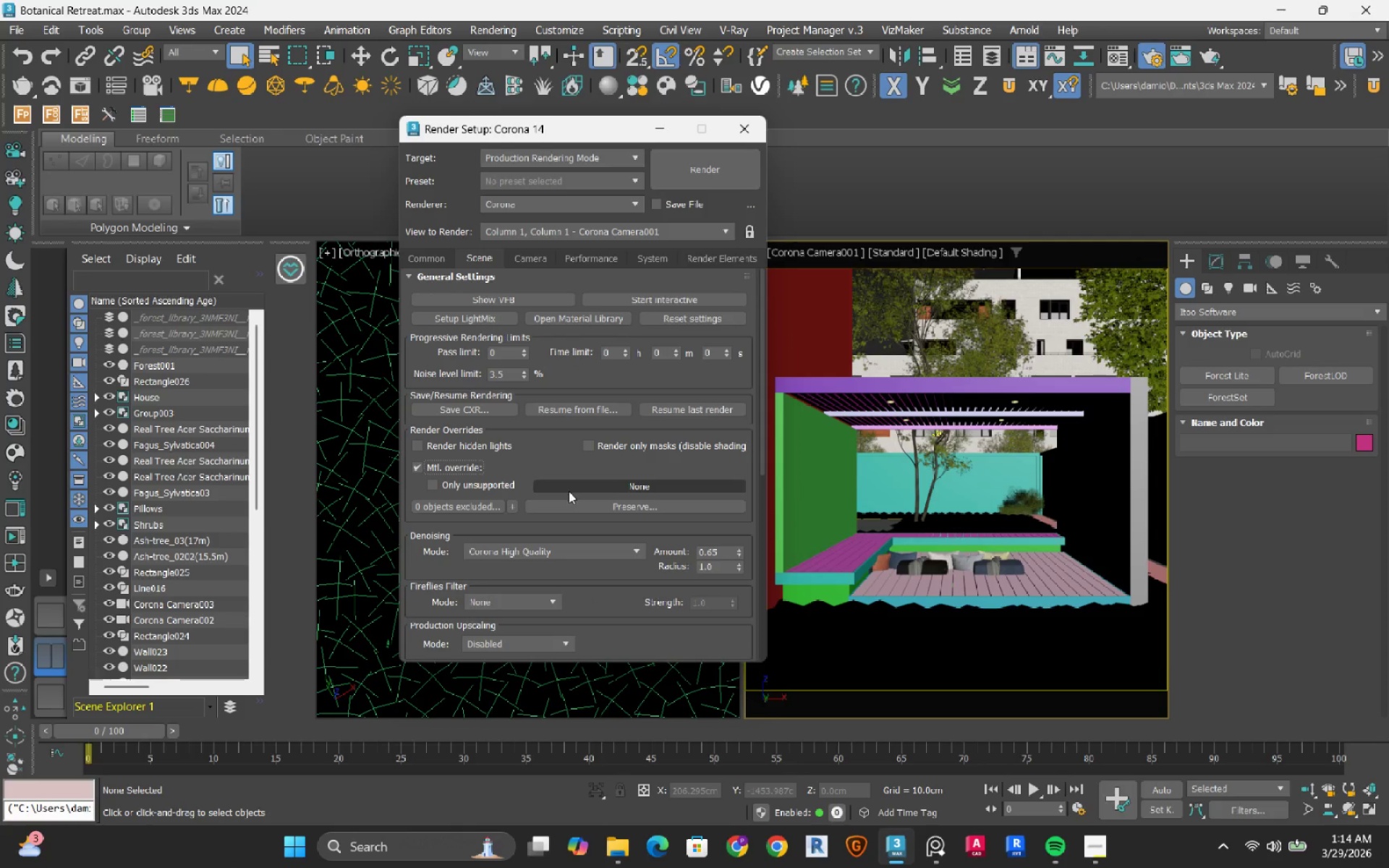 
left_click([574, 480])
 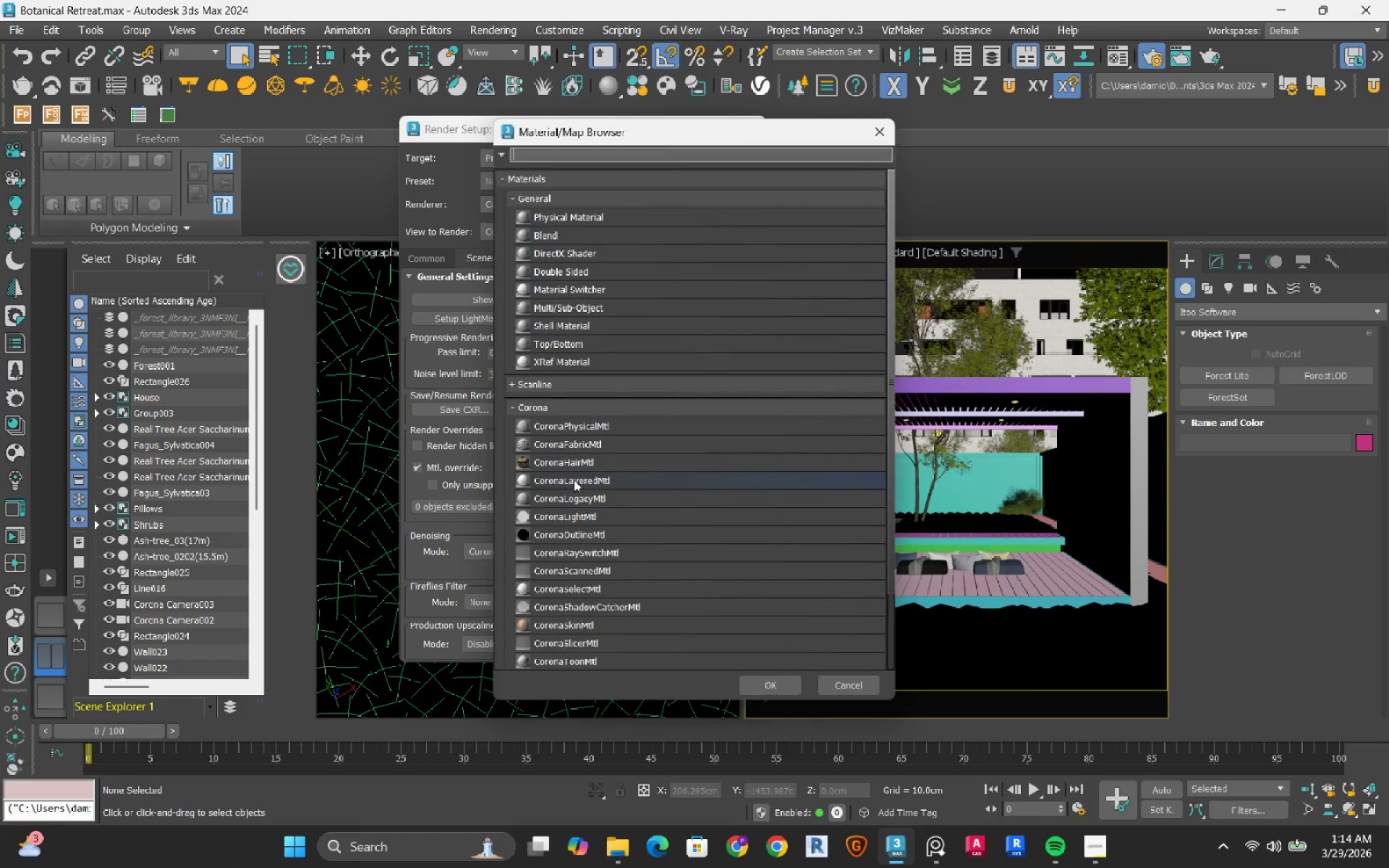 
double_click([600, 420])
 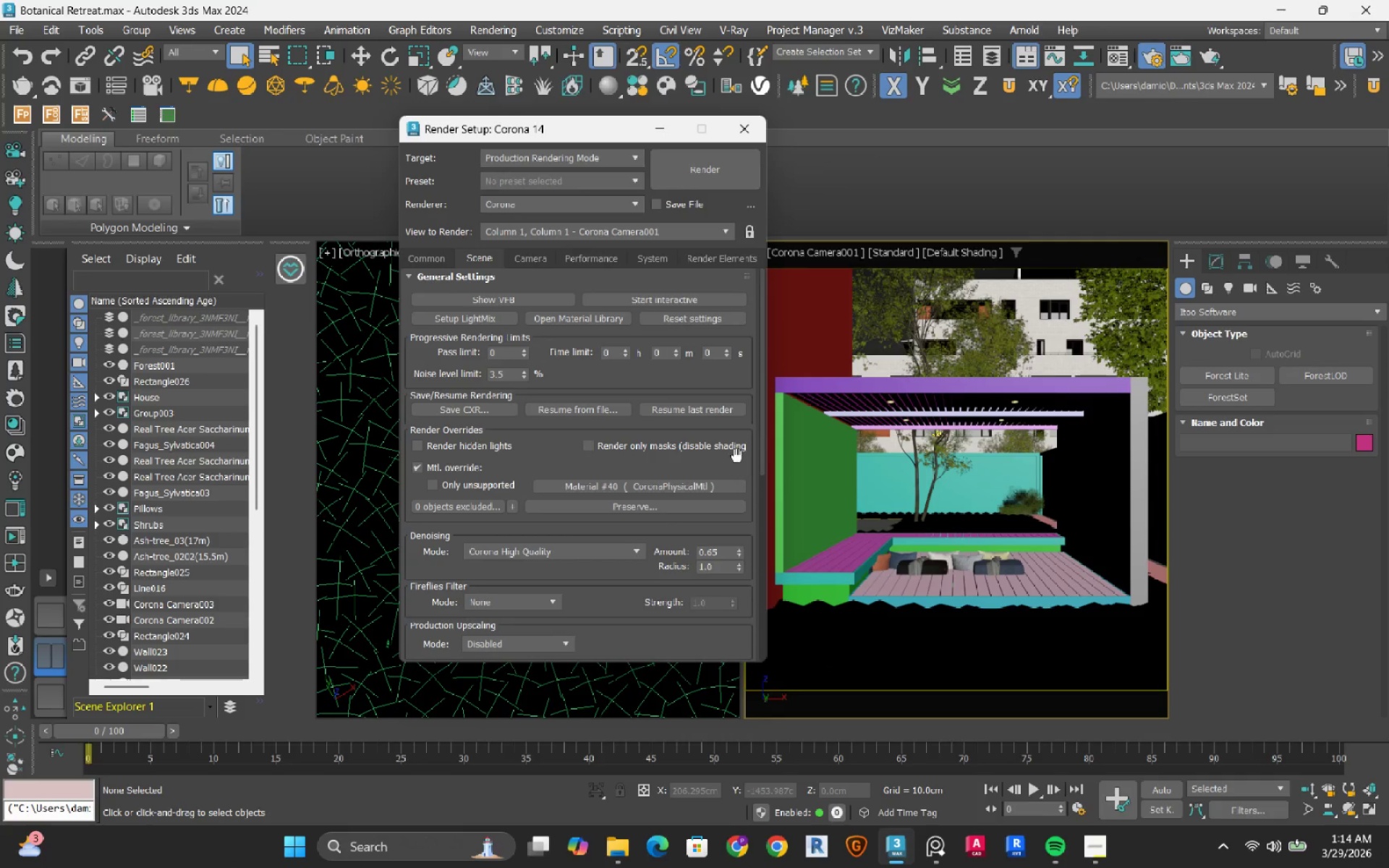 
left_click_drag(start_coordinate=[760, 427], to_coordinate=[745, 562])
 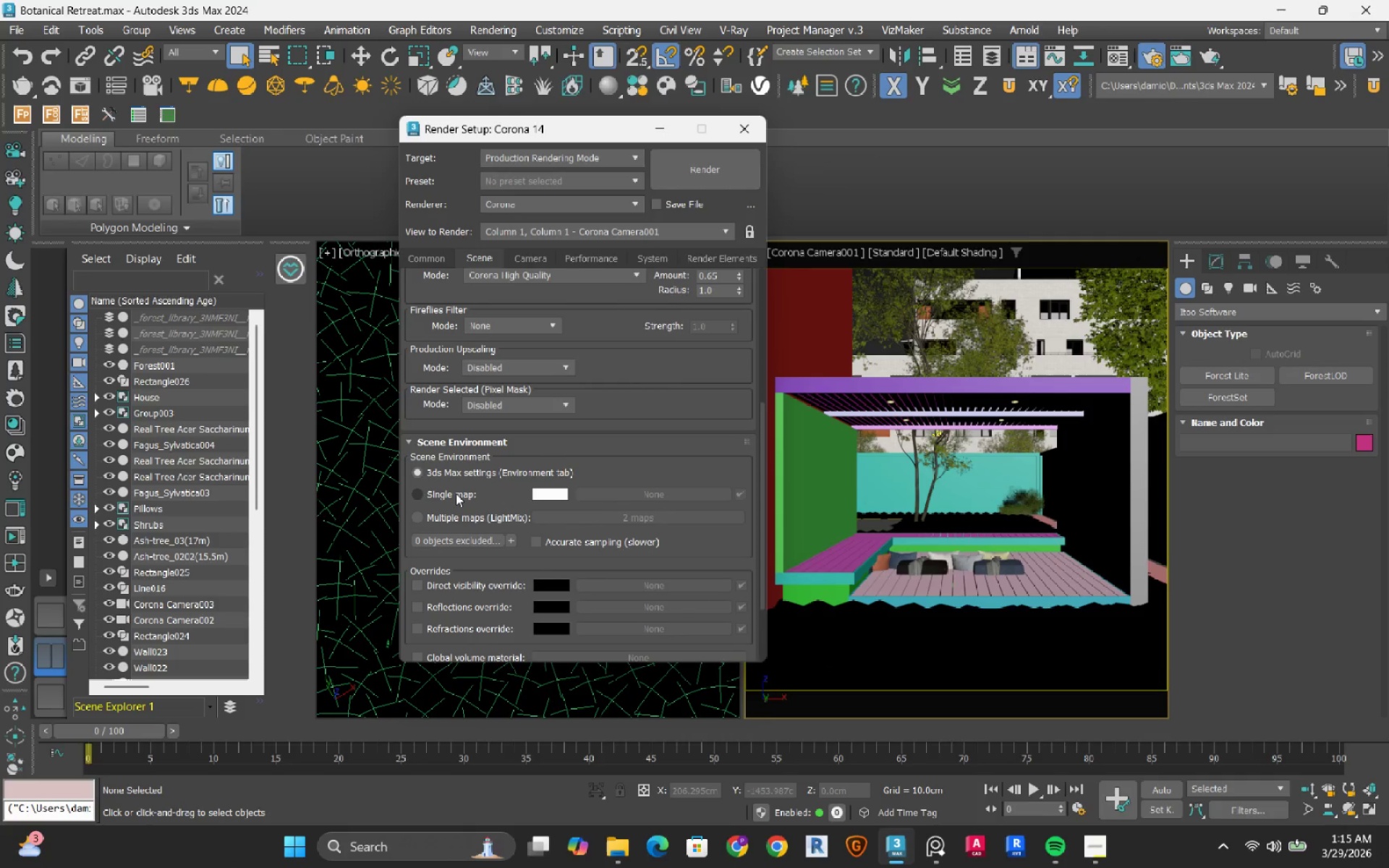 
left_click([456, 493])
 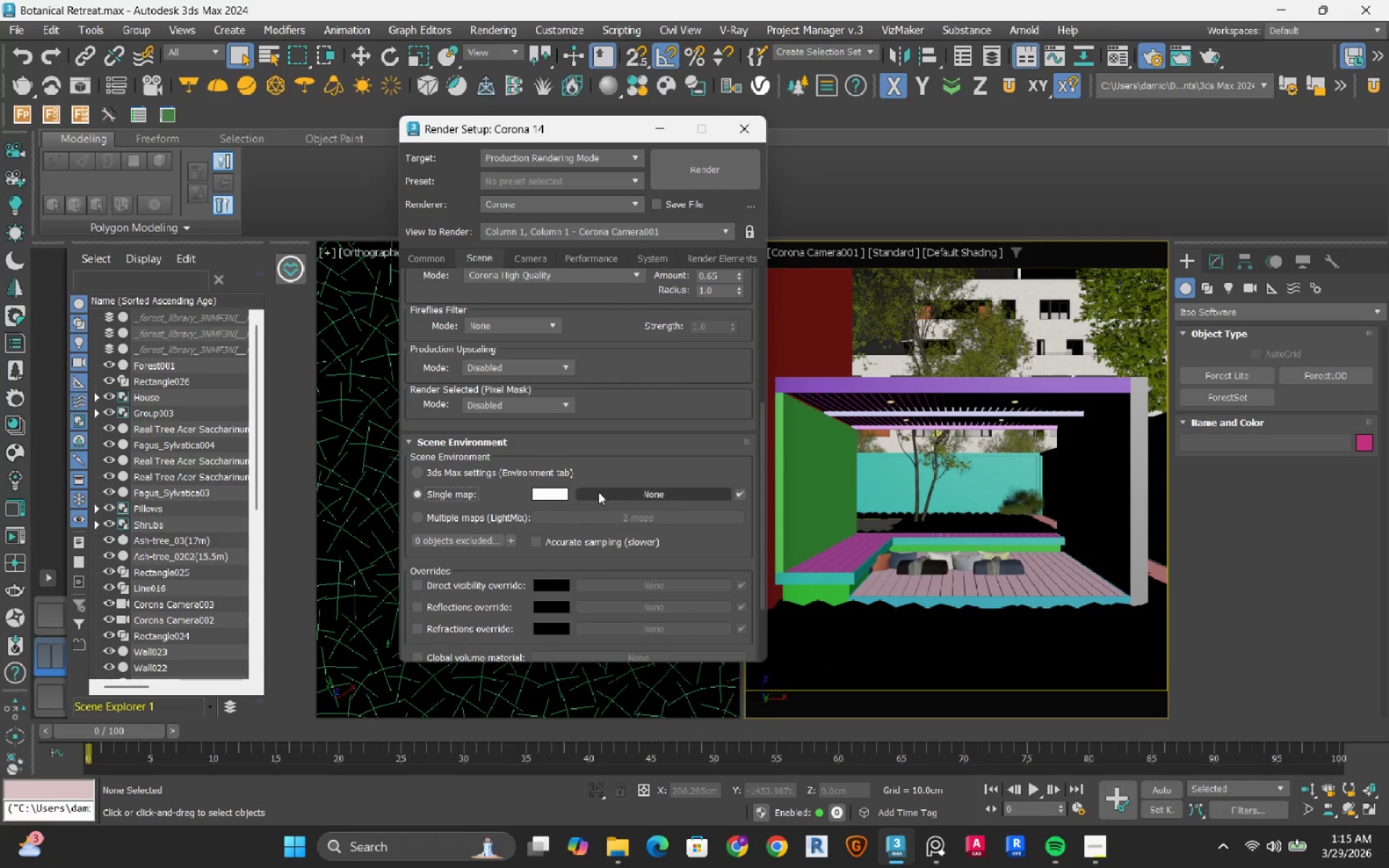 
left_click([608, 490])
 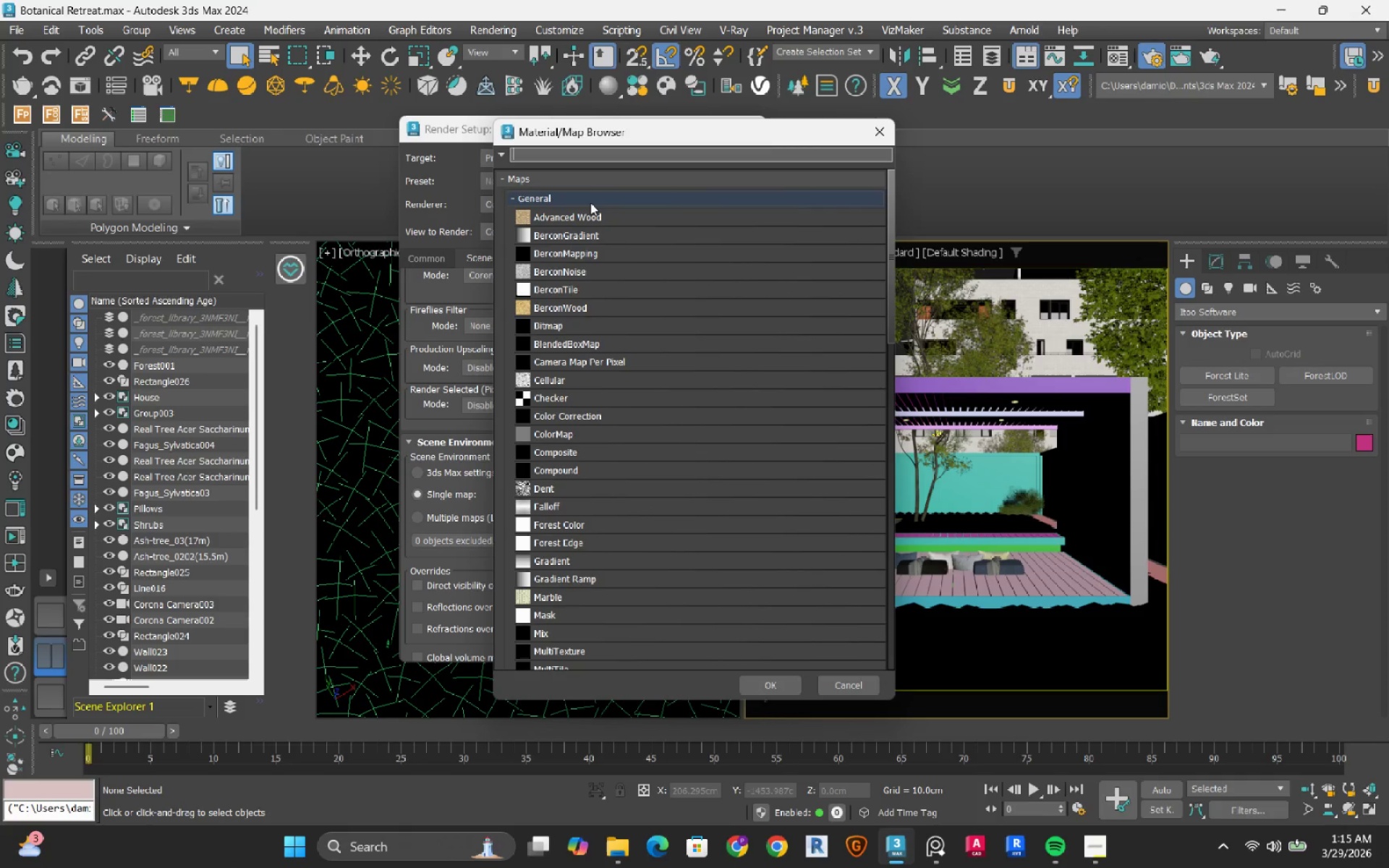 
left_click([590, 203])
 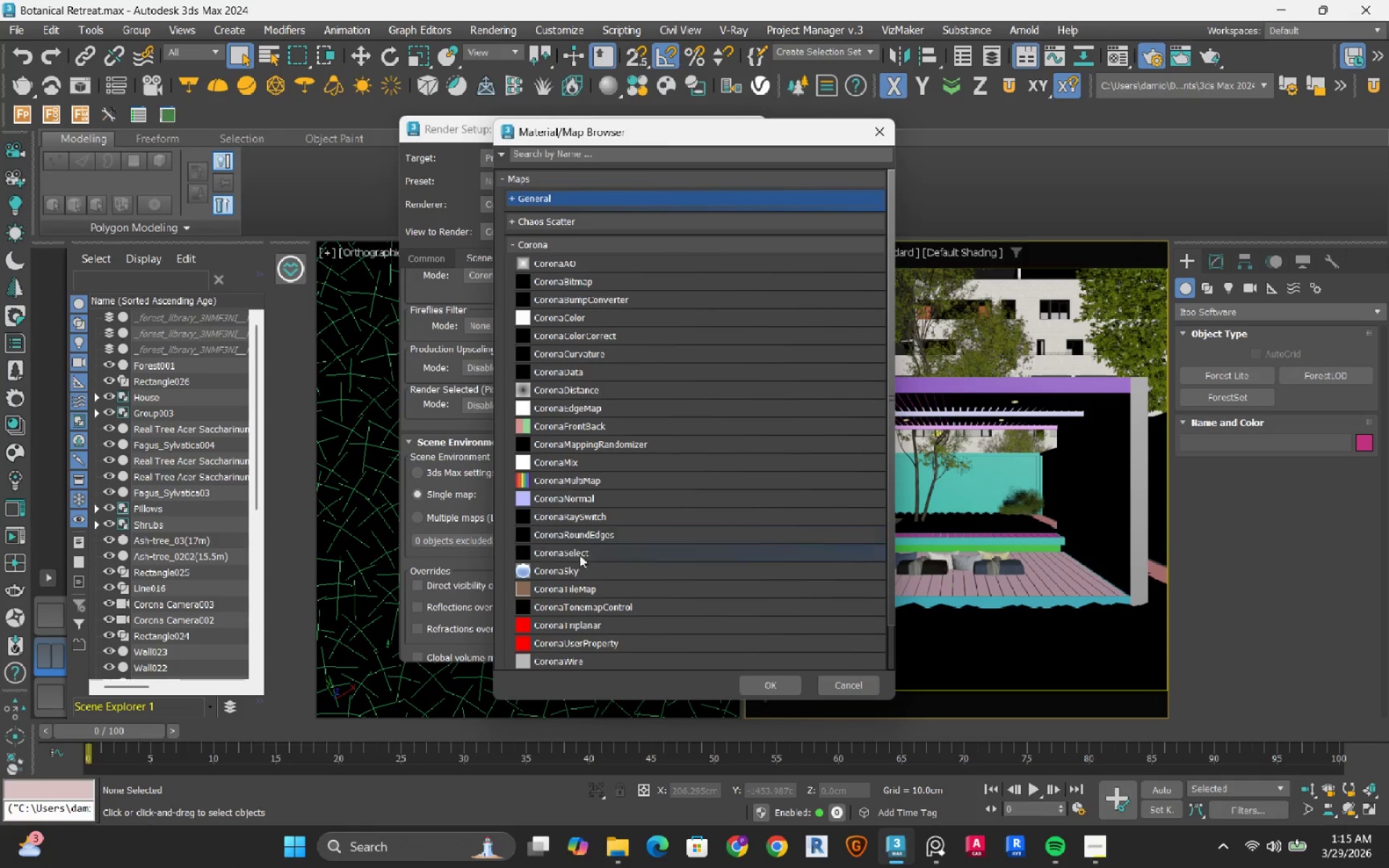 
double_click([579, 570])
 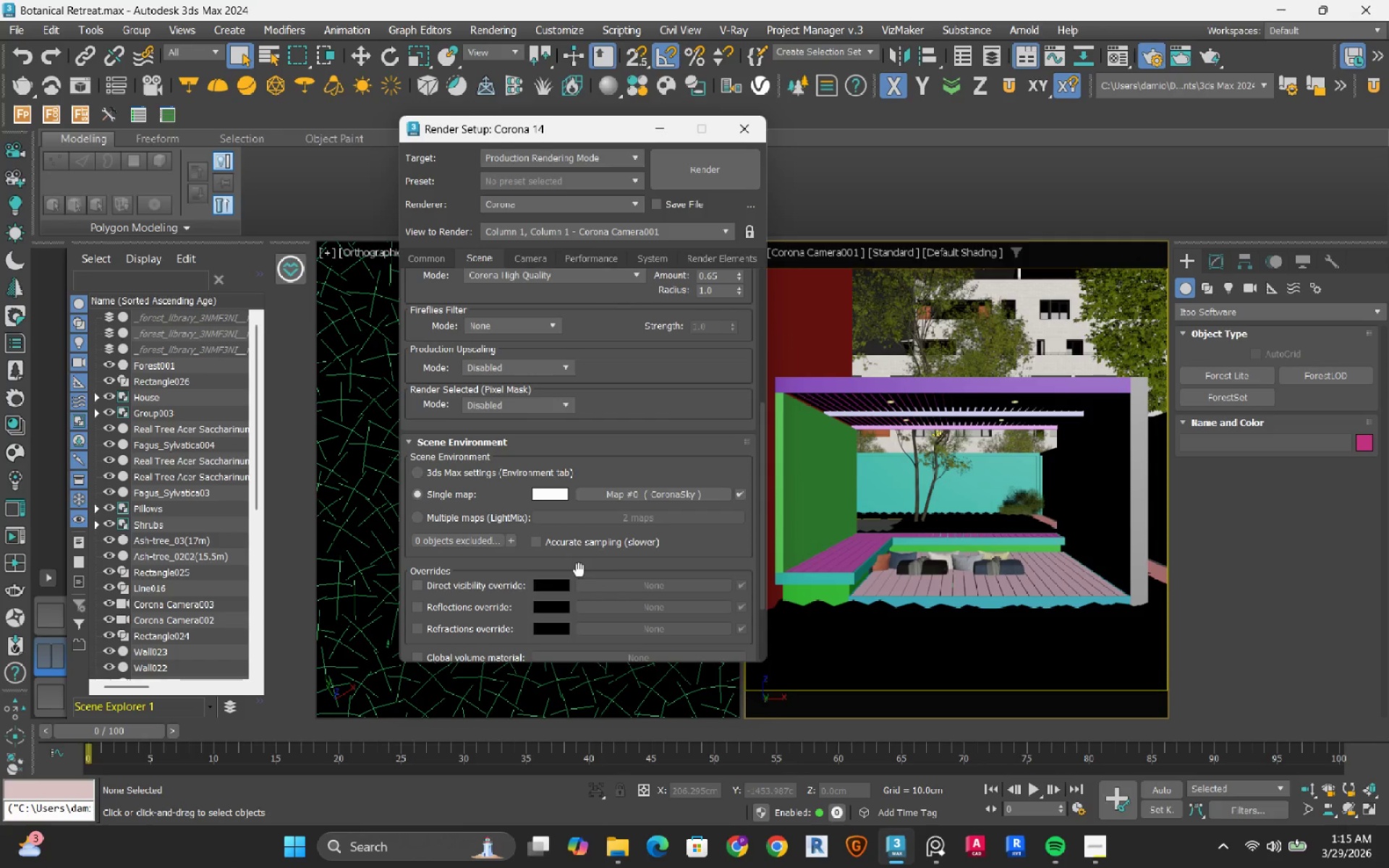 
wait(12.33)
 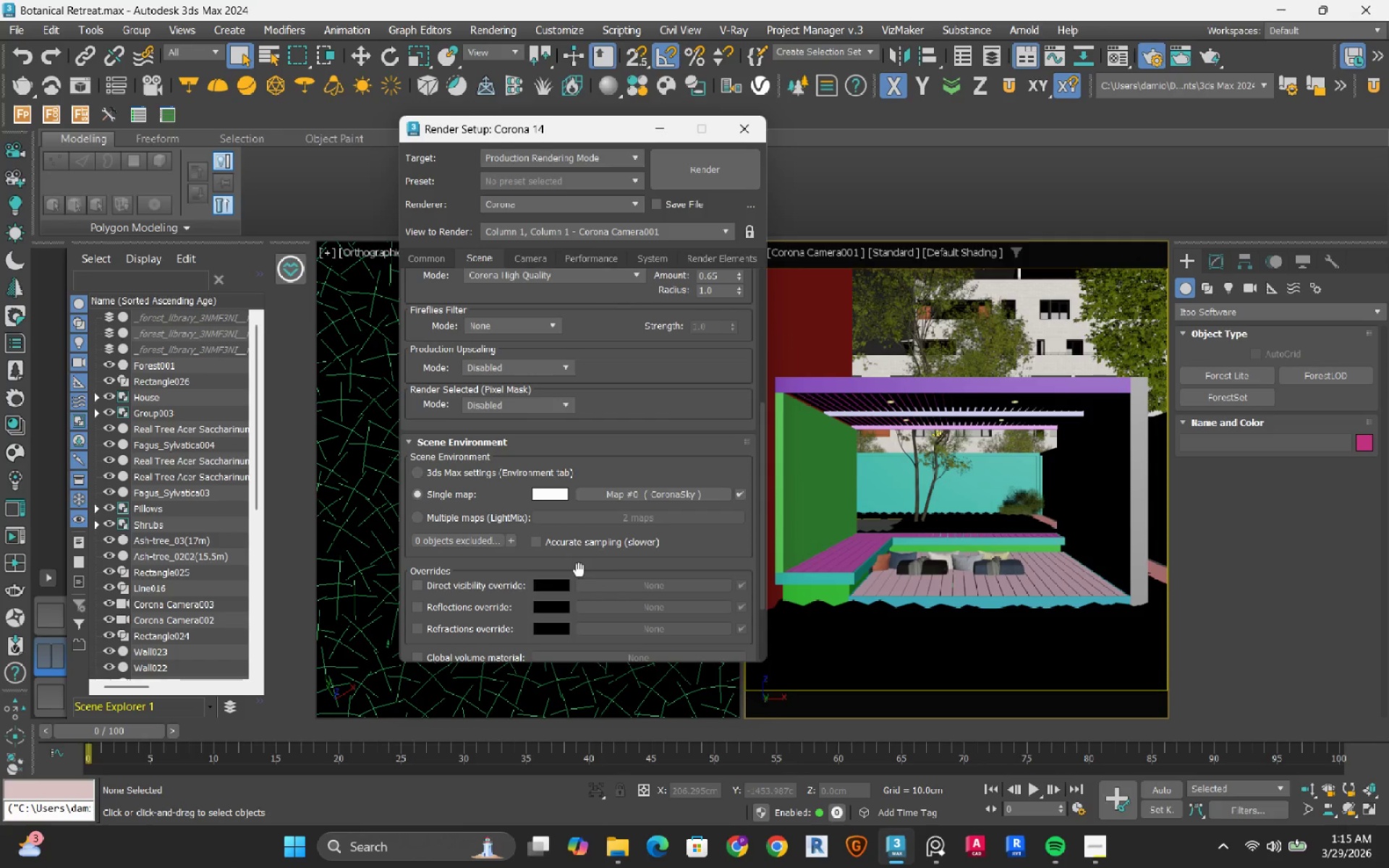 
left_click([660, 126])
 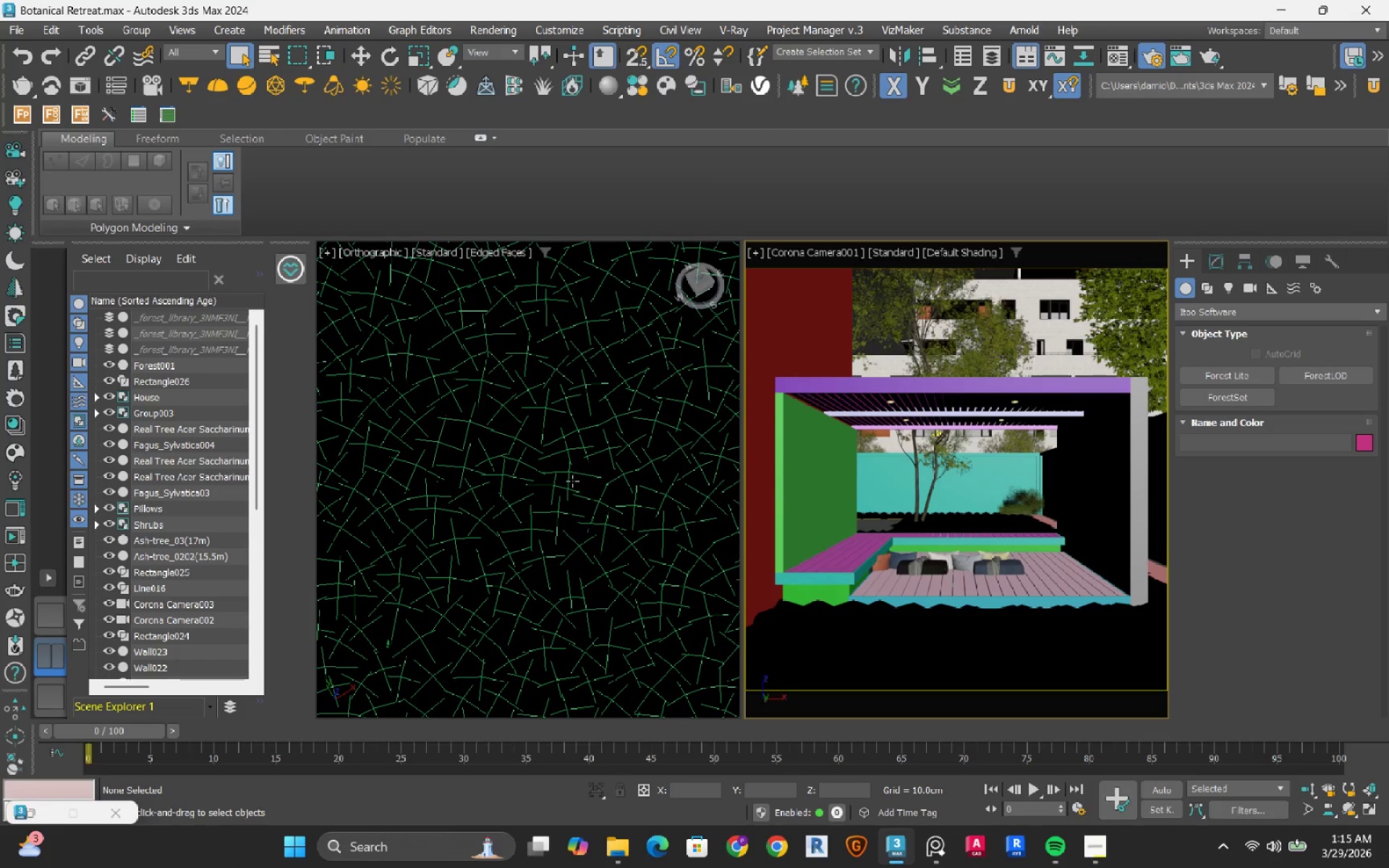 
wait(10.14)
 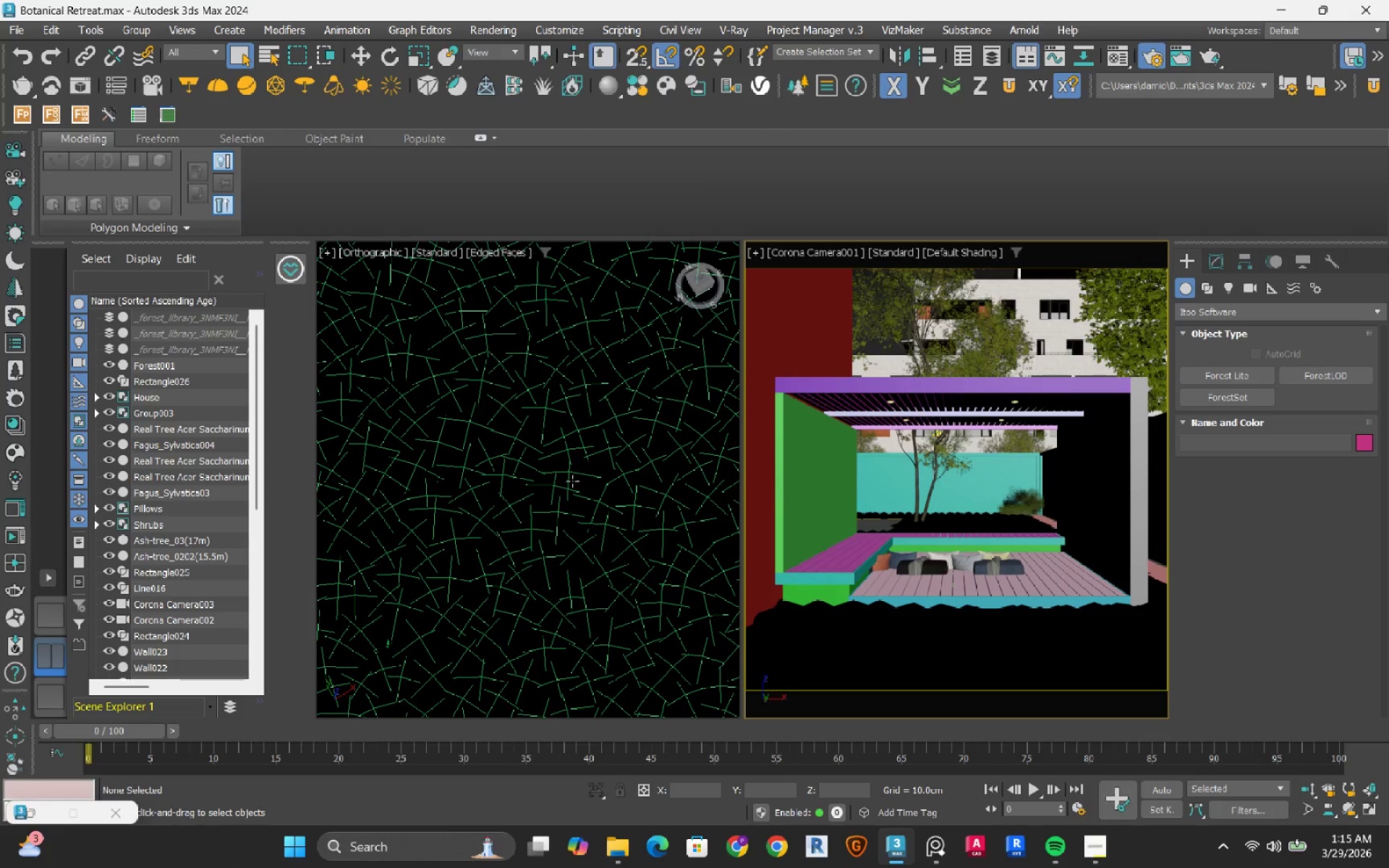 
scroll: coordinate [572, 481], scroll_direction: down, amount: 6.0
 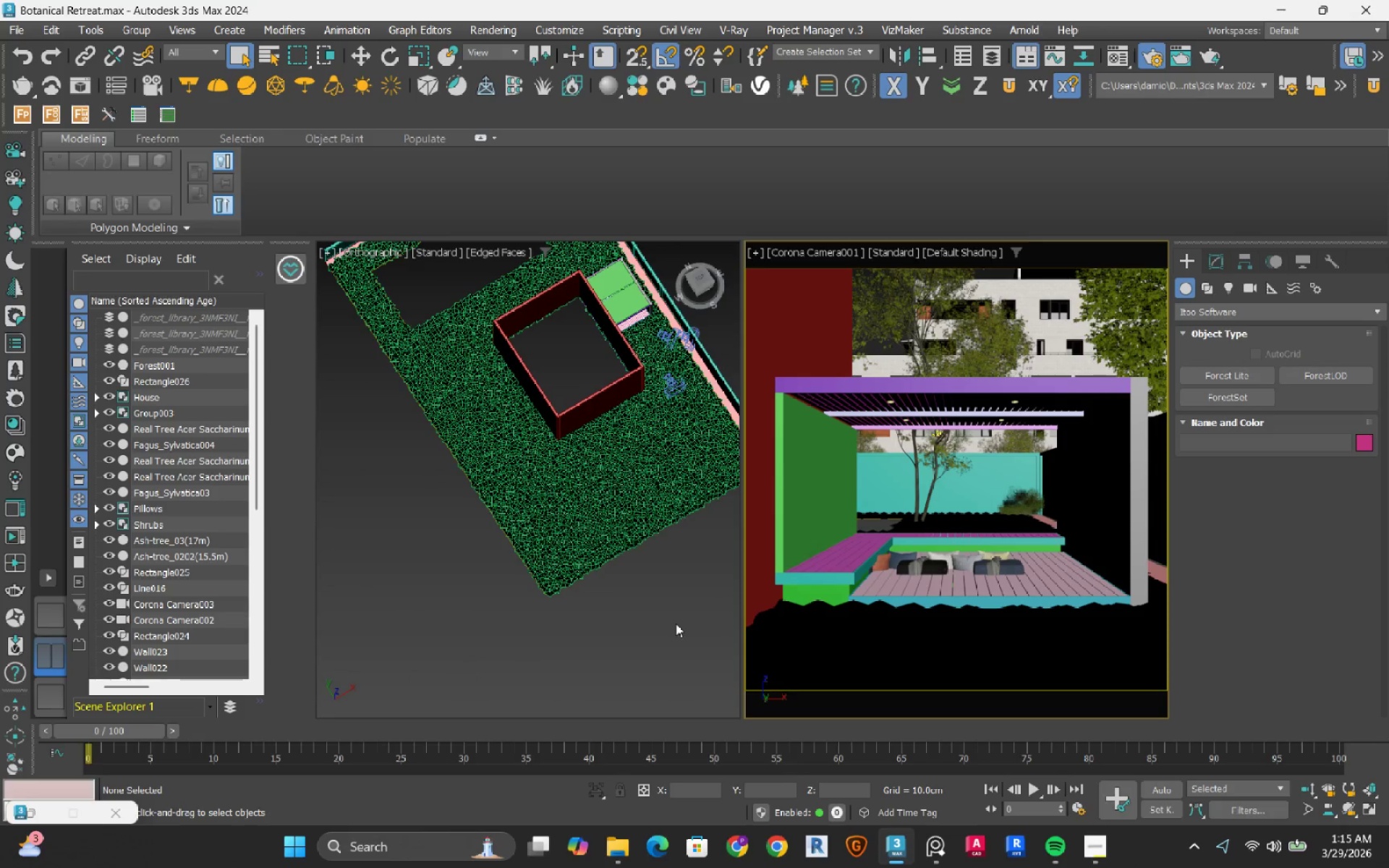 
left_click([676, 624])
 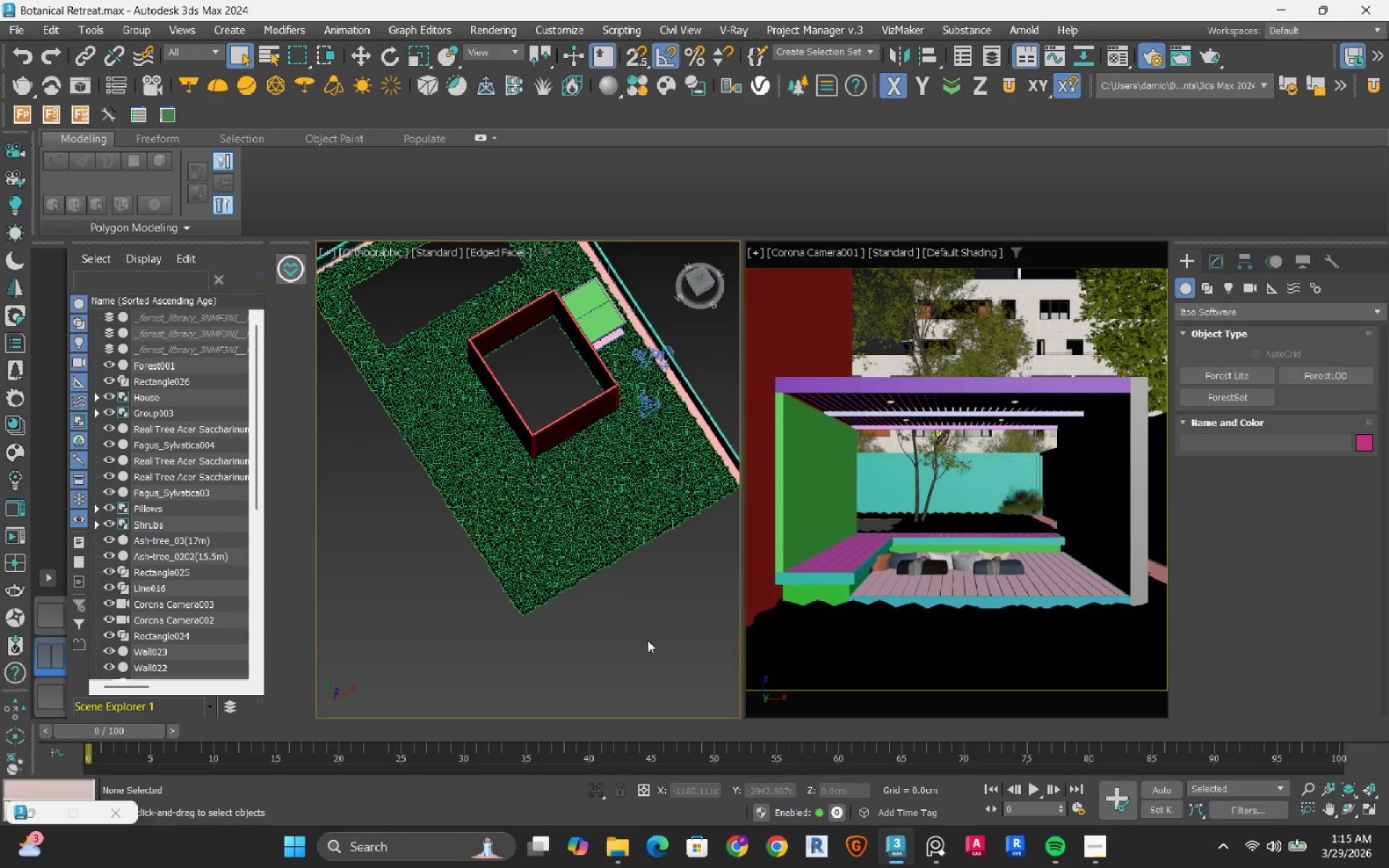 
wait(6.33)
 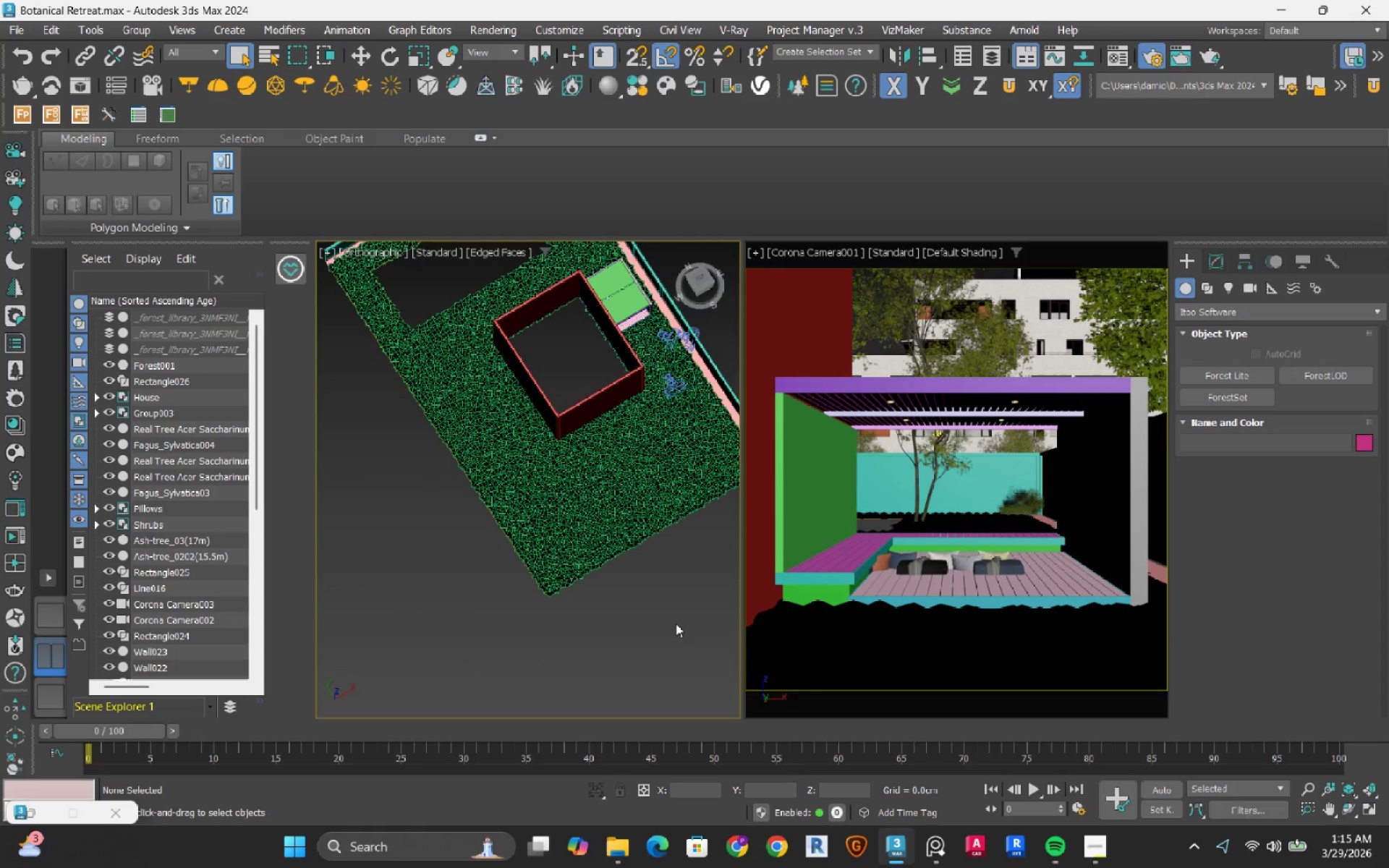 
left_click([810, 464])
 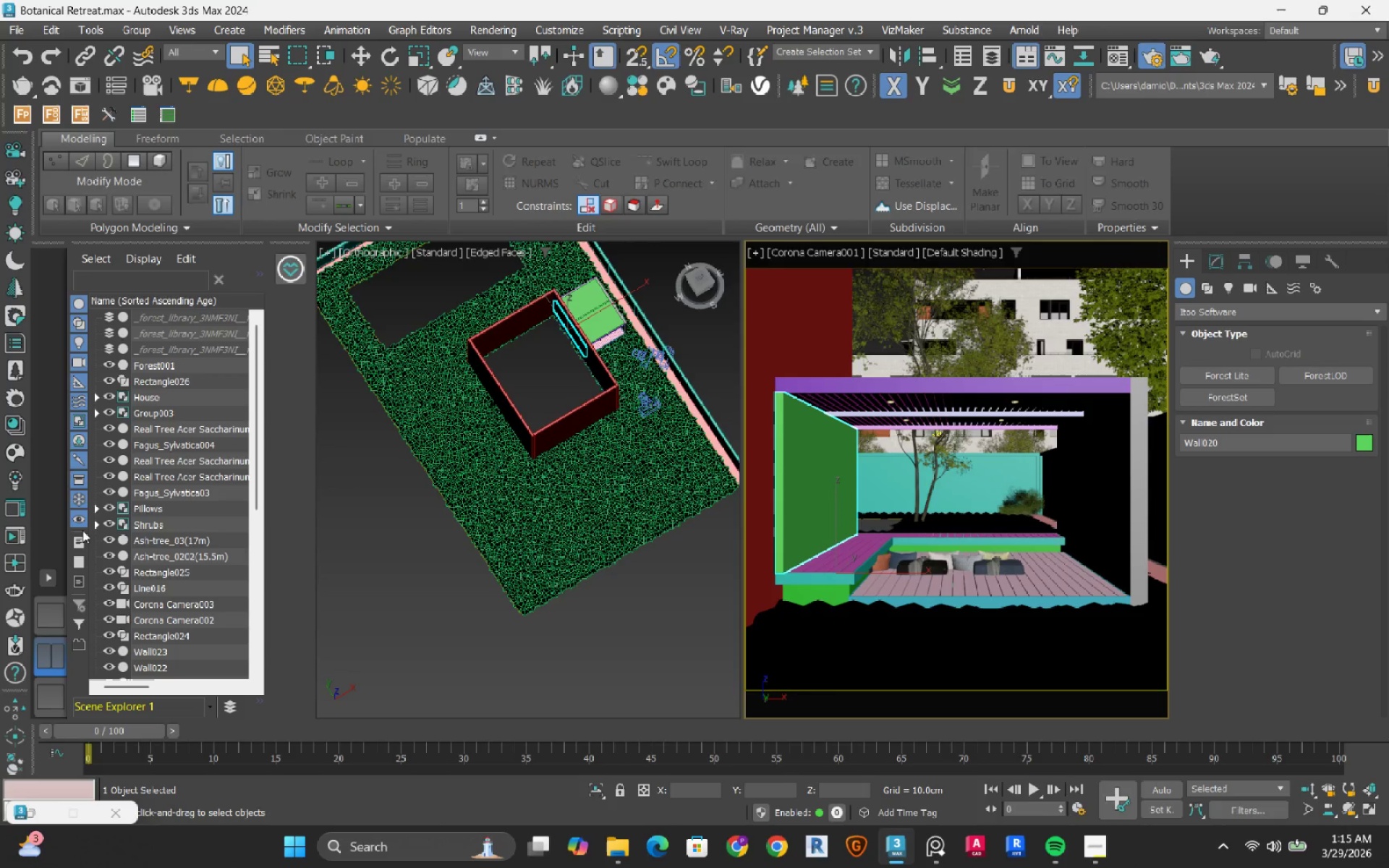 
mouse_move([18, 522])
 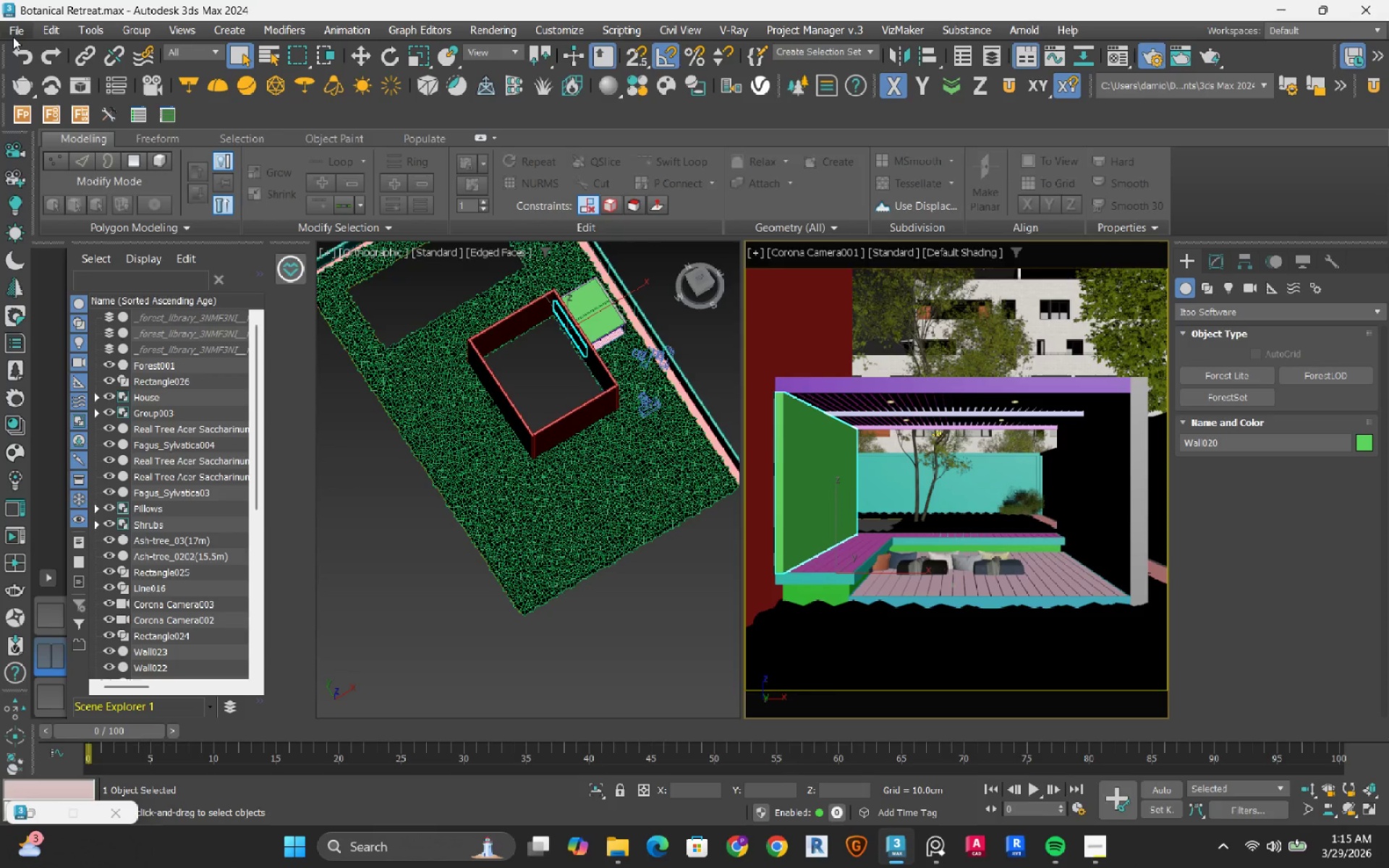 
left_click([13, 37])
 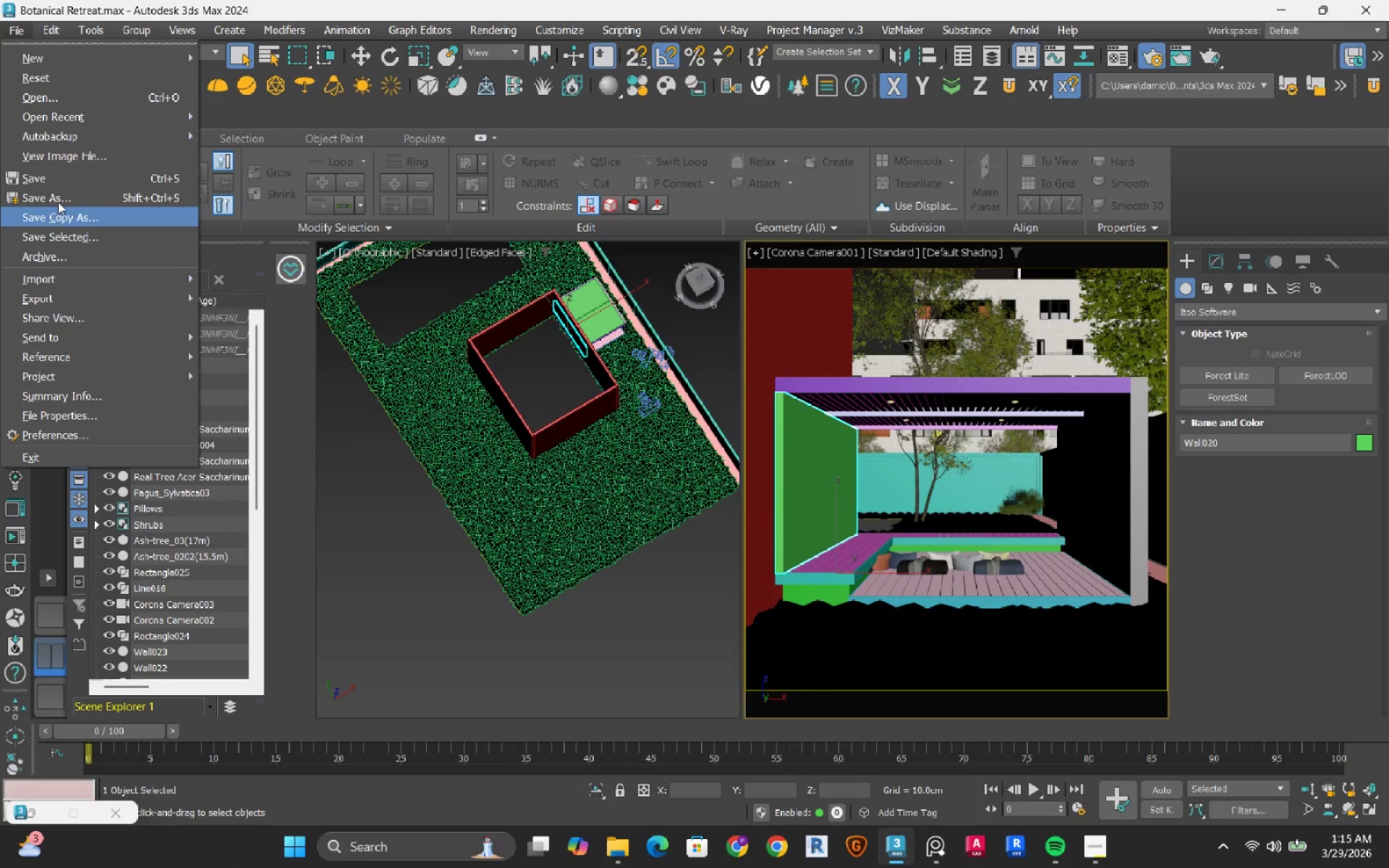 
left_click([67, 181])
 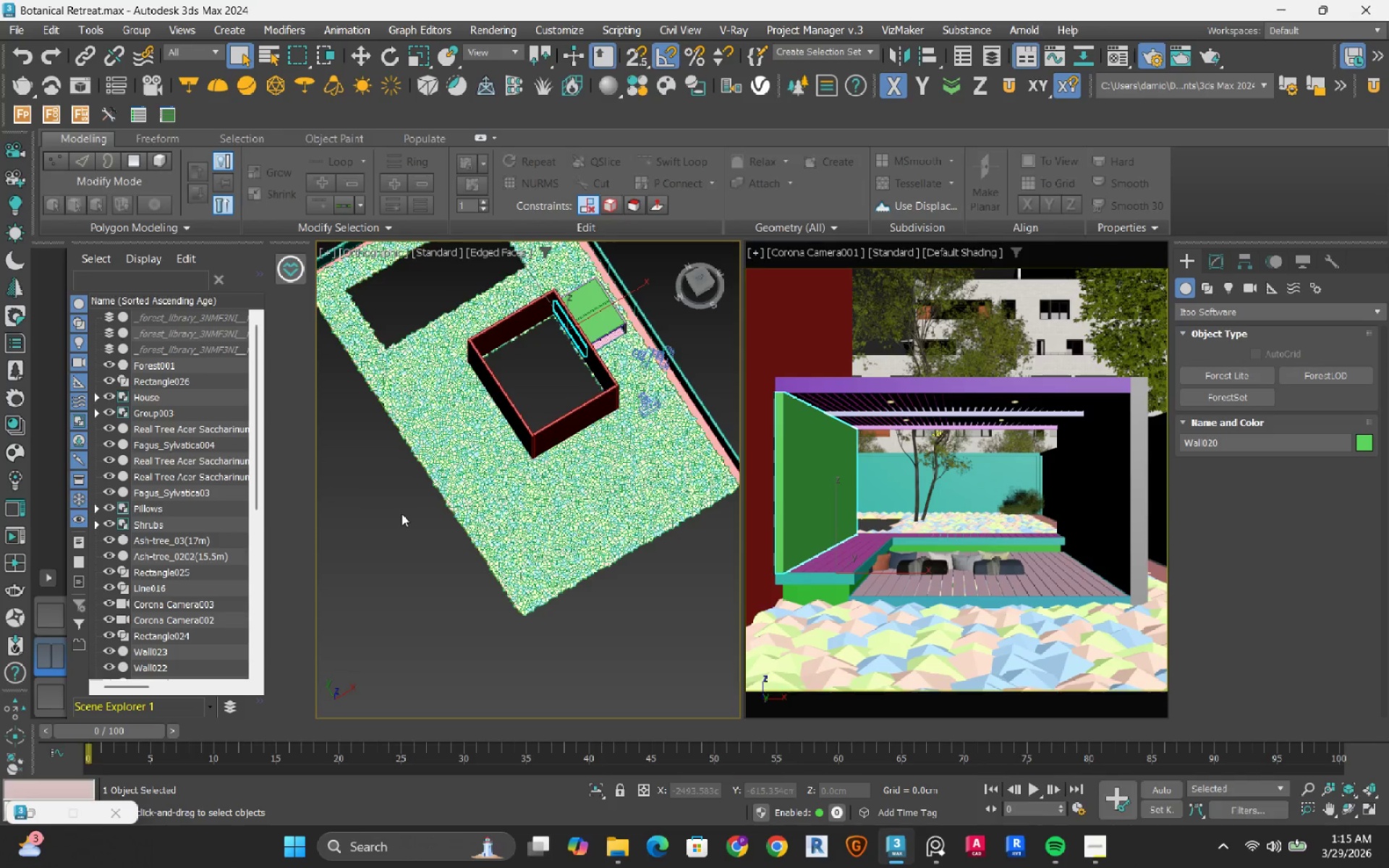 
wait(18.67)
 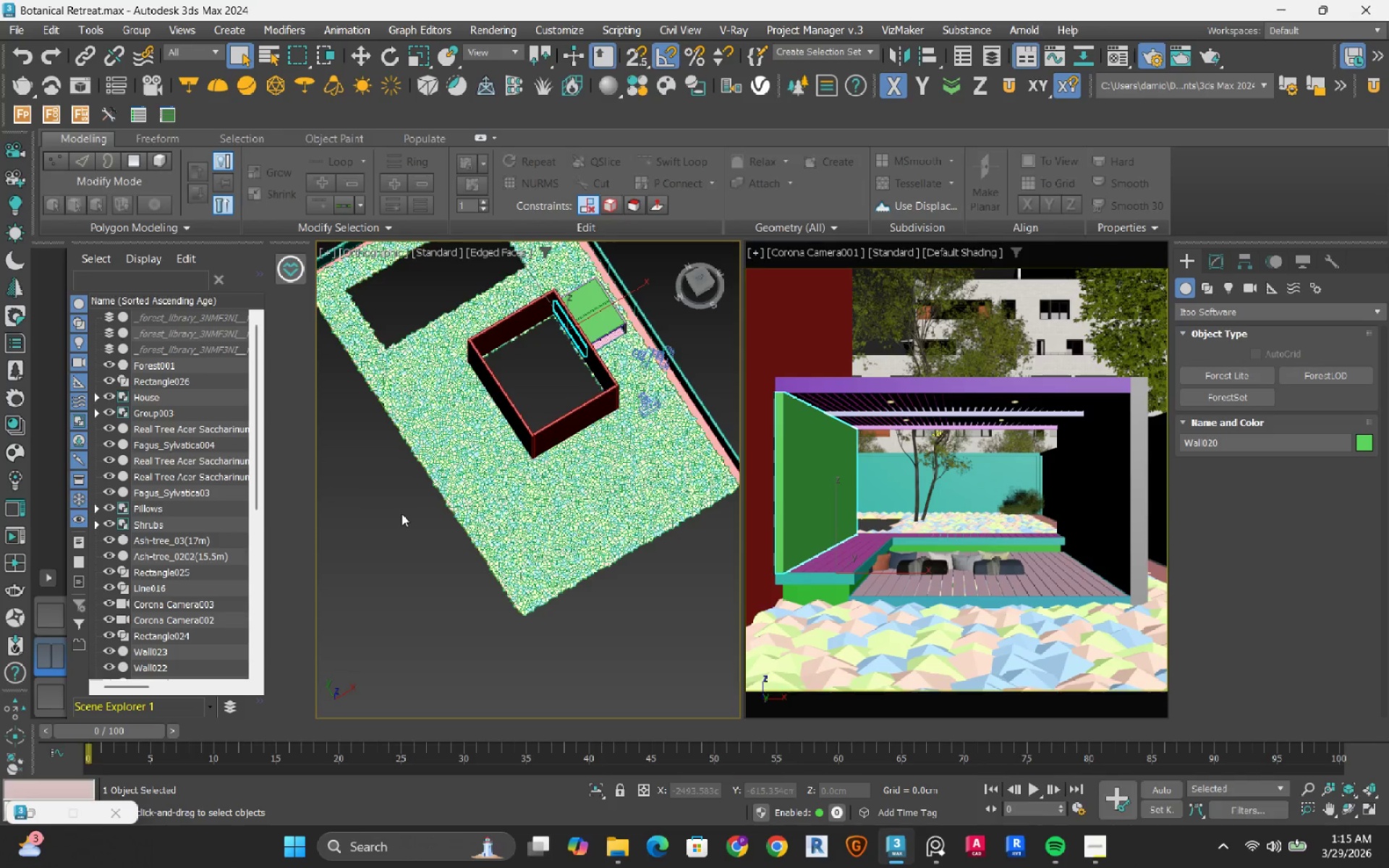 
scroll: coordinate [552, 374], scroll_direction: up, amount: 10.0
 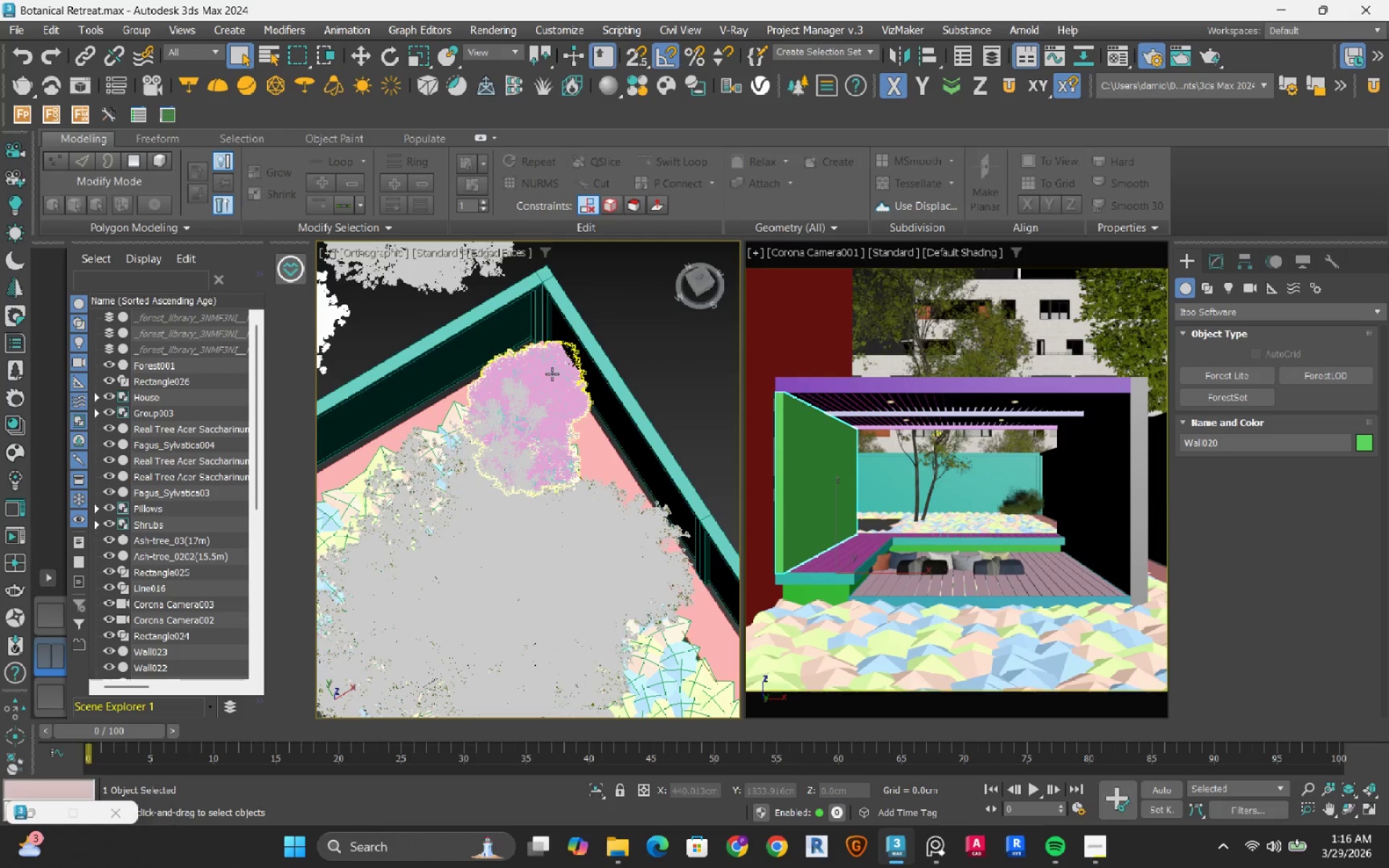 
left_click([552, 374])
 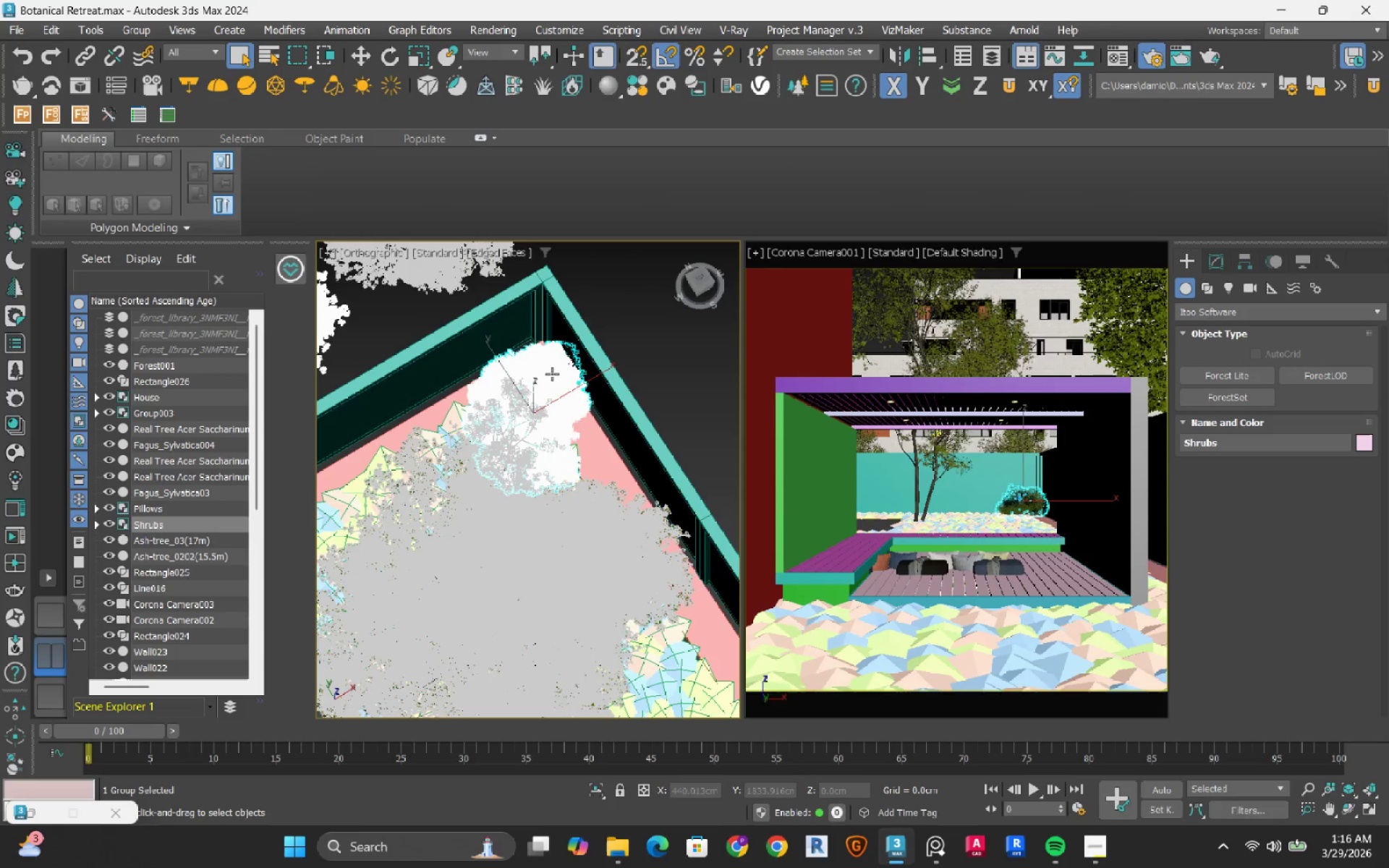 
hold_key(key=ControlLeft, duration=0.97)
left_click([417, 424])
 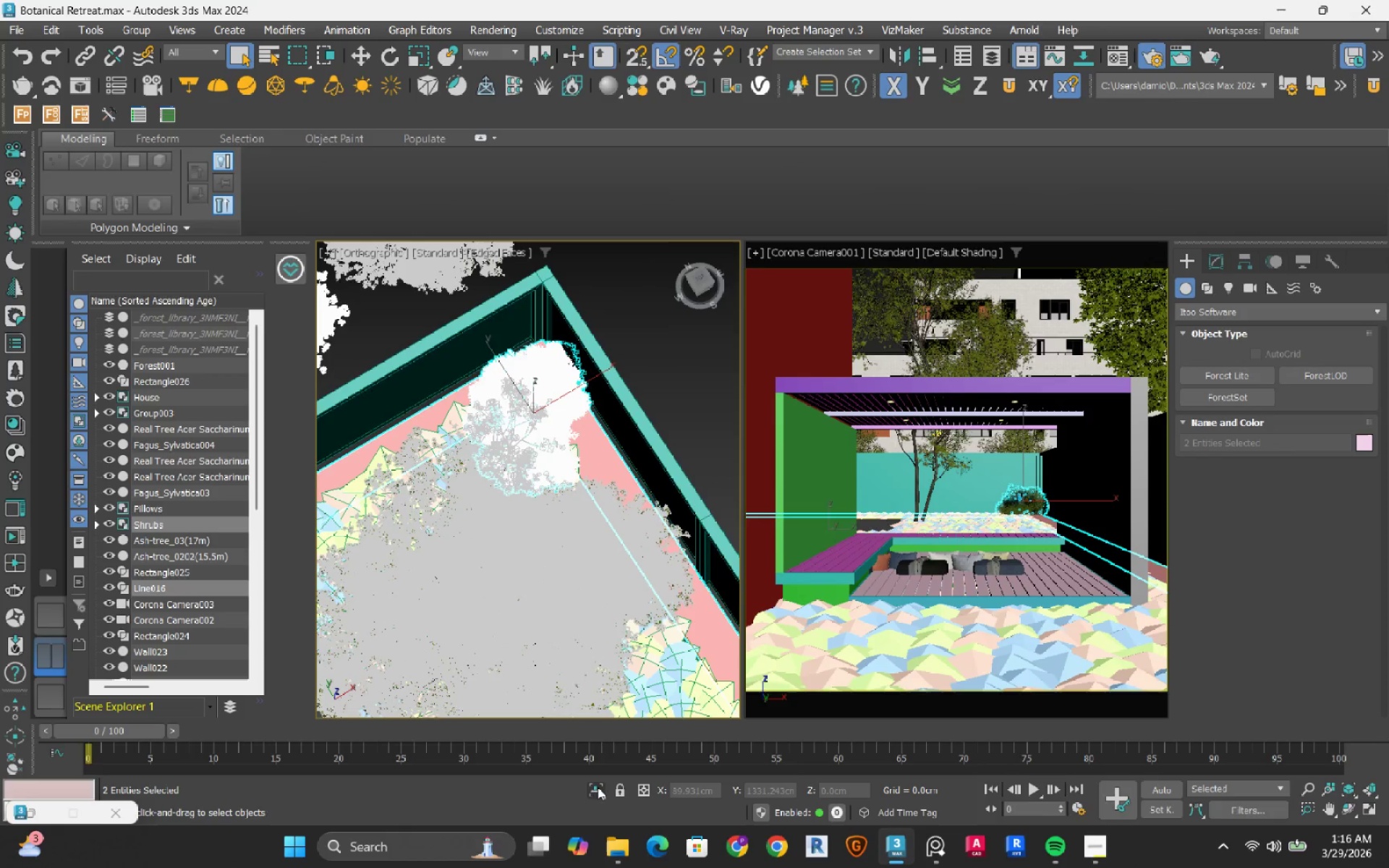 
left_click([598, 787])
 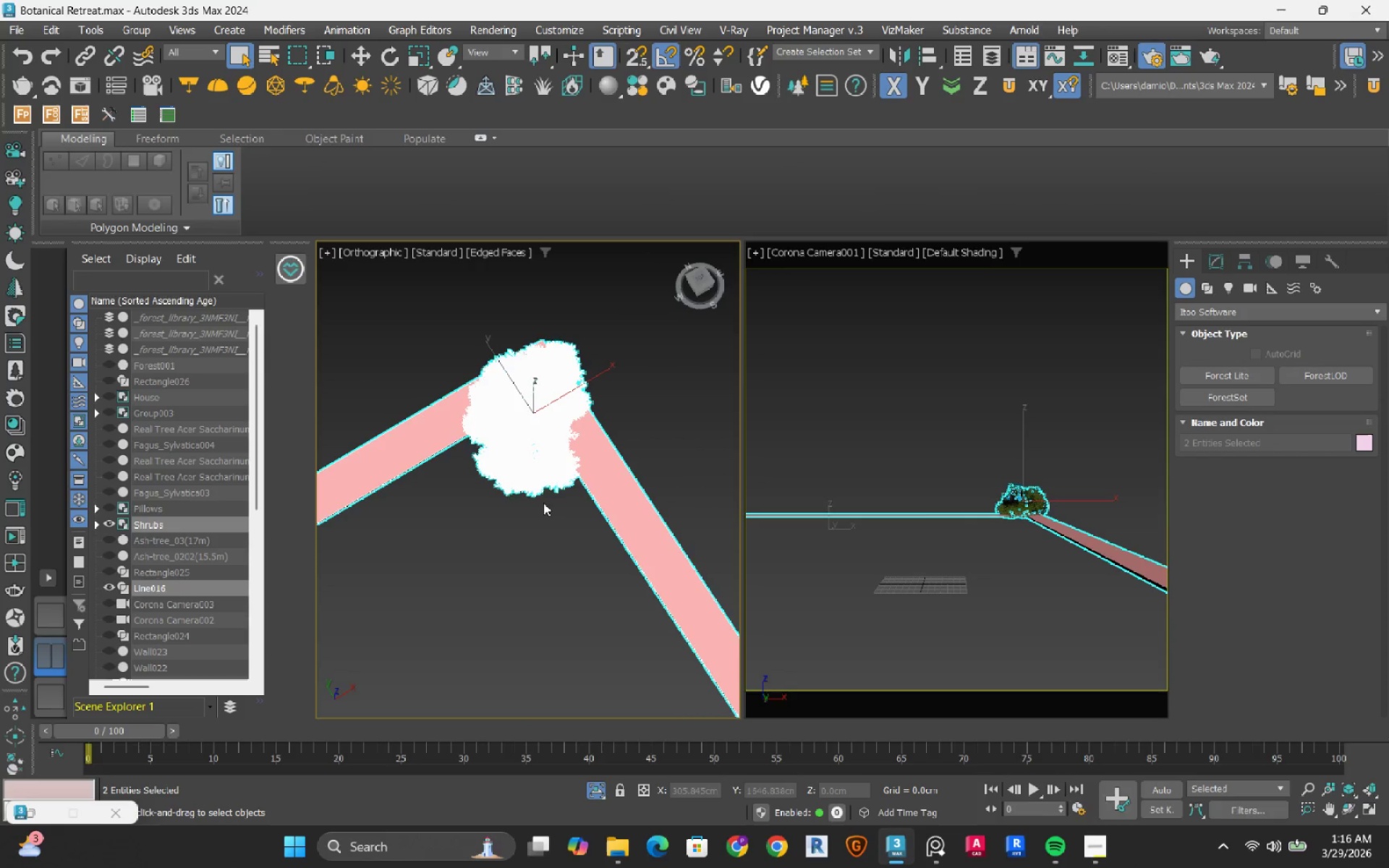 
type(tz)
 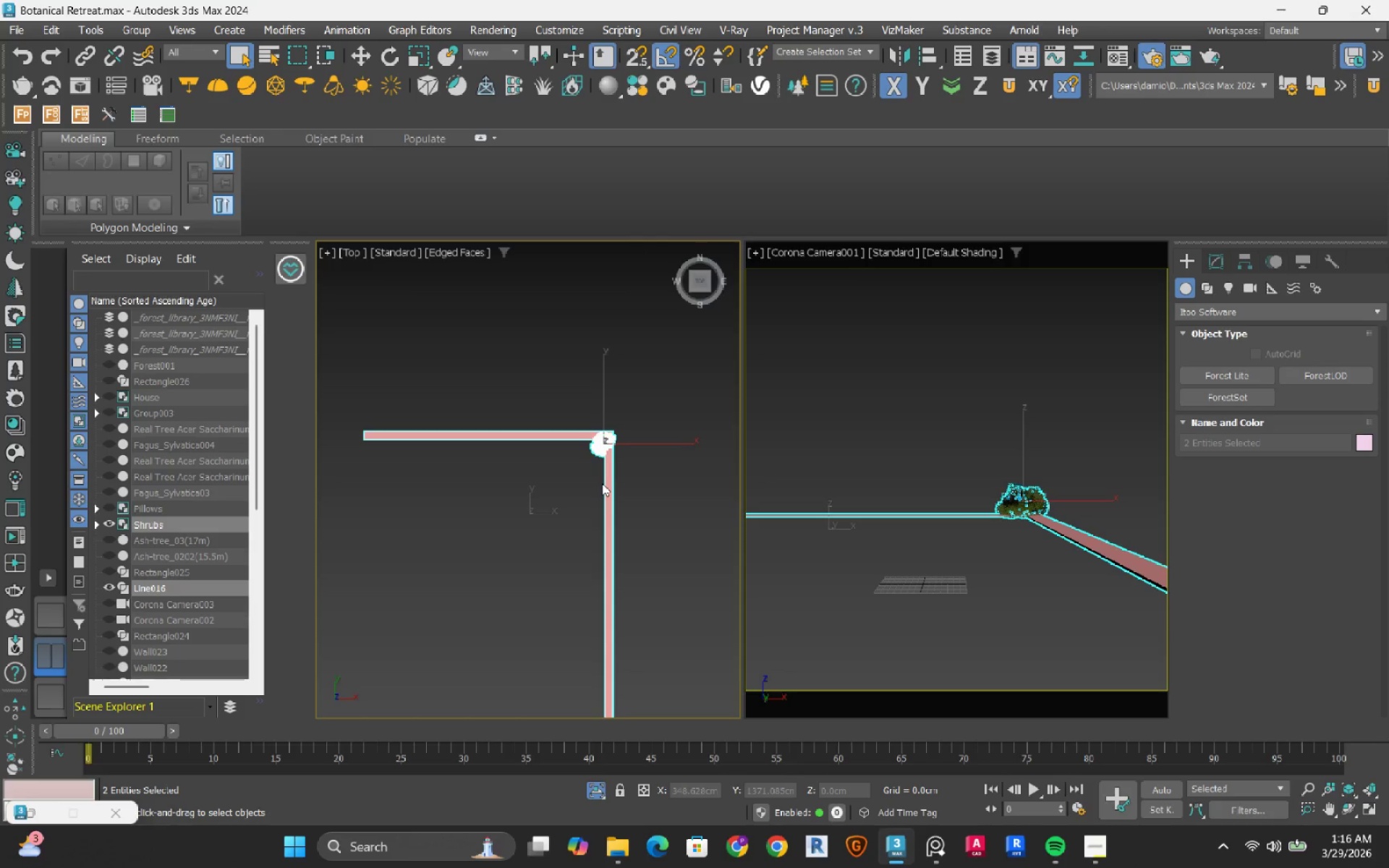 
left_click([574, 537])
 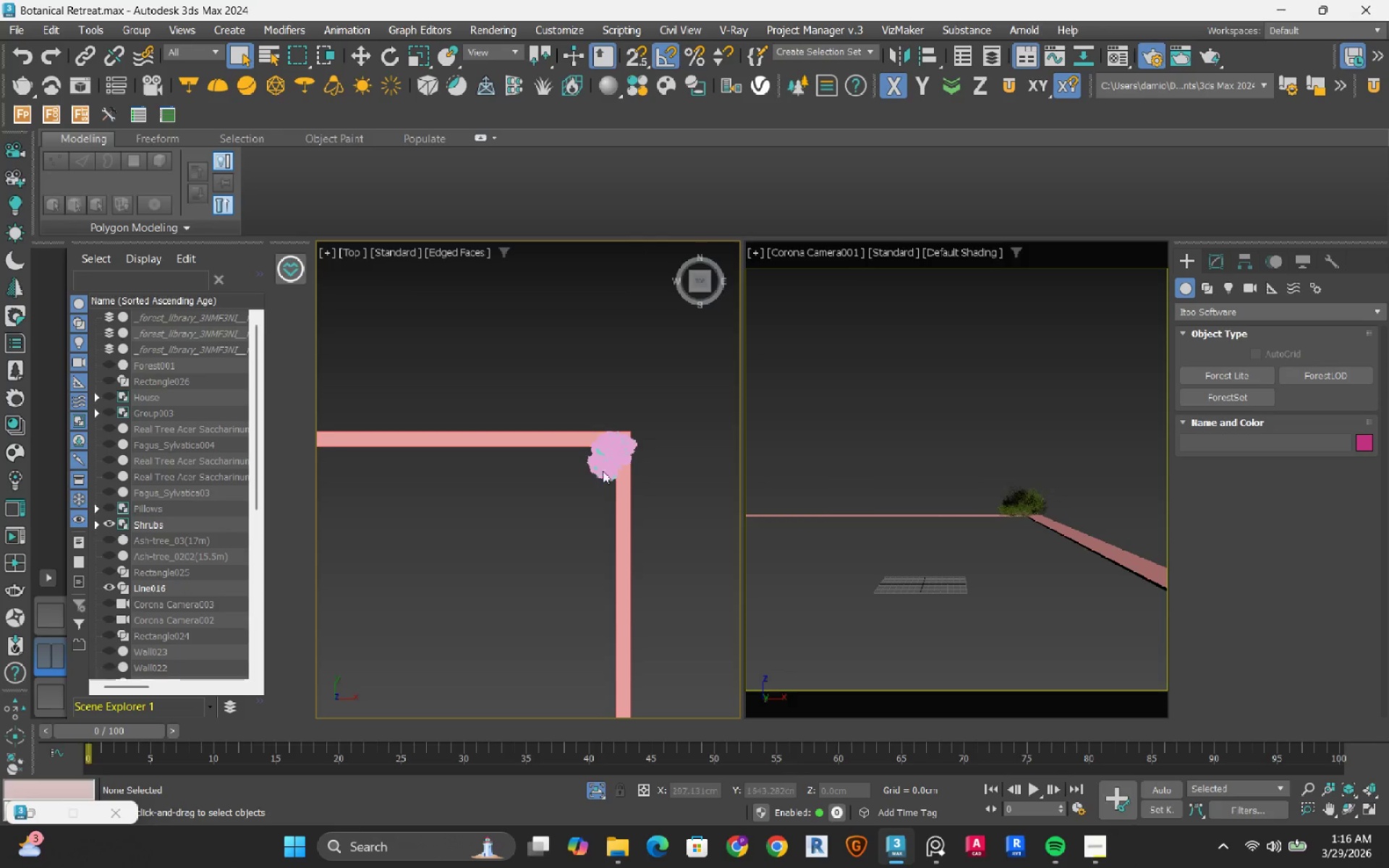 
scroll: coordinate [595, 432], scroll_direction: up, amount: 3.0
 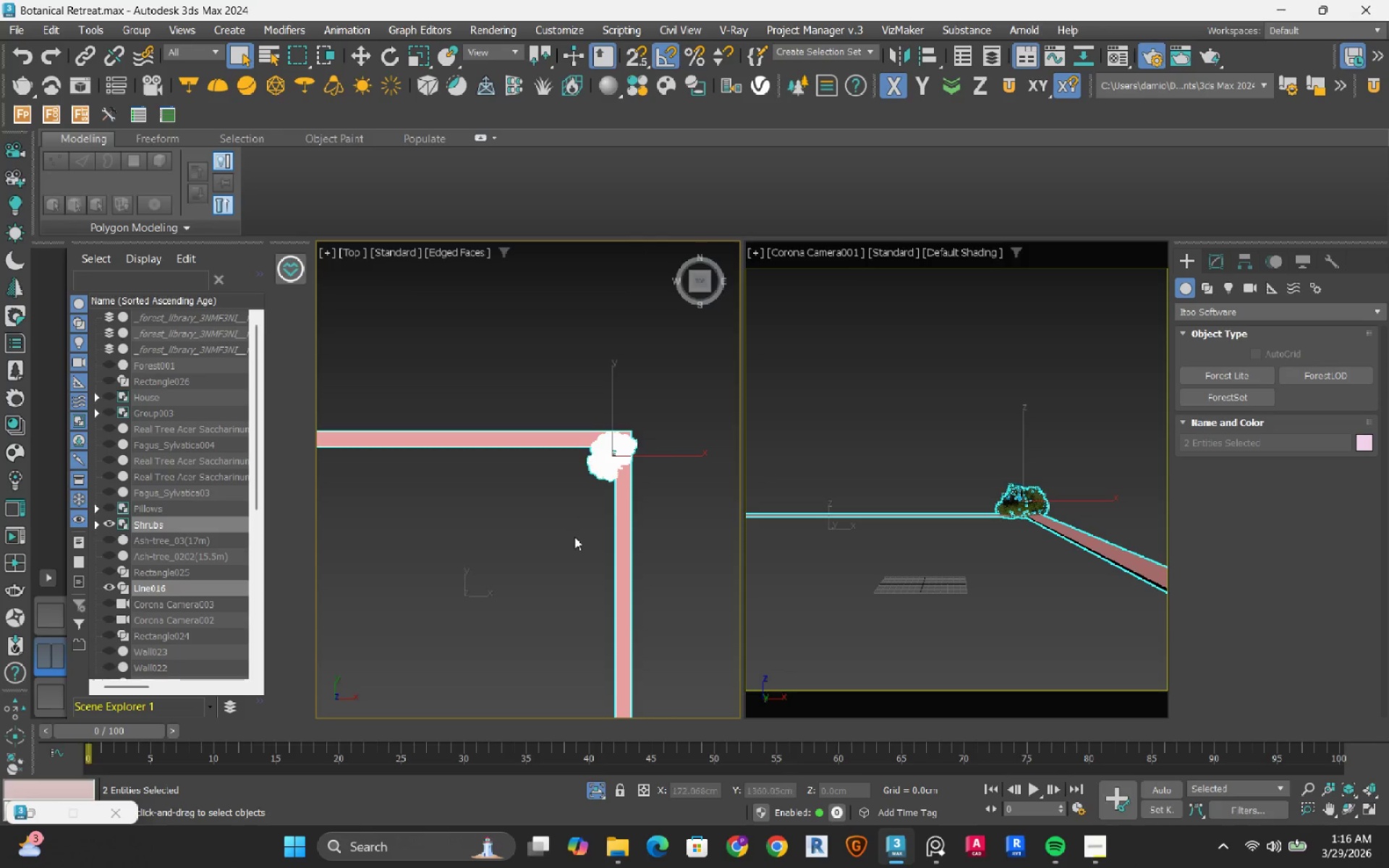 
left_click([618, 441])
 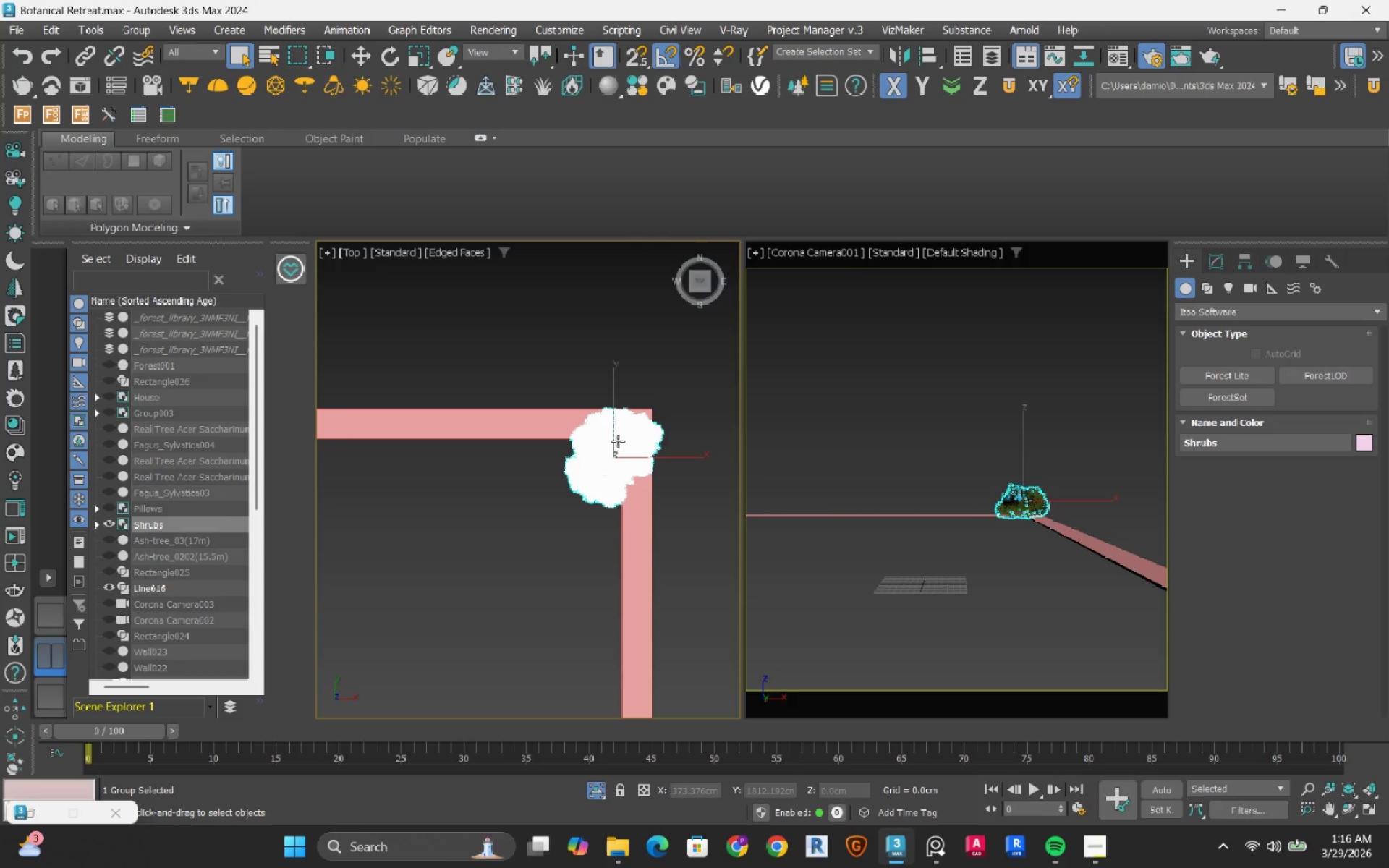 
scroll: coordinate [618, 441], scroll_direction: up, amount: 5.0
 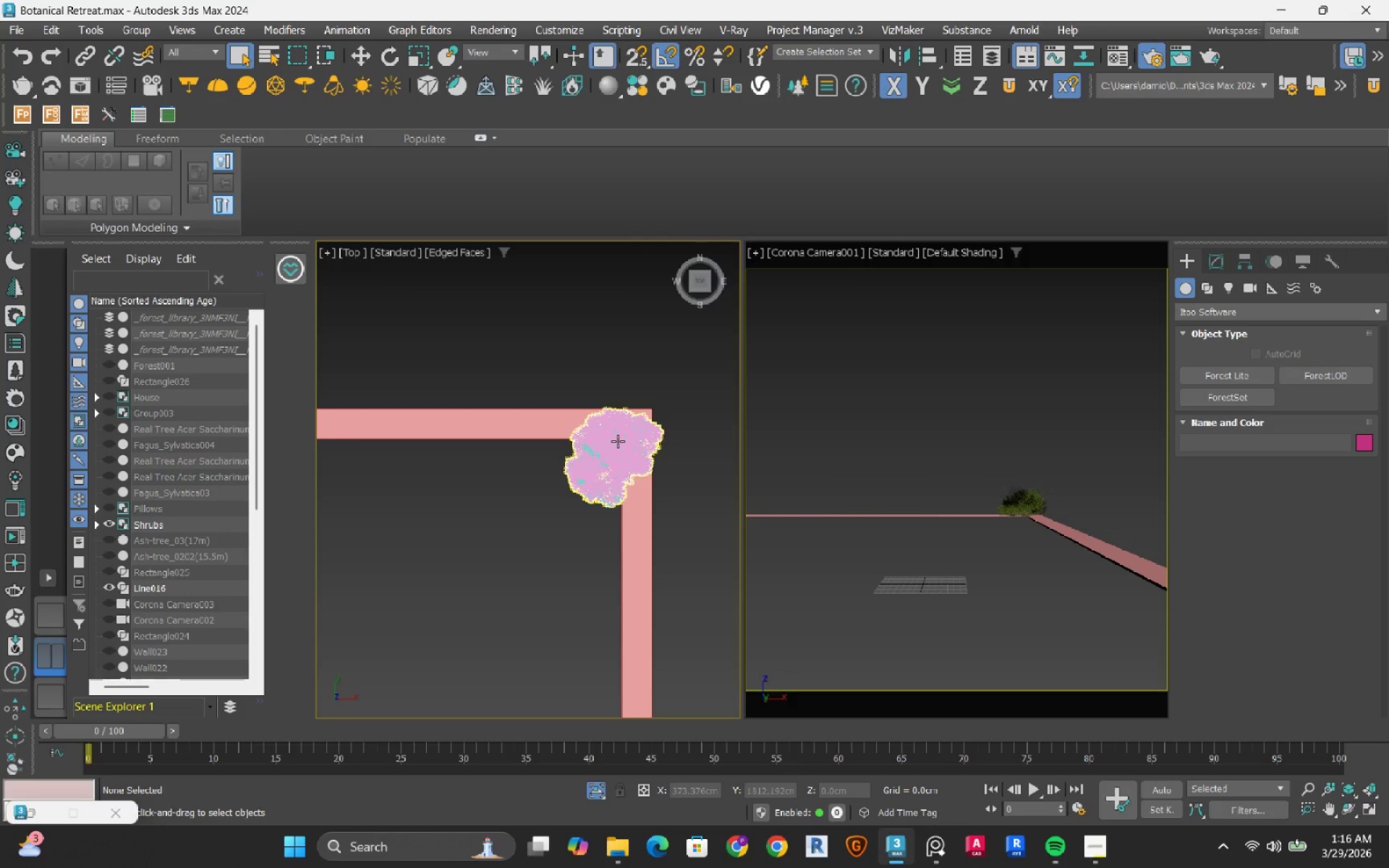 
key(E)
 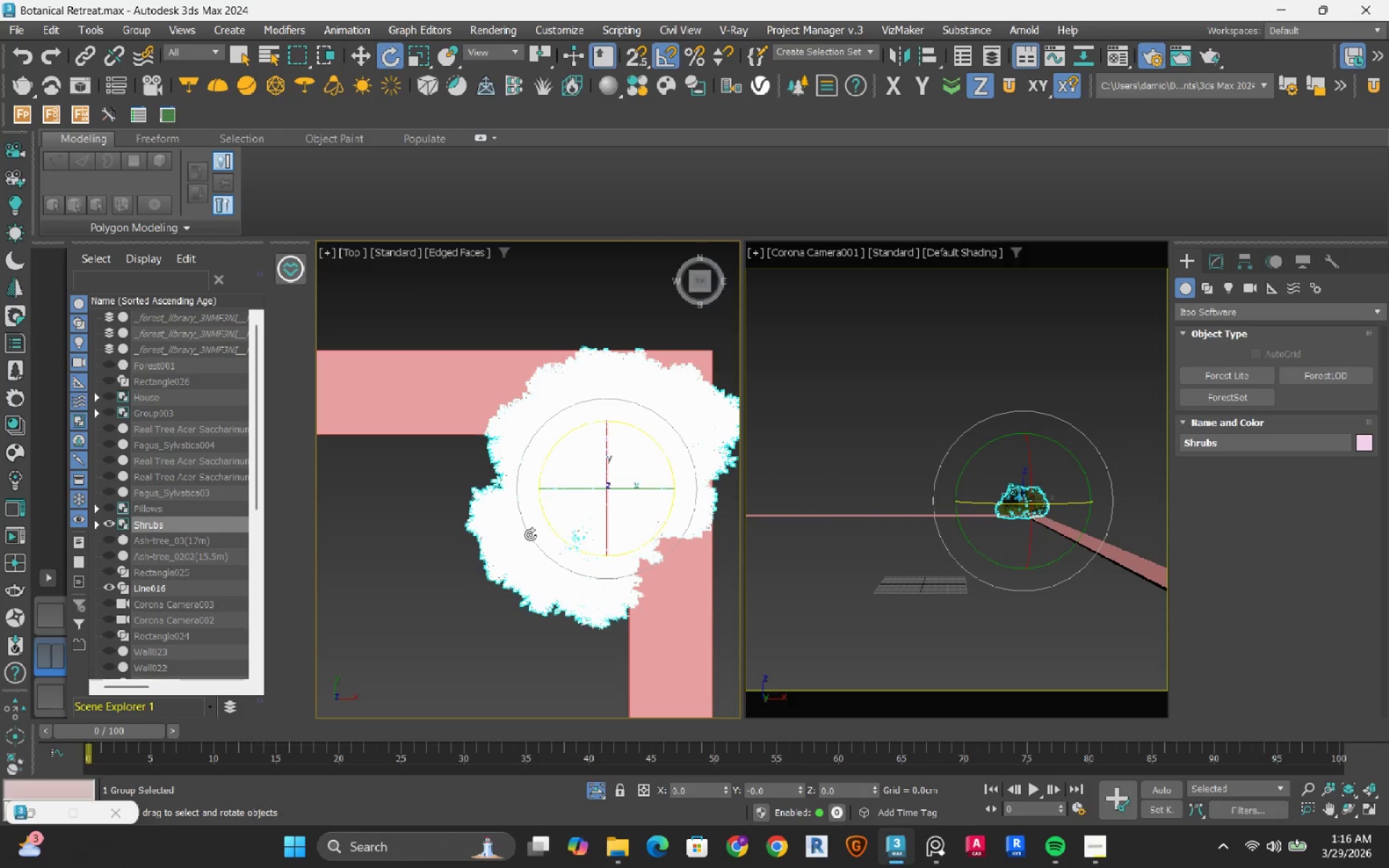 
scroll: coordinate [618, 441], scroll_direction: up, amount: 3.0
 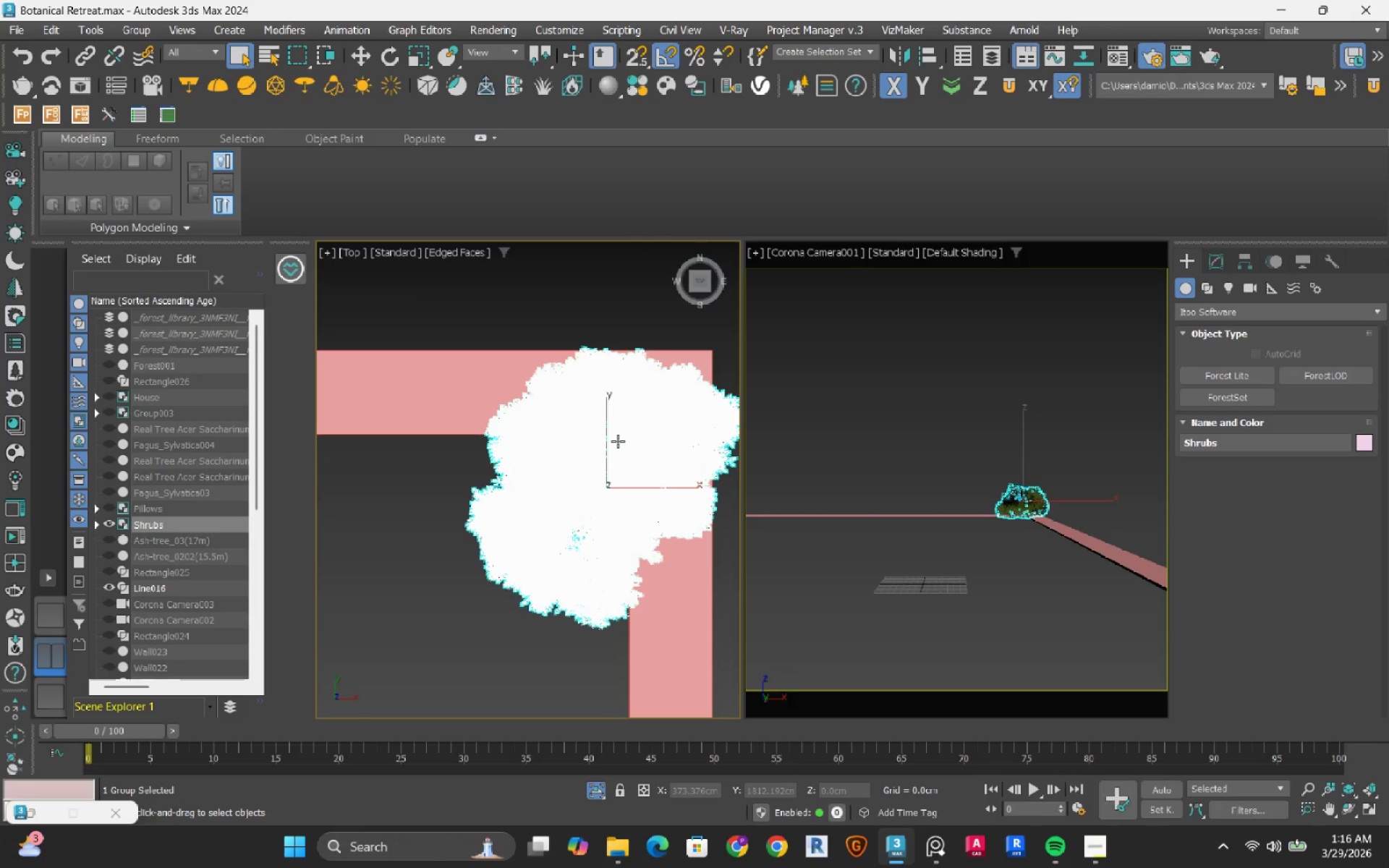 
left_click_drag(start_coordinate=[530, 535], to_coordinate=[540, 561])
 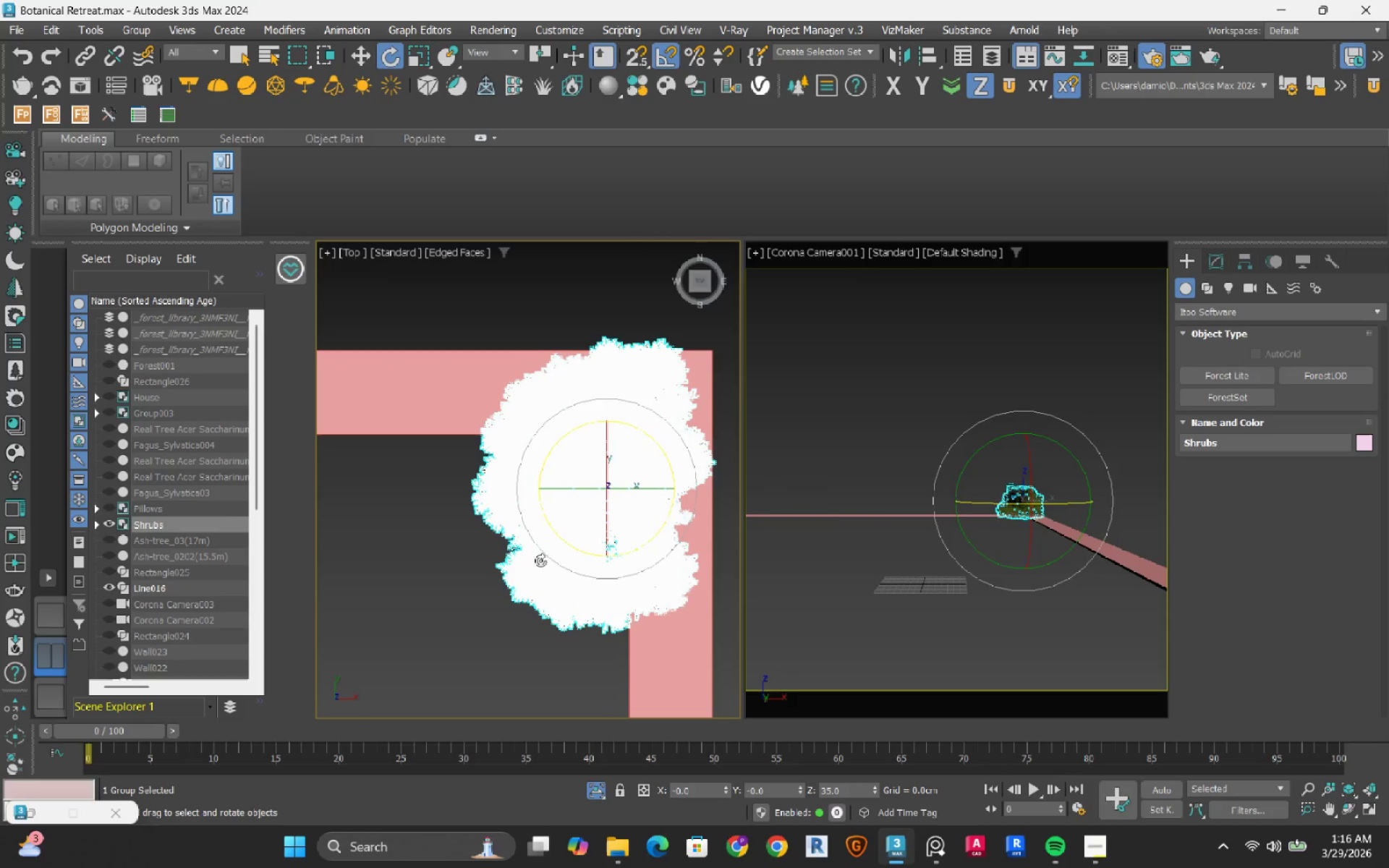 
key(W)
 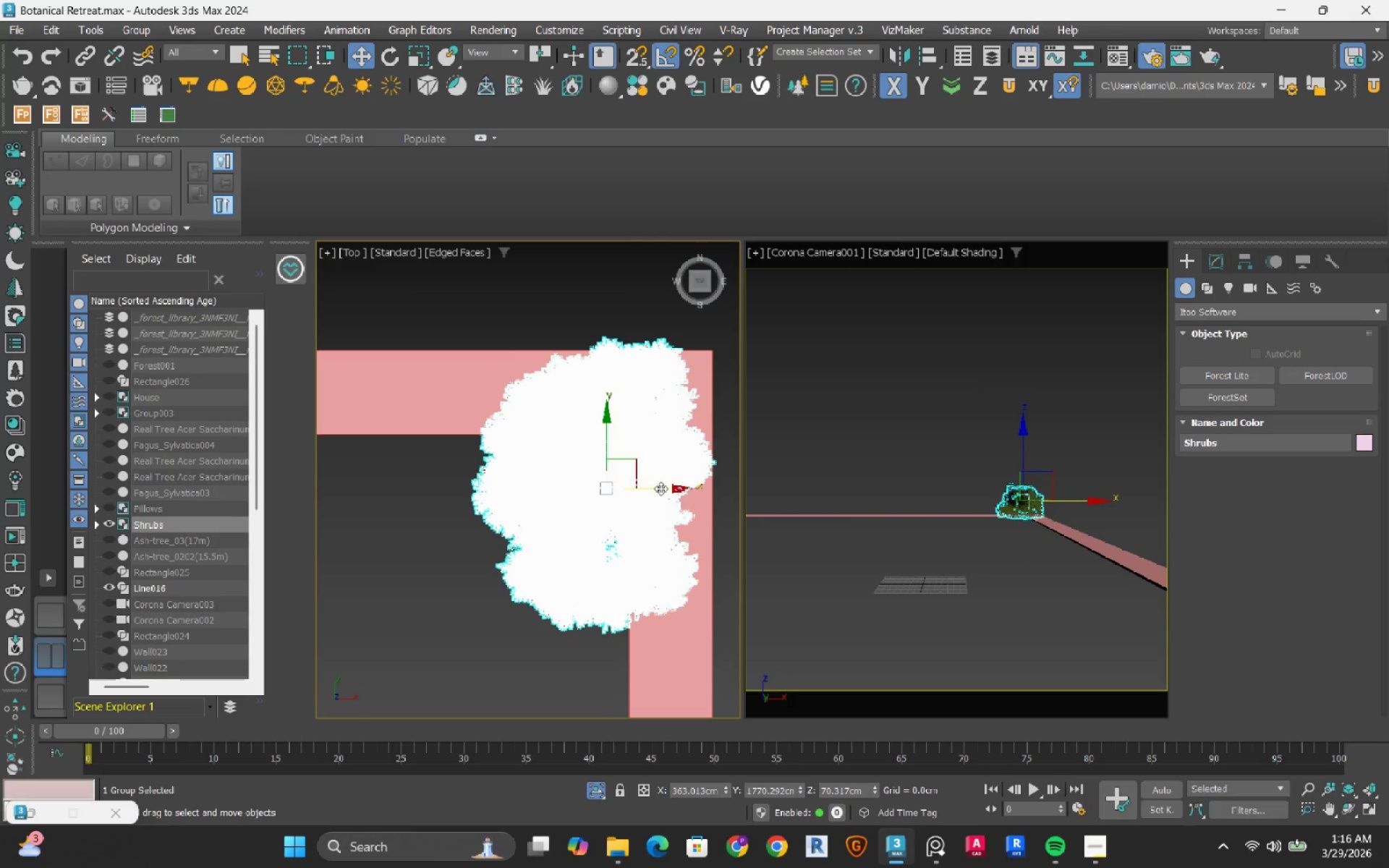 
left_click_drag(start_coordinate=[661, 488], to_coordinate=[670, 491])
 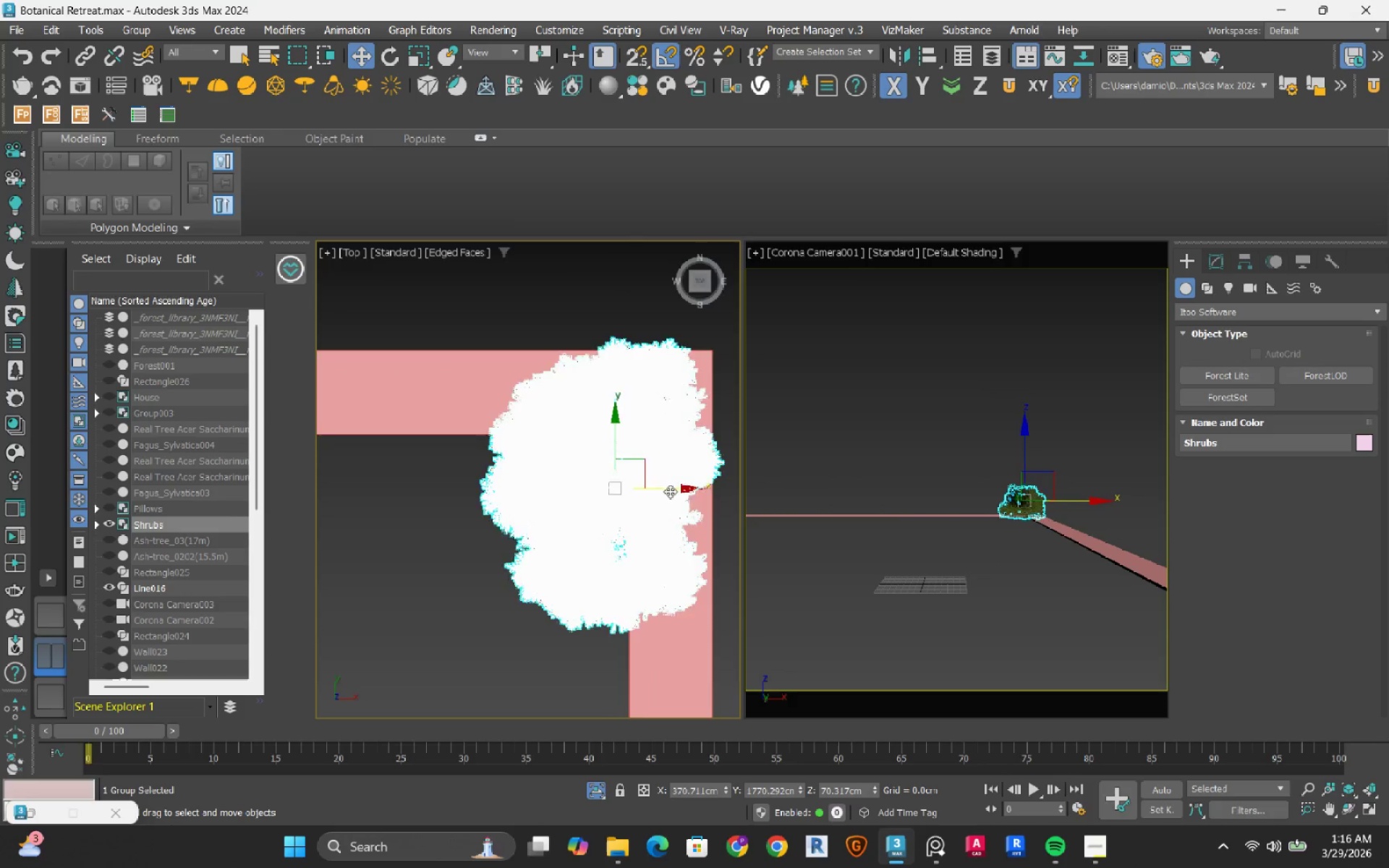 
scroll: coordinate [670, 491], scroll_direction: down, amount: 2.0
 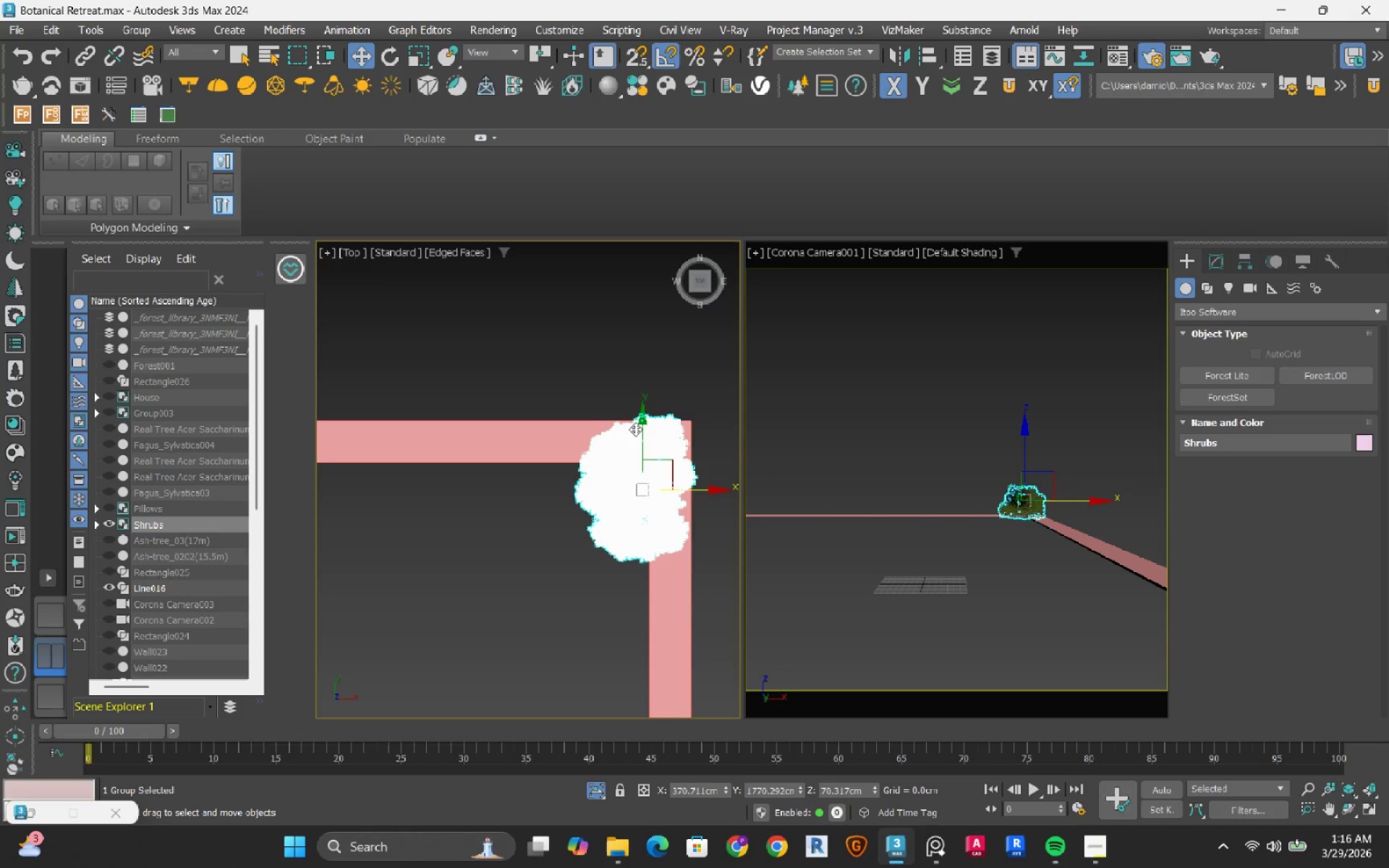 
left_click_drag(start_coordinate=[638, 429], to_coordinate=[640, 446])
 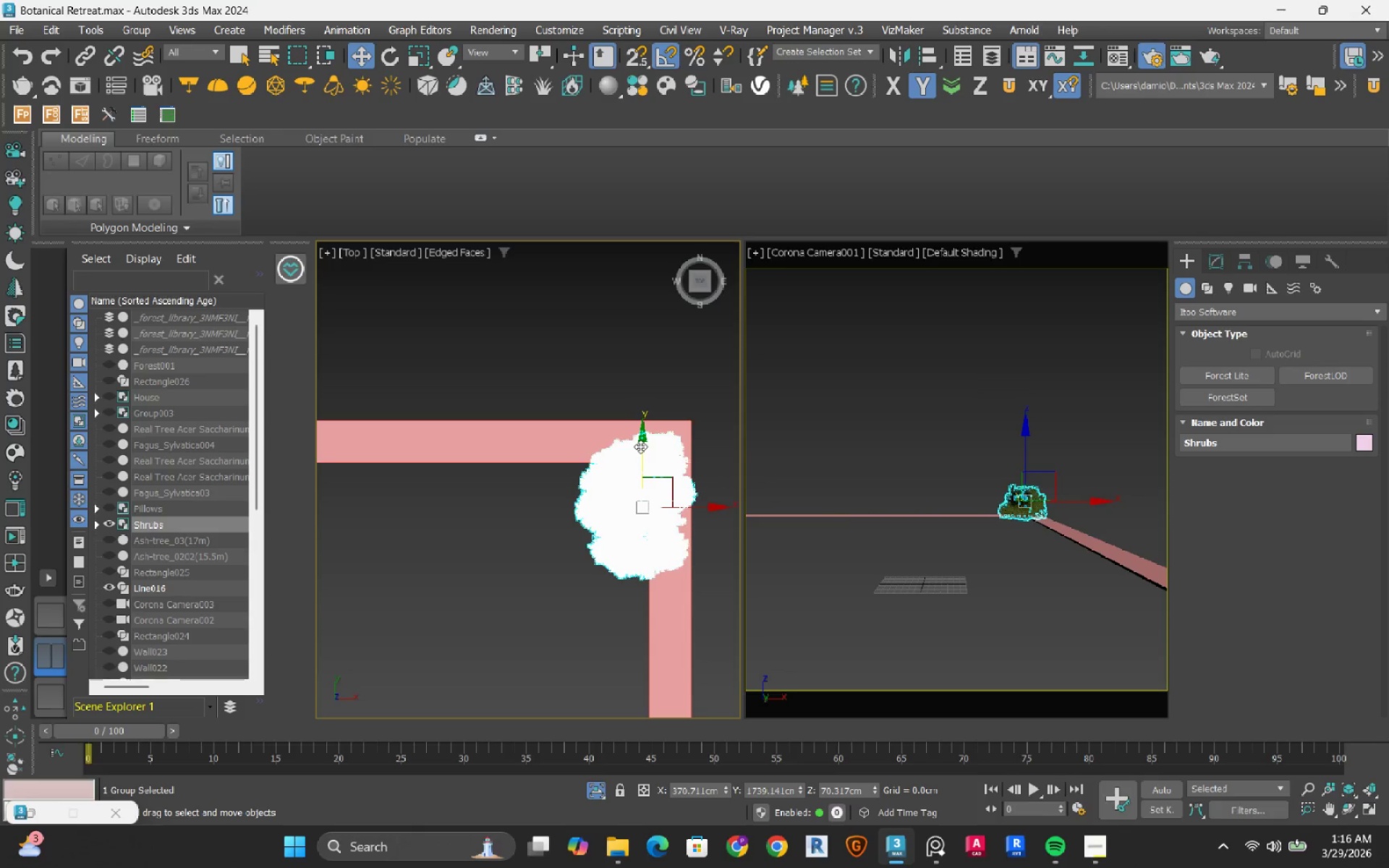 
type(fz)
 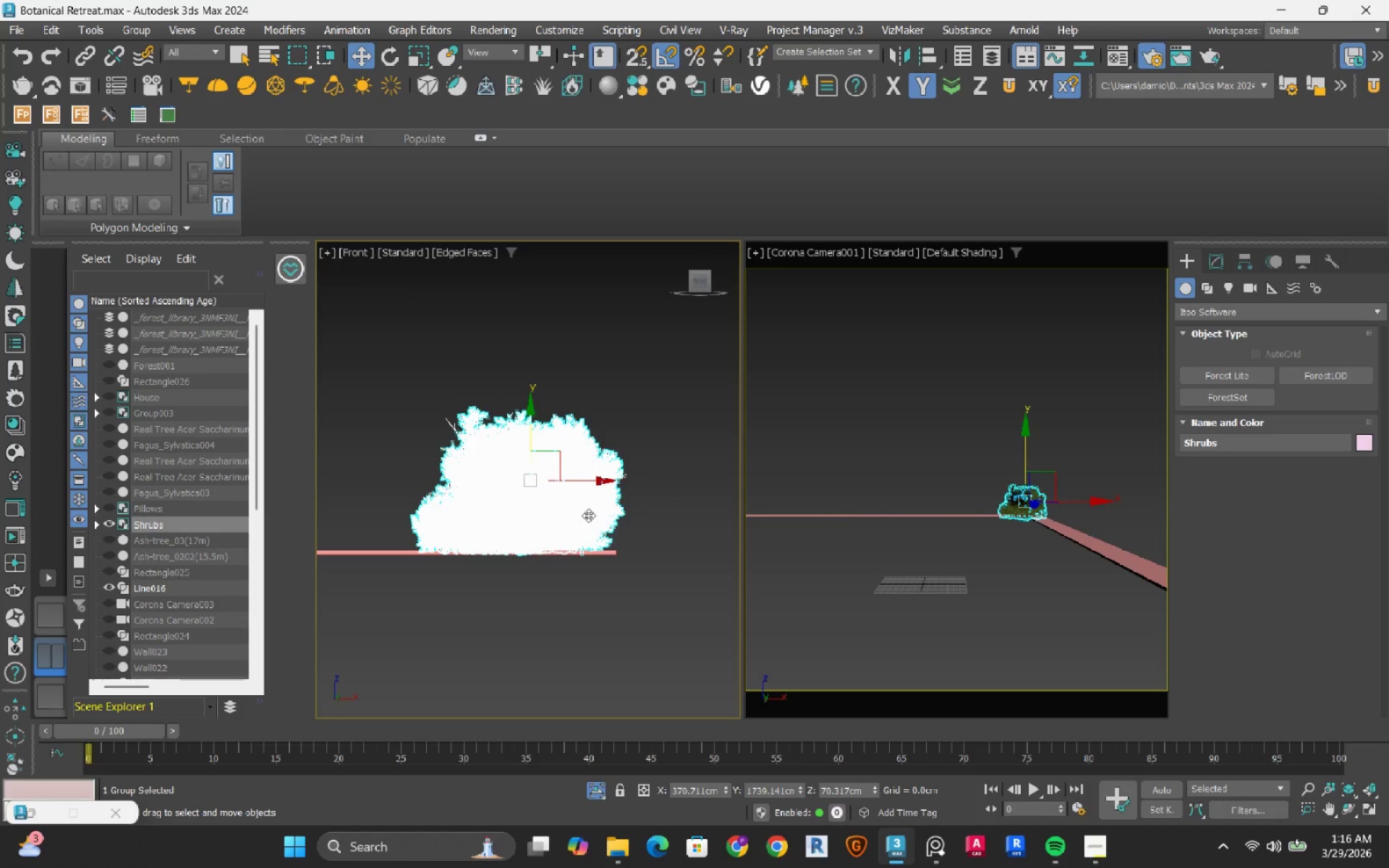 
scroll: coordinate [587, 515], scroll_direction: up, amount: 2.0
 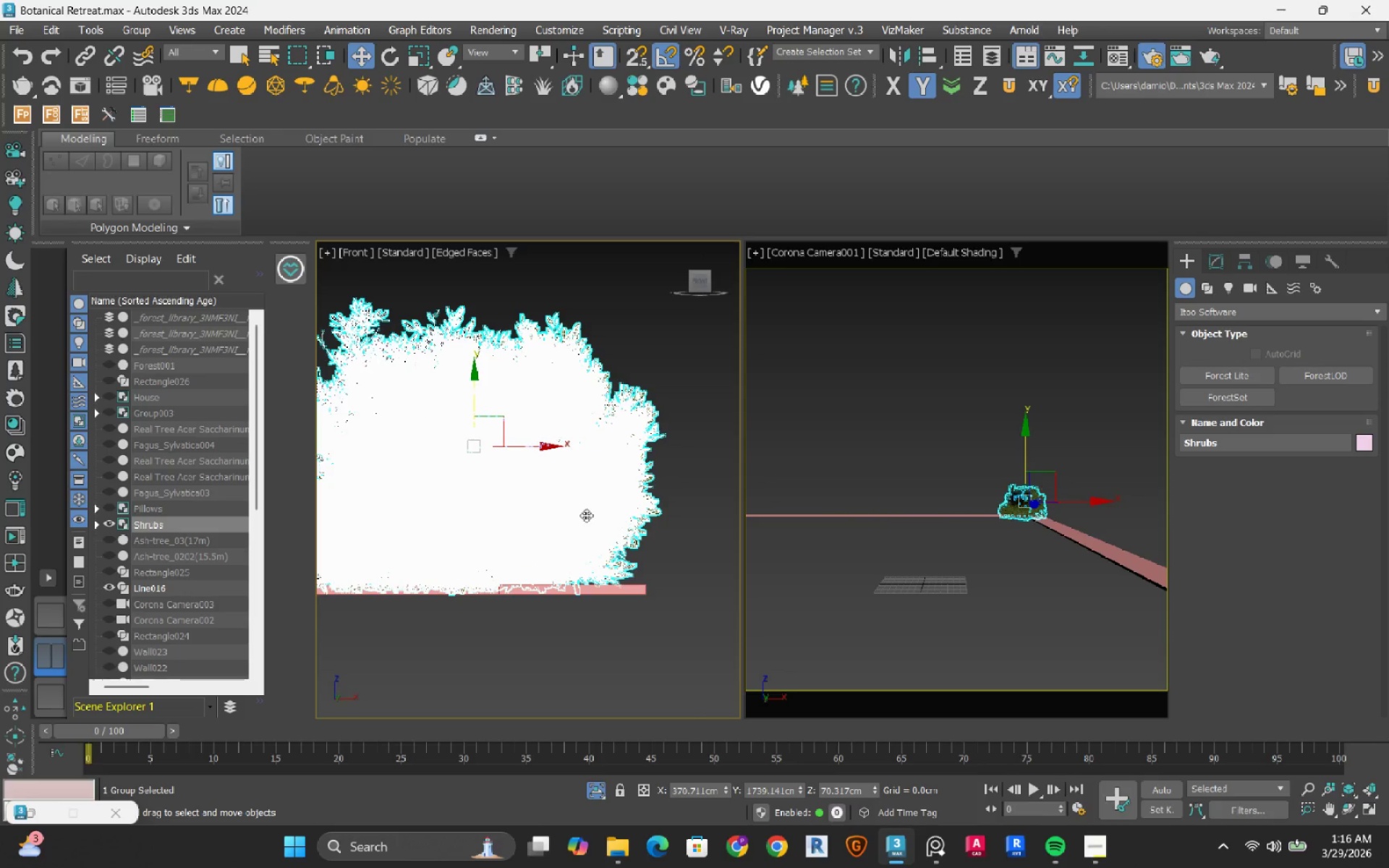 
key(T)
 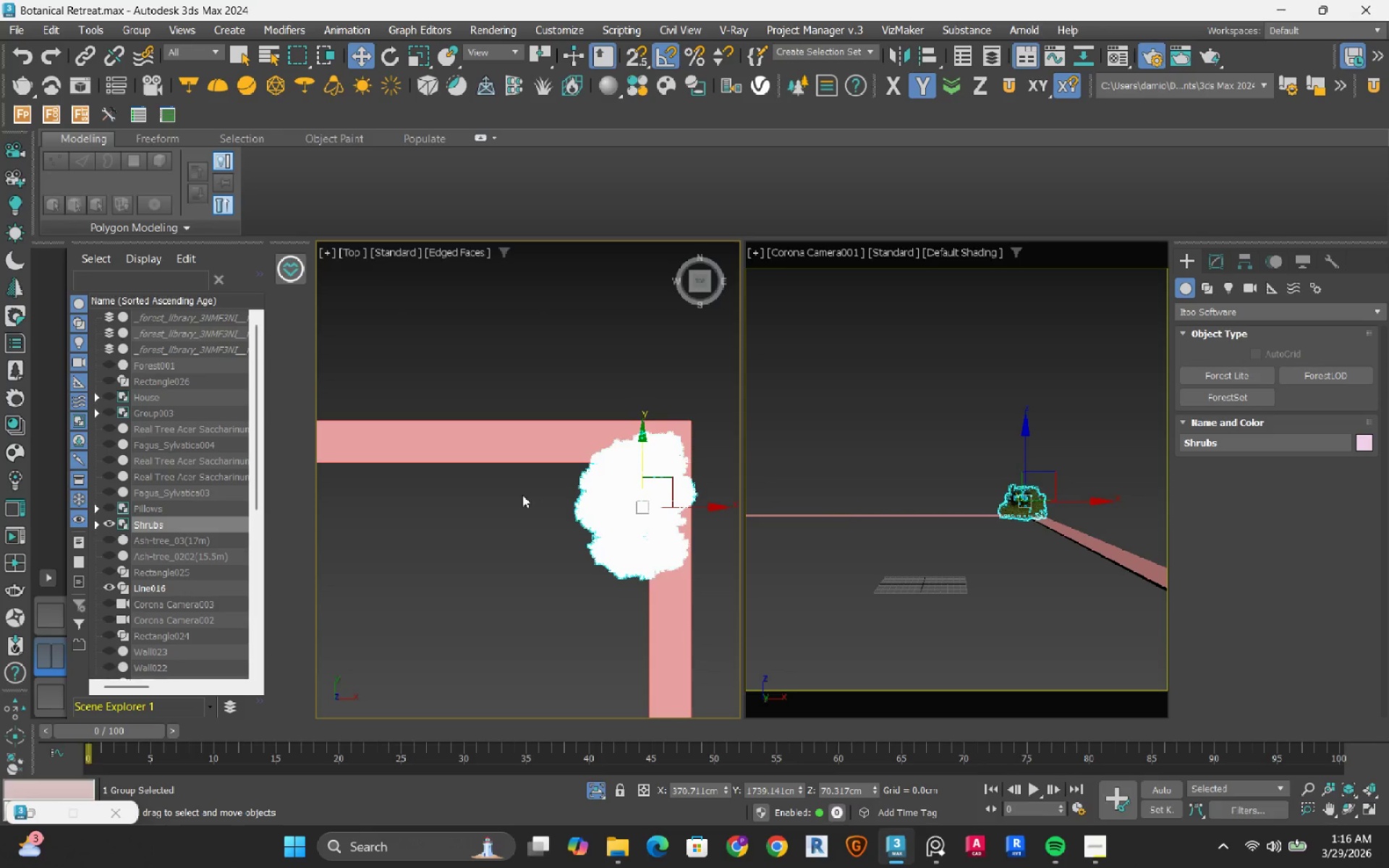 
scroll: coordinate [522, 495], scroll_direction: down, amount: 3.0
 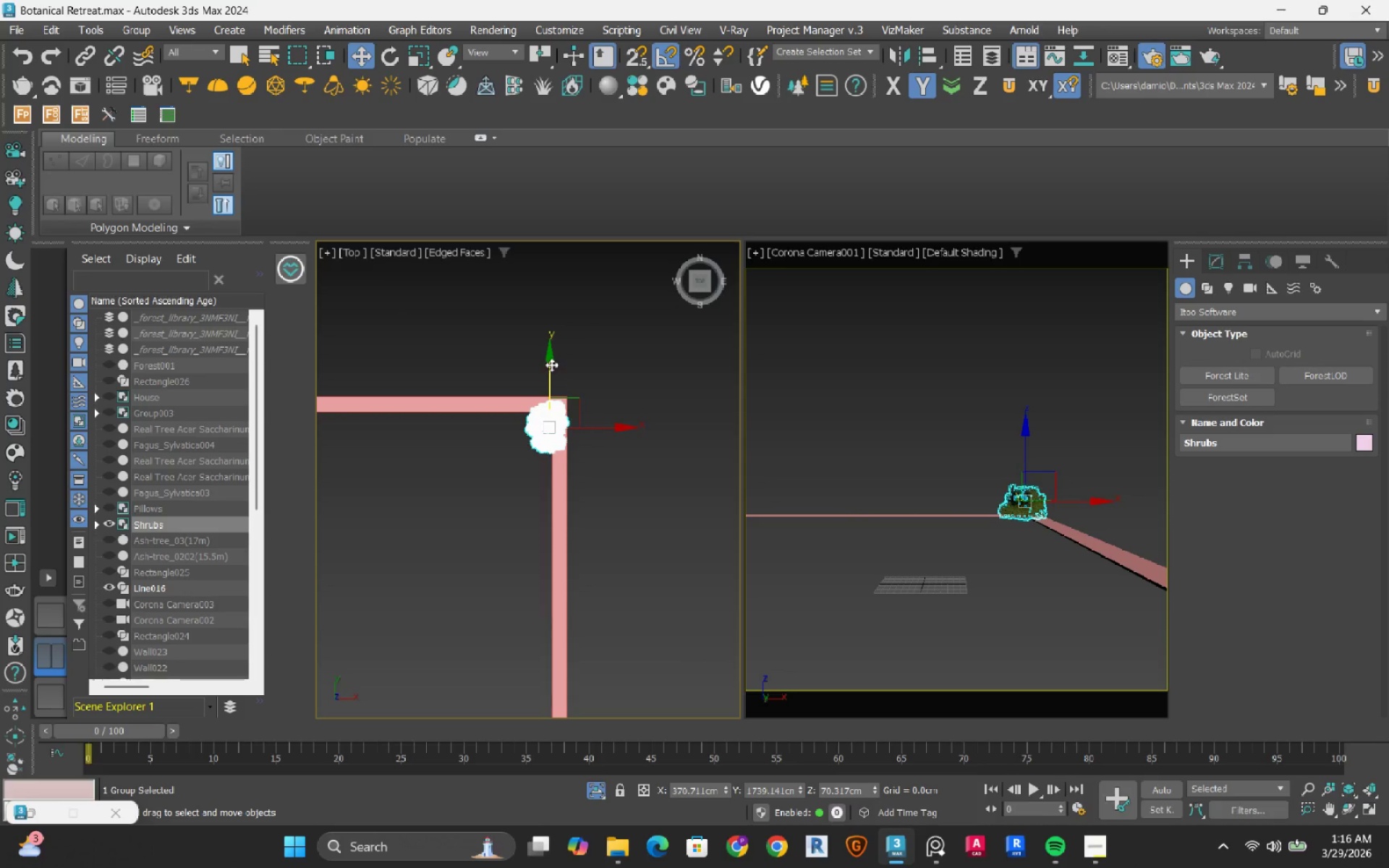 
hold_key(key=ShiftLeft, duration=1.52)
left_click_drag(start_coordinate=[548, 358], to_coordinate=[582, 411])
 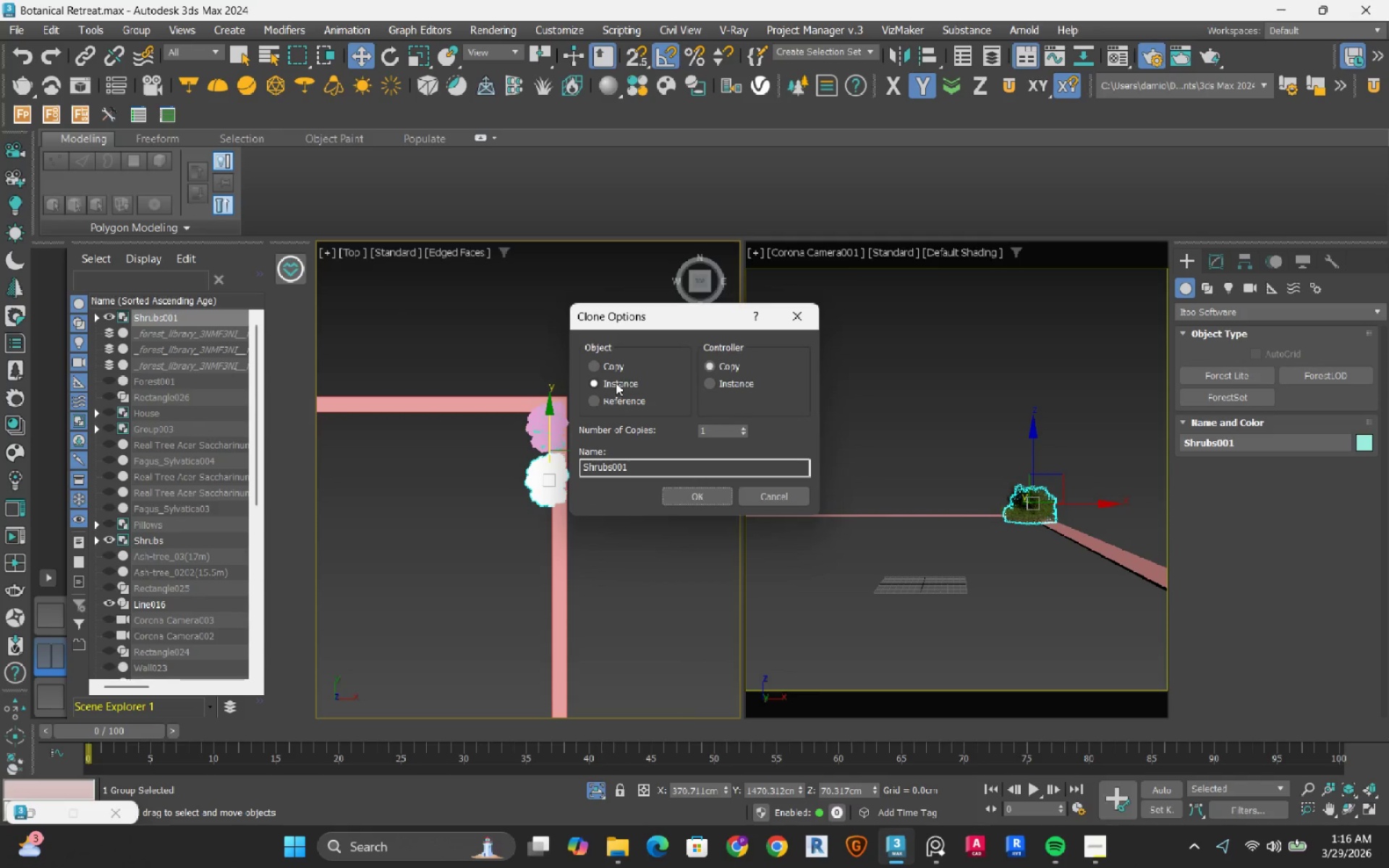 
hold_key(key=ShiftLeft, duration=1.52)
 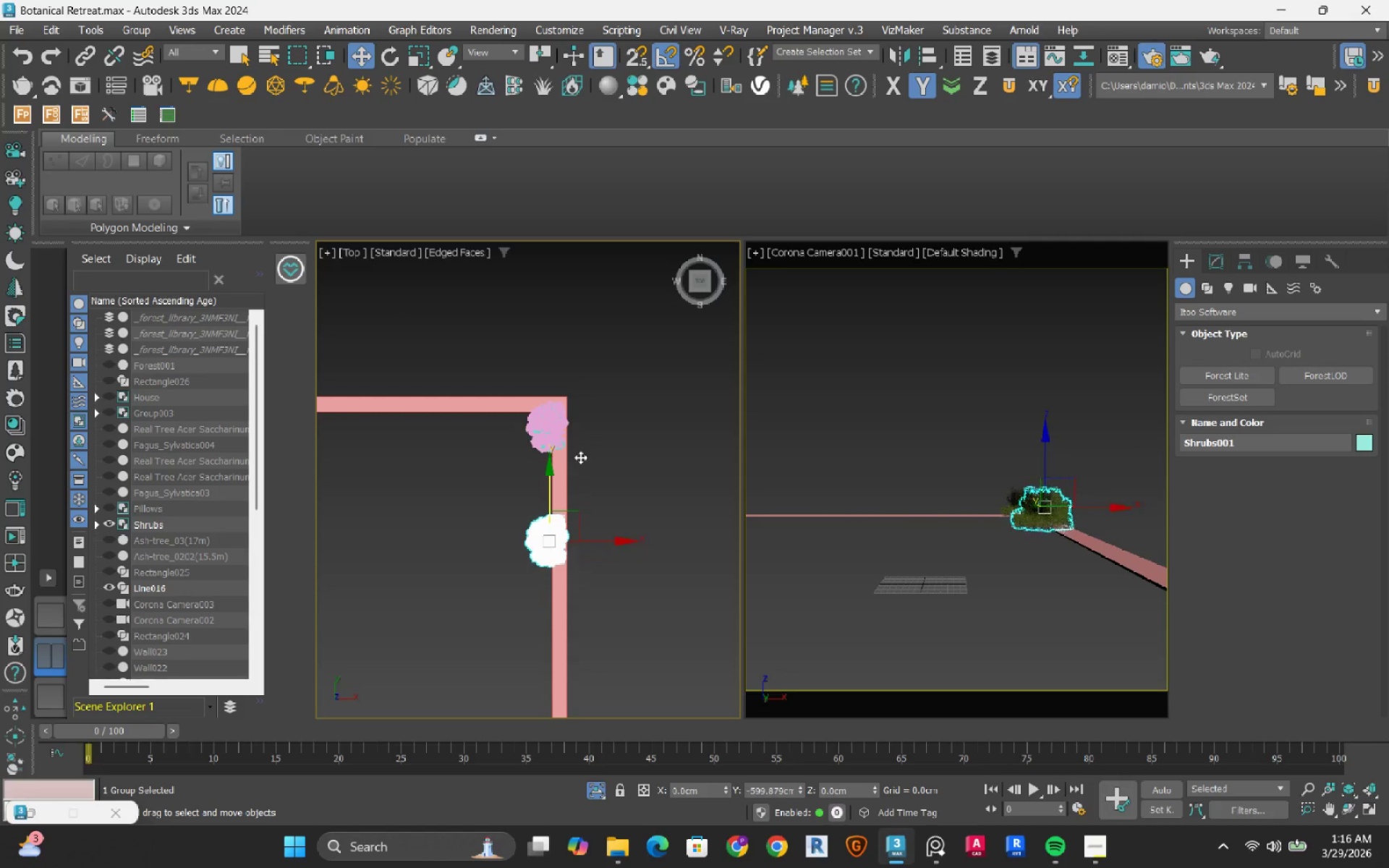 
hold_key(key=ShiftLeft, duration=1.5)
 